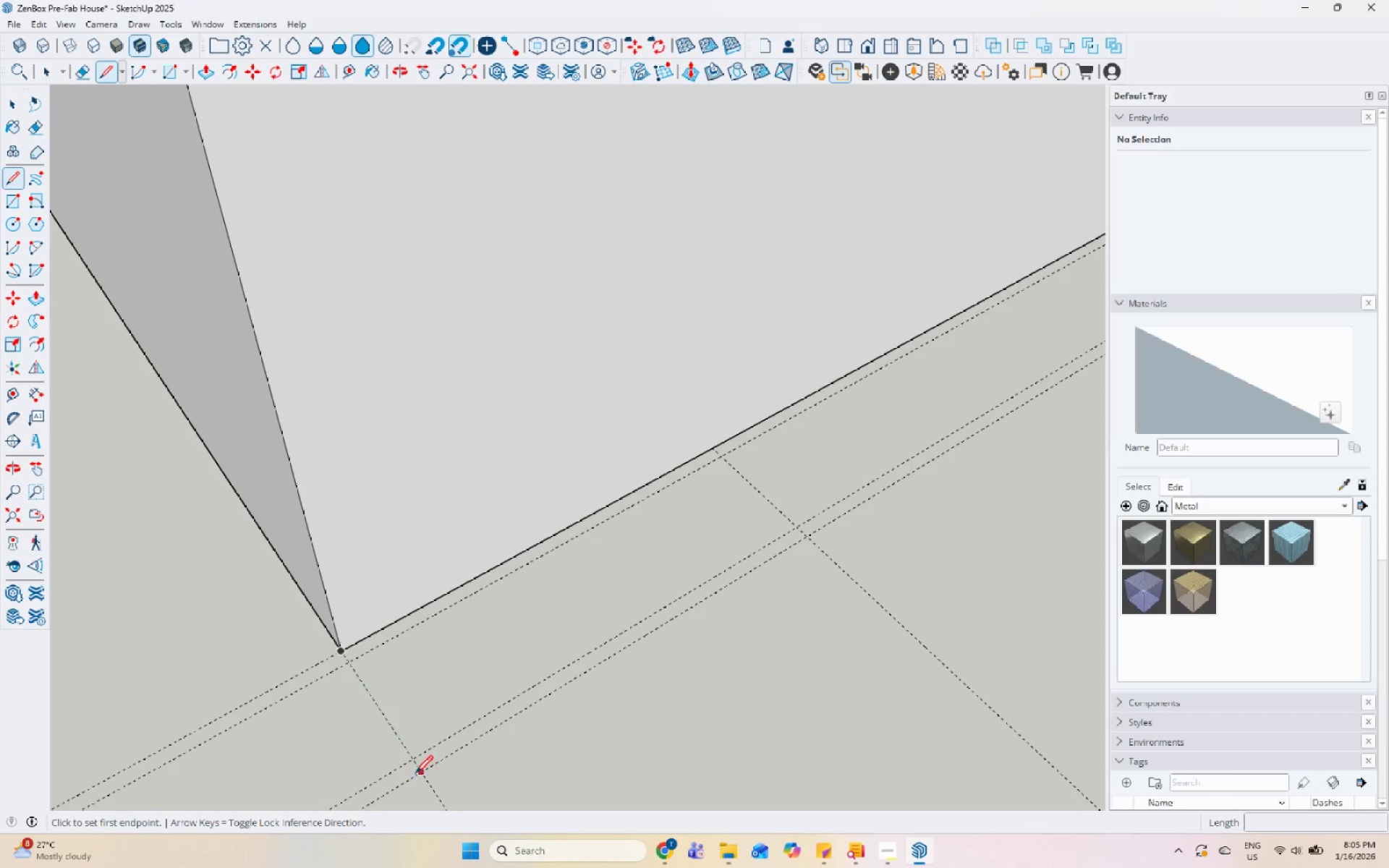 
left_click([425, 772])
 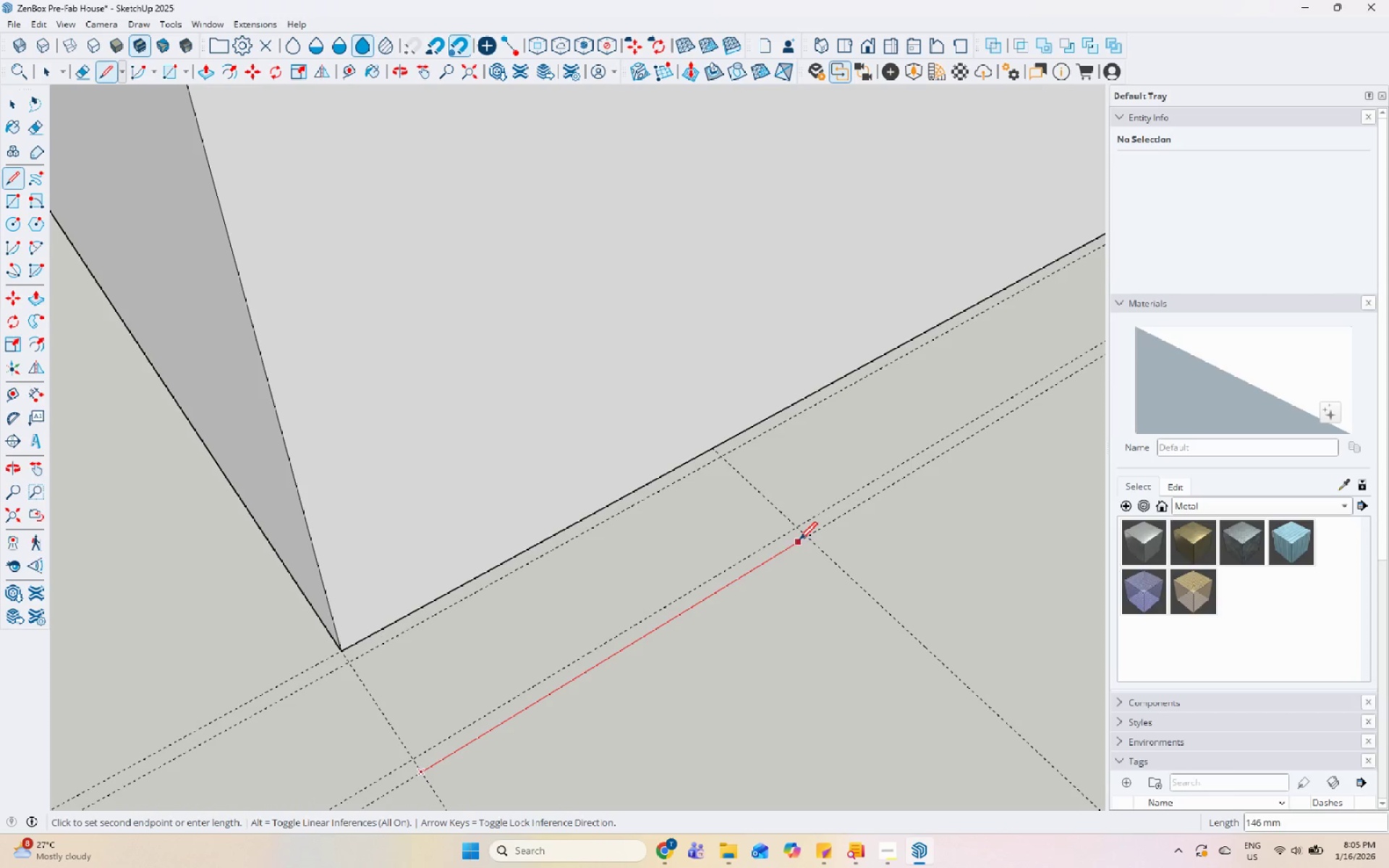 
left_click([808, 535])
 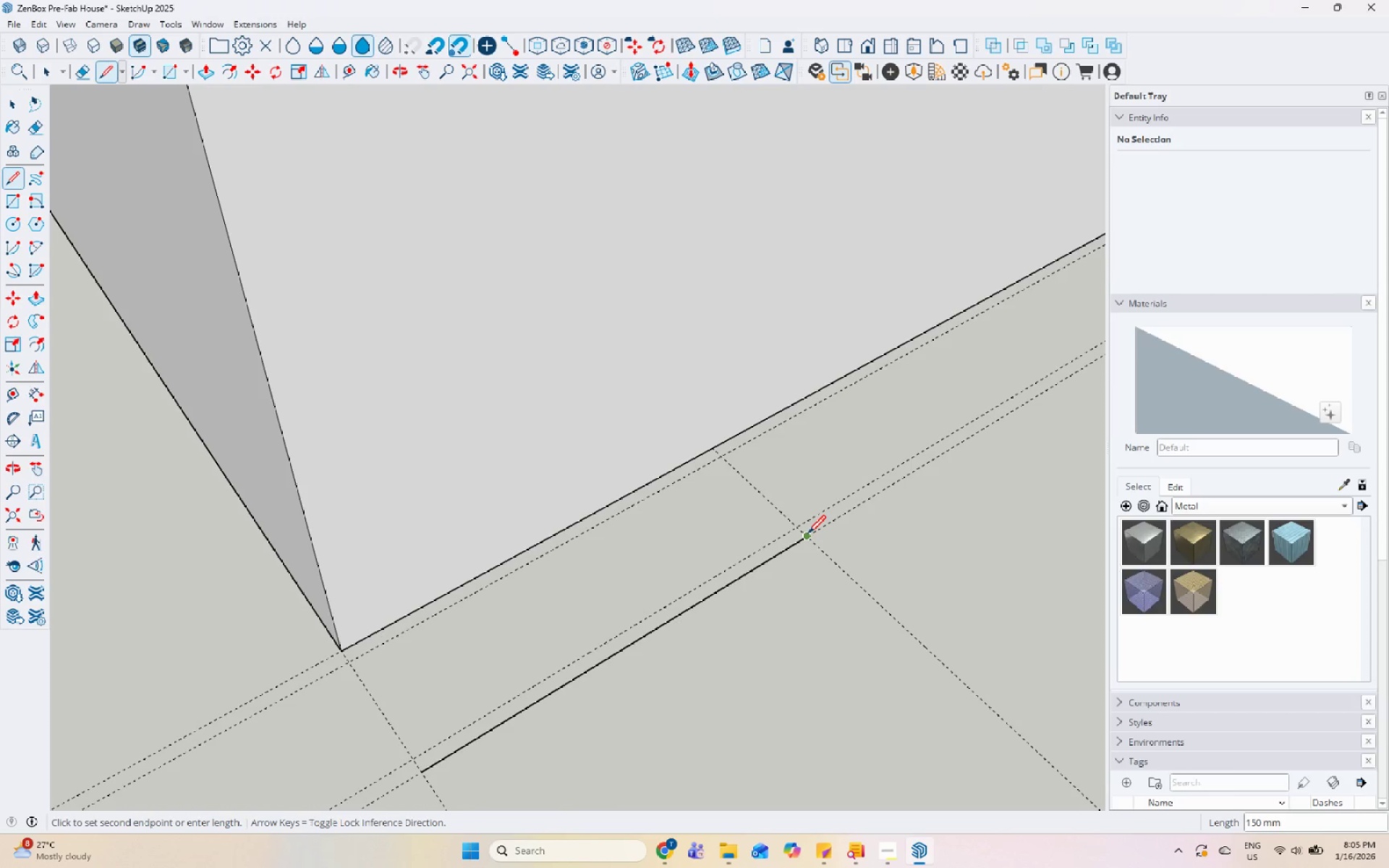 
key(Escape)
 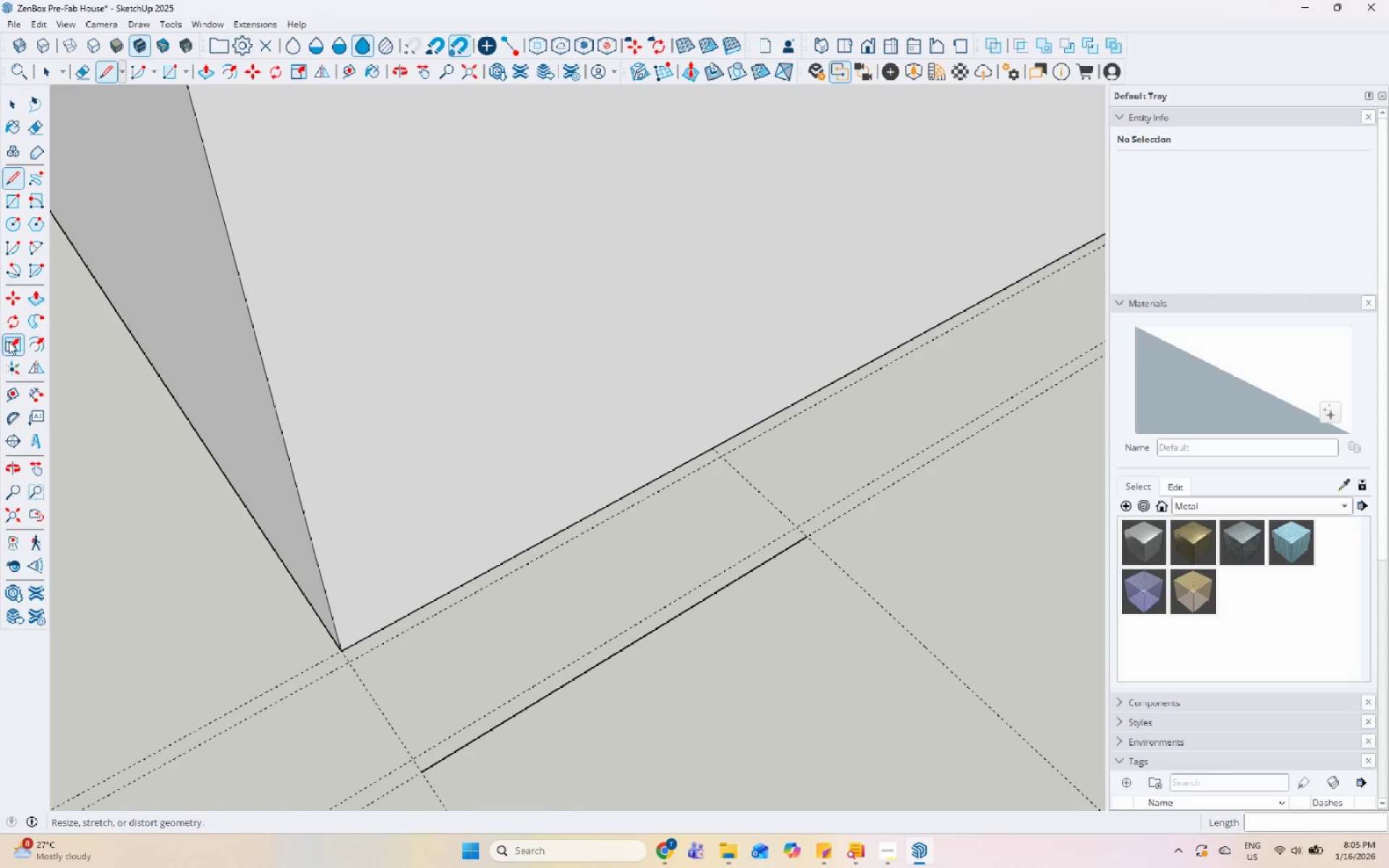 
left_click([16, 394])
 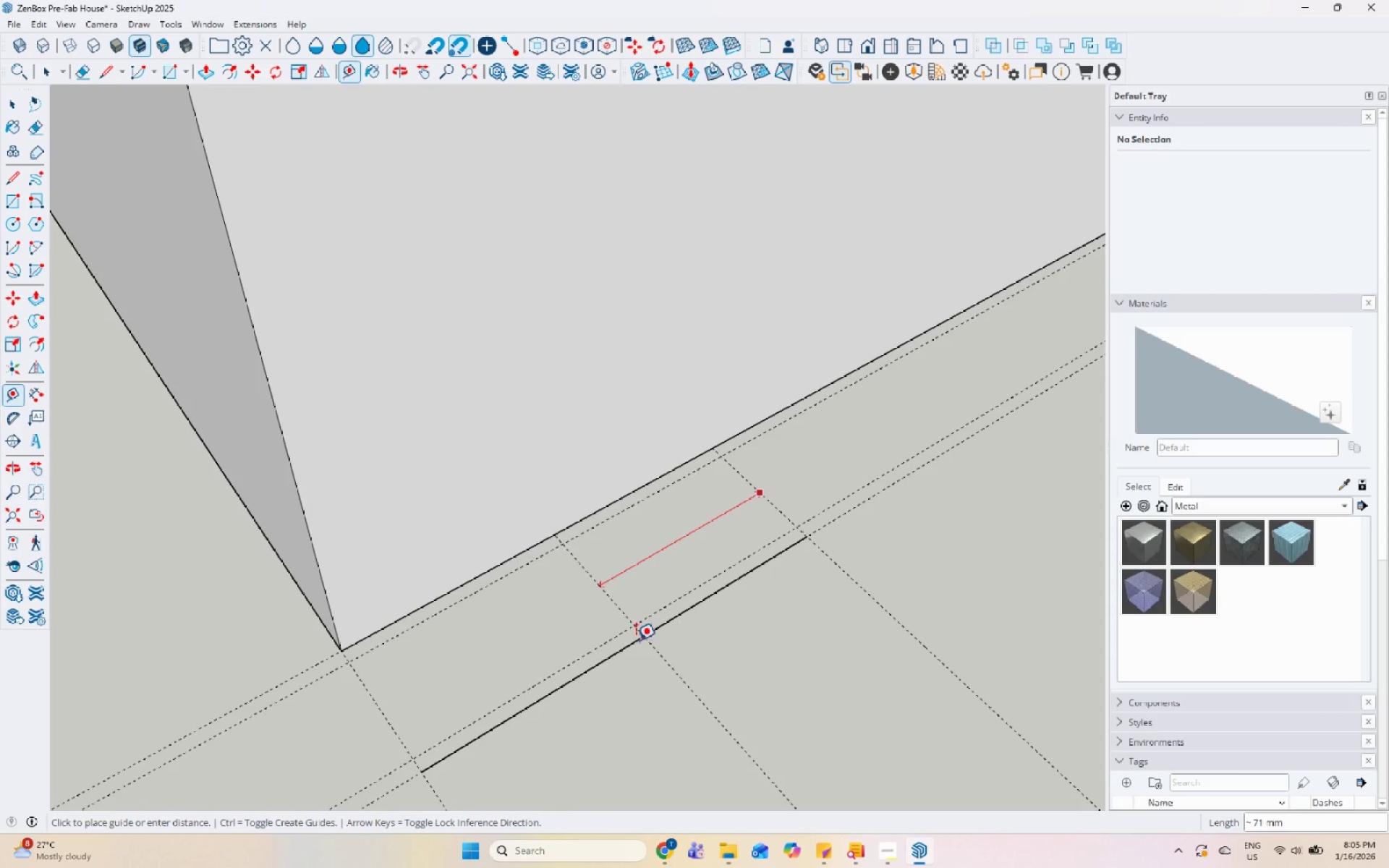 
left_click([624, 650])
 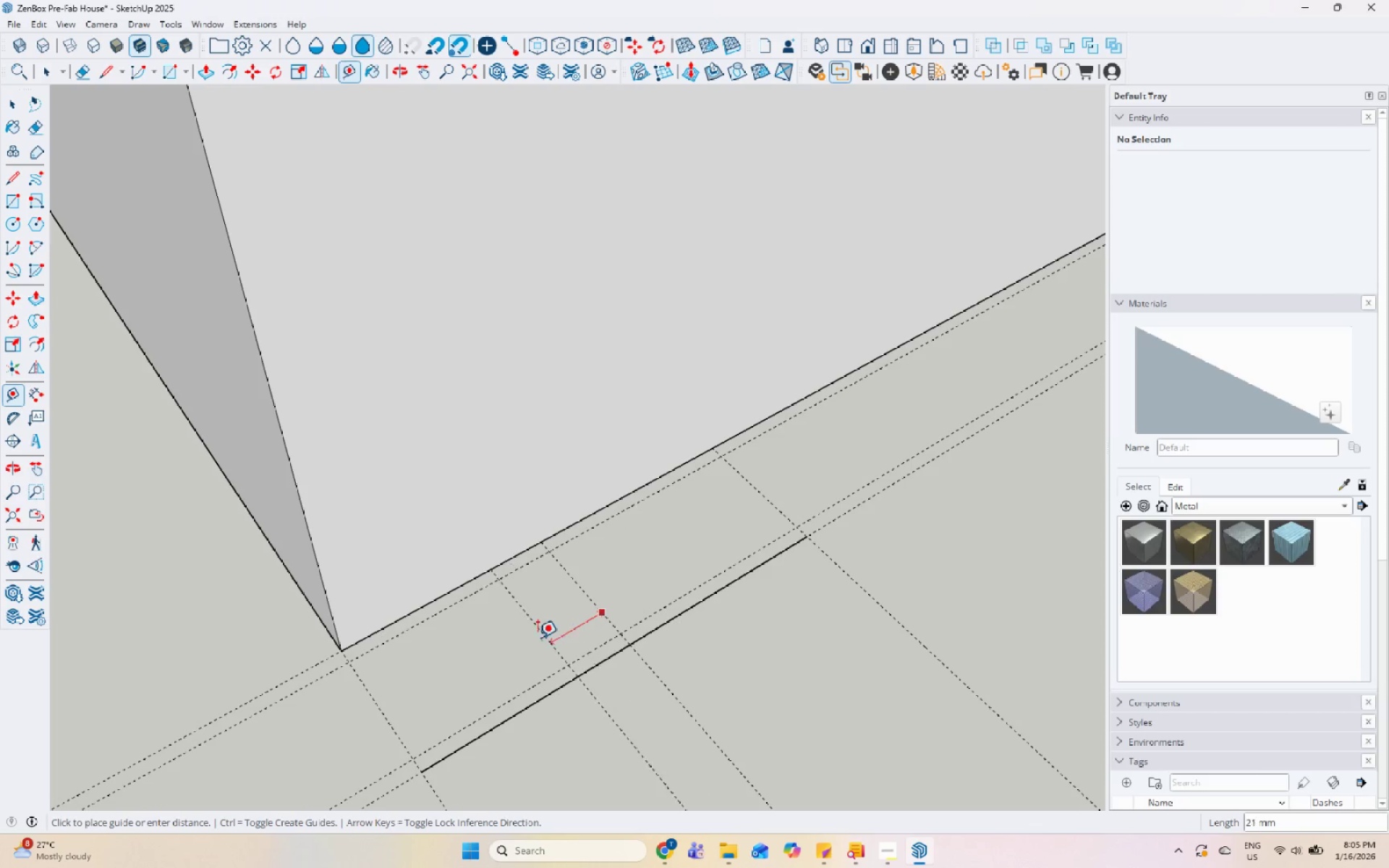 
wait(9.59)
 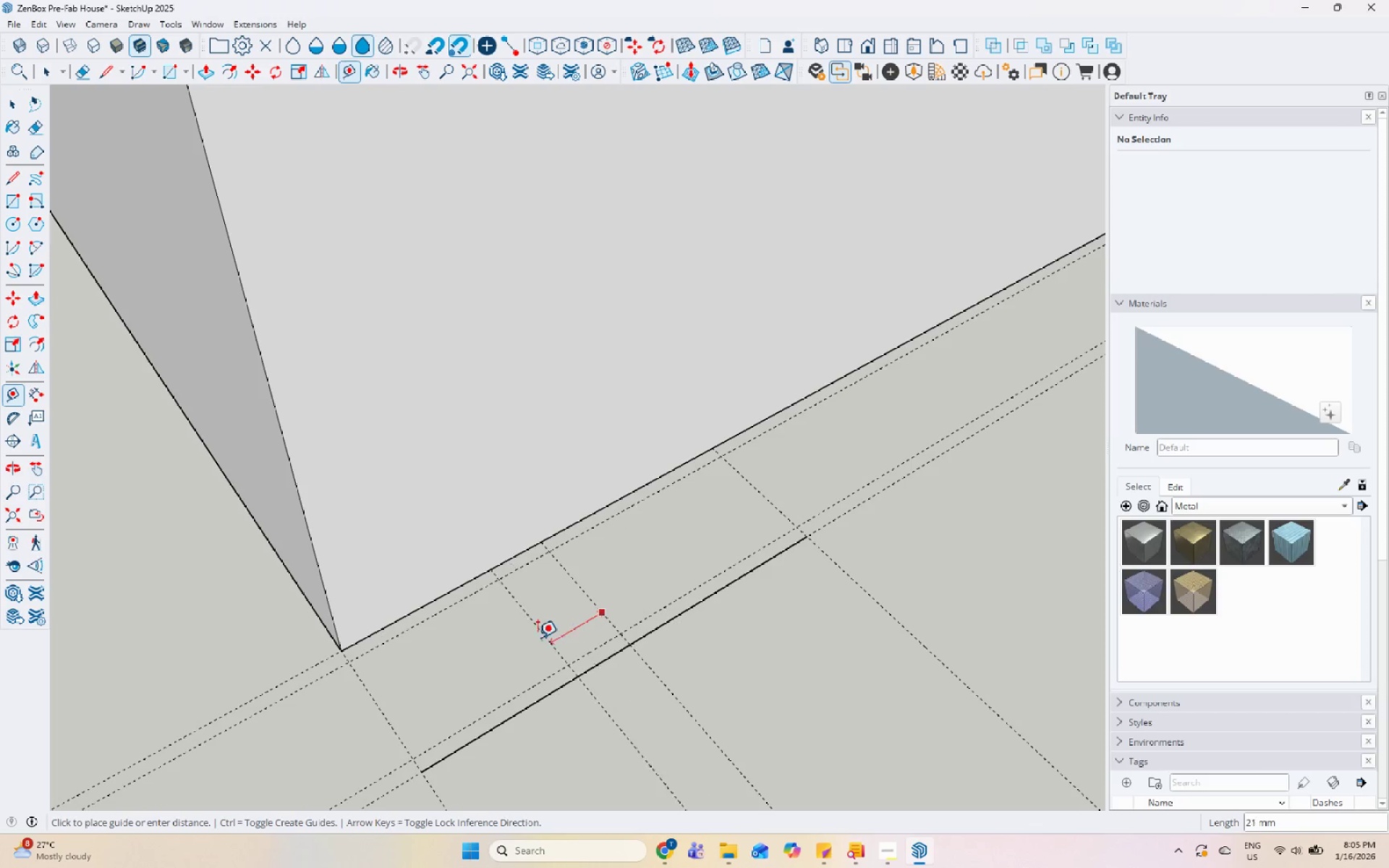 
key(Numpad5)
 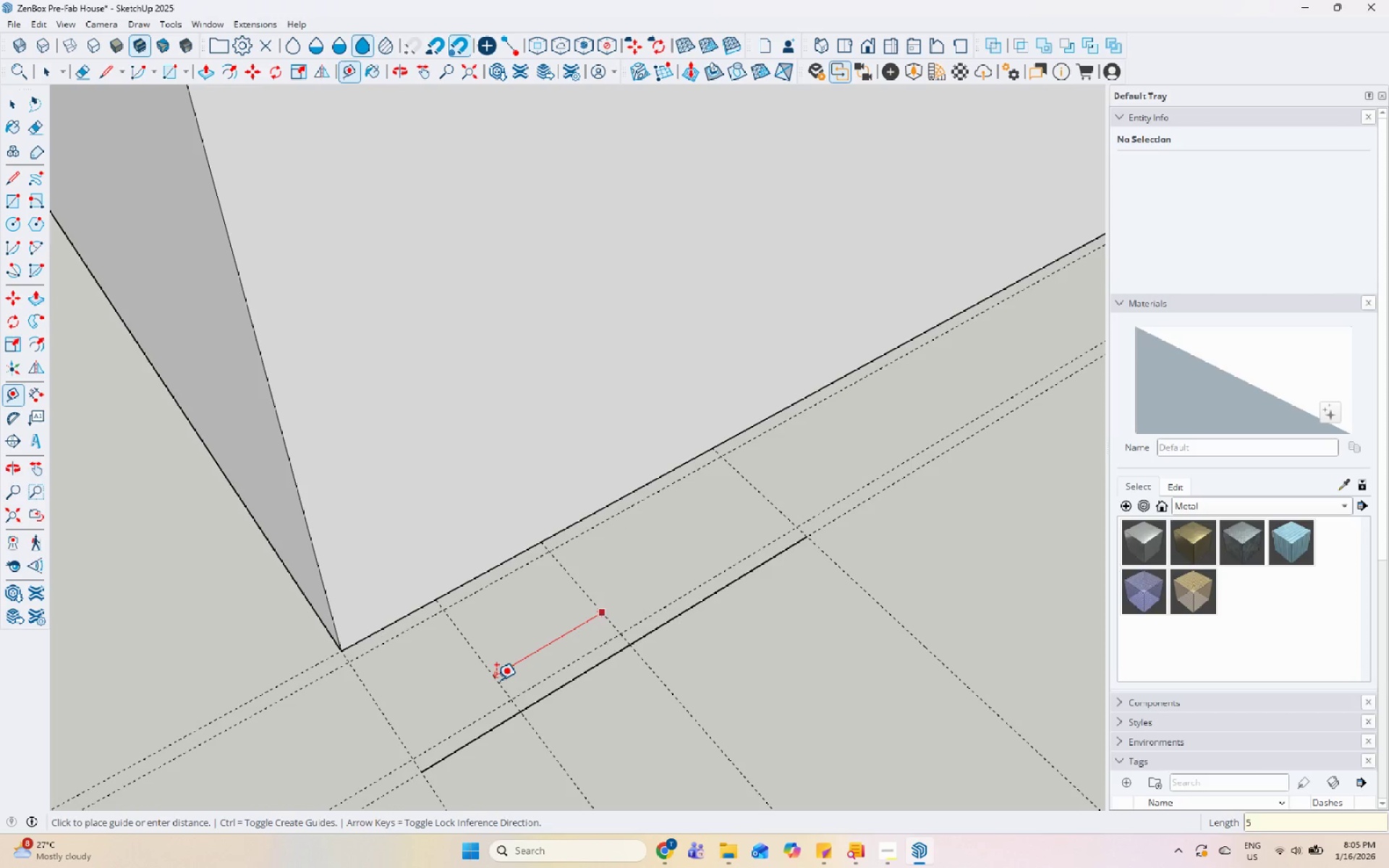 
key(Numpad0)
 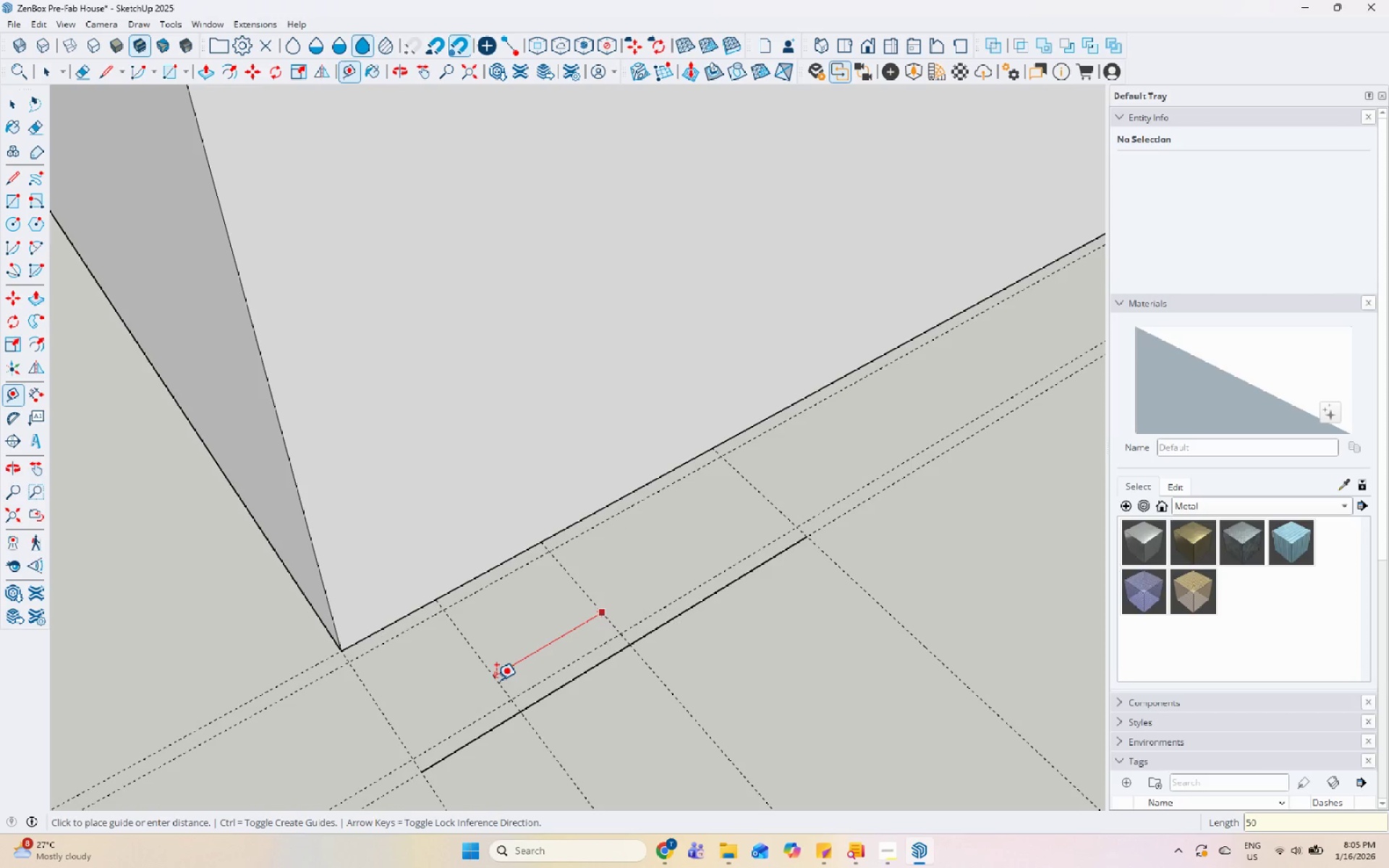 
key(Enter)
 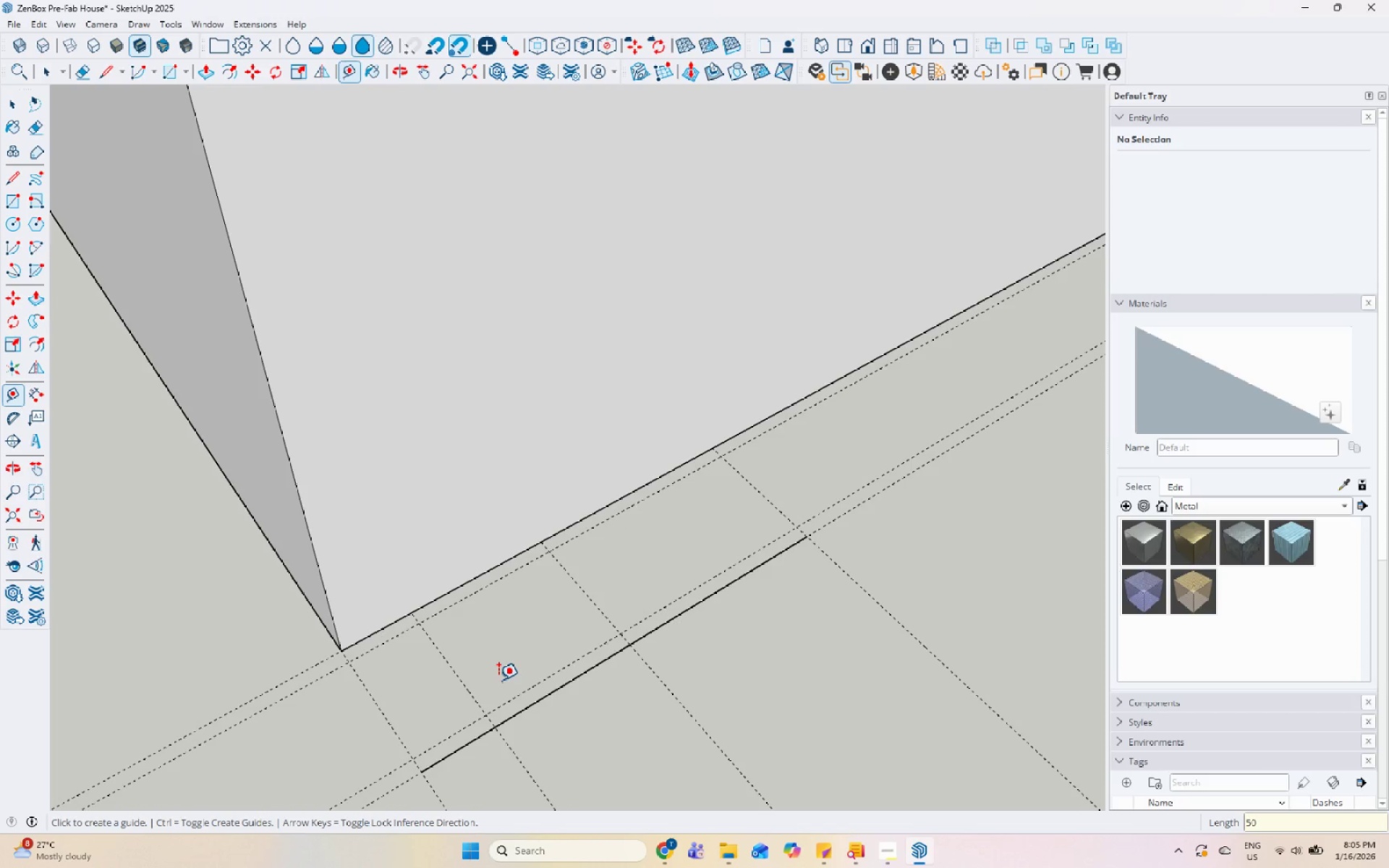 
key(Control+Z)
 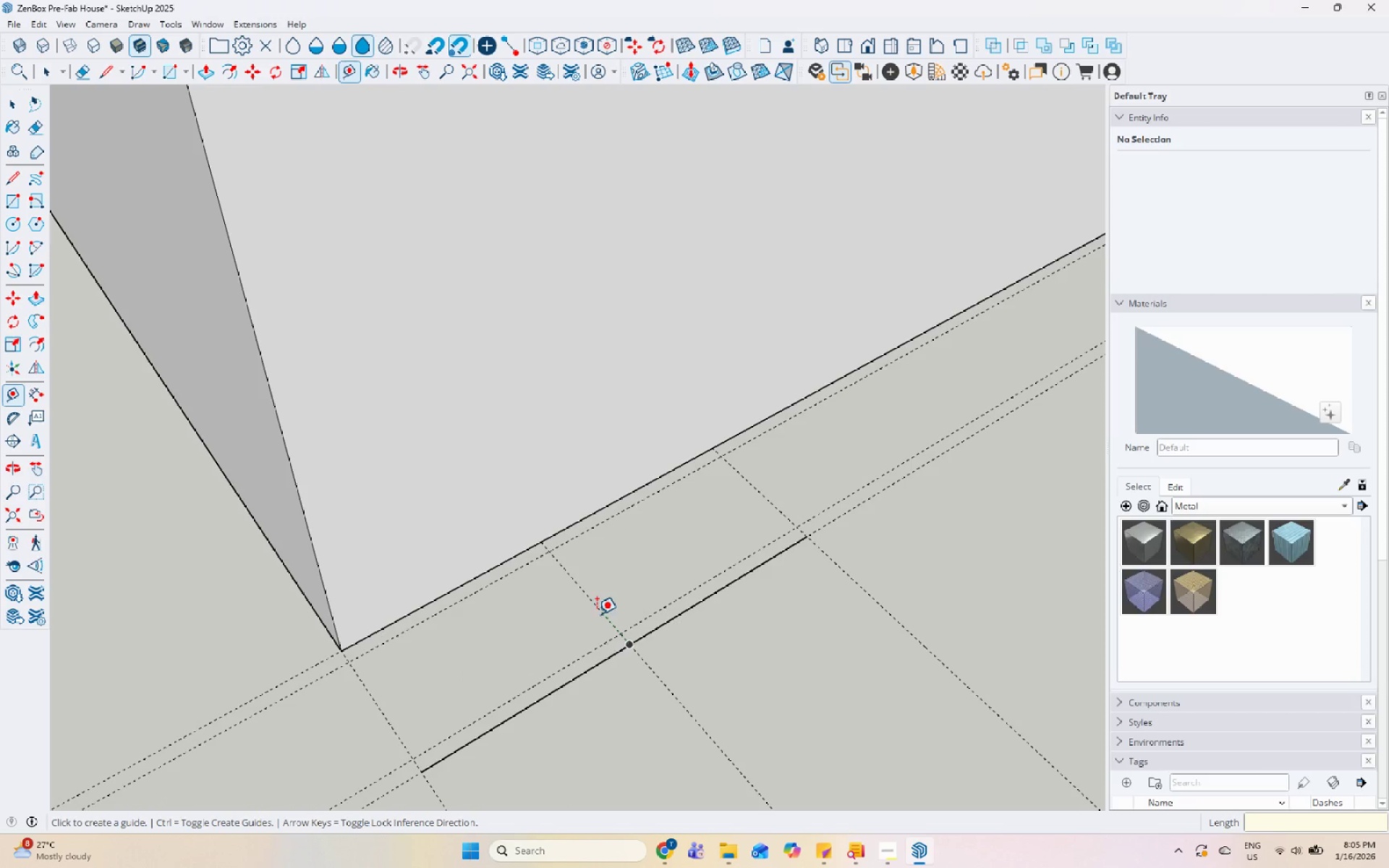 
left_click([598, 613])
 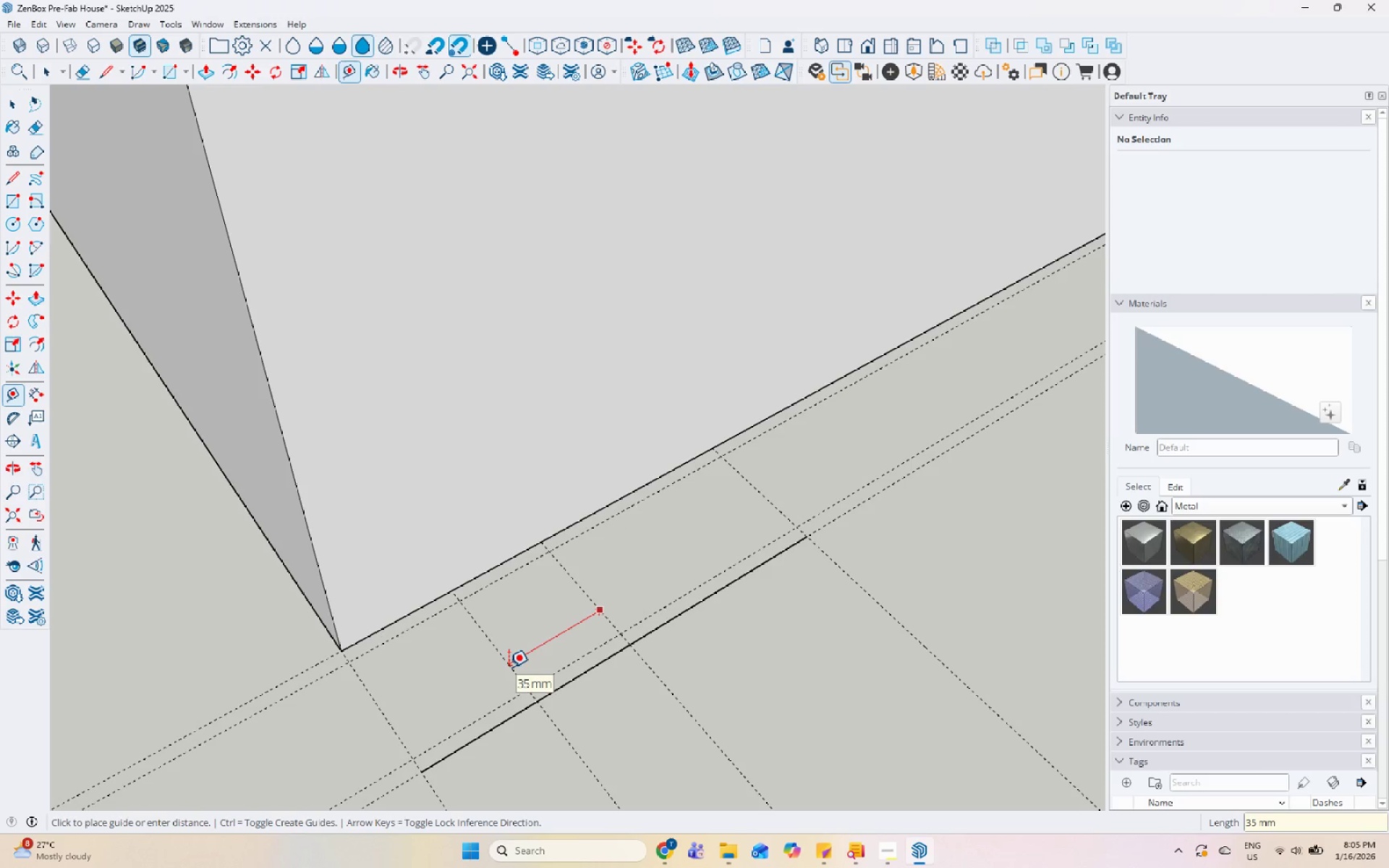 
key(Numpad3)
 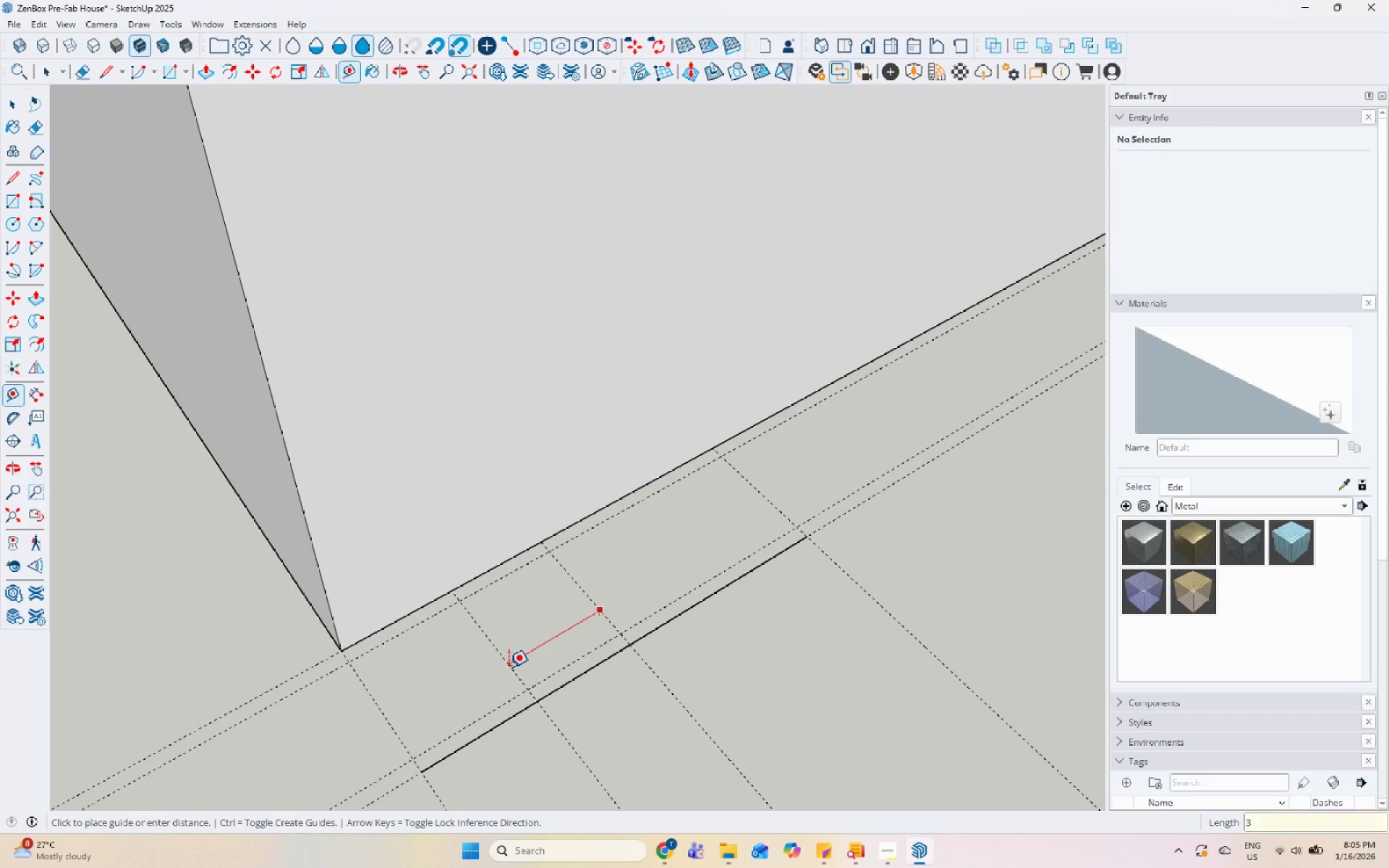 
key(Numpad5)
 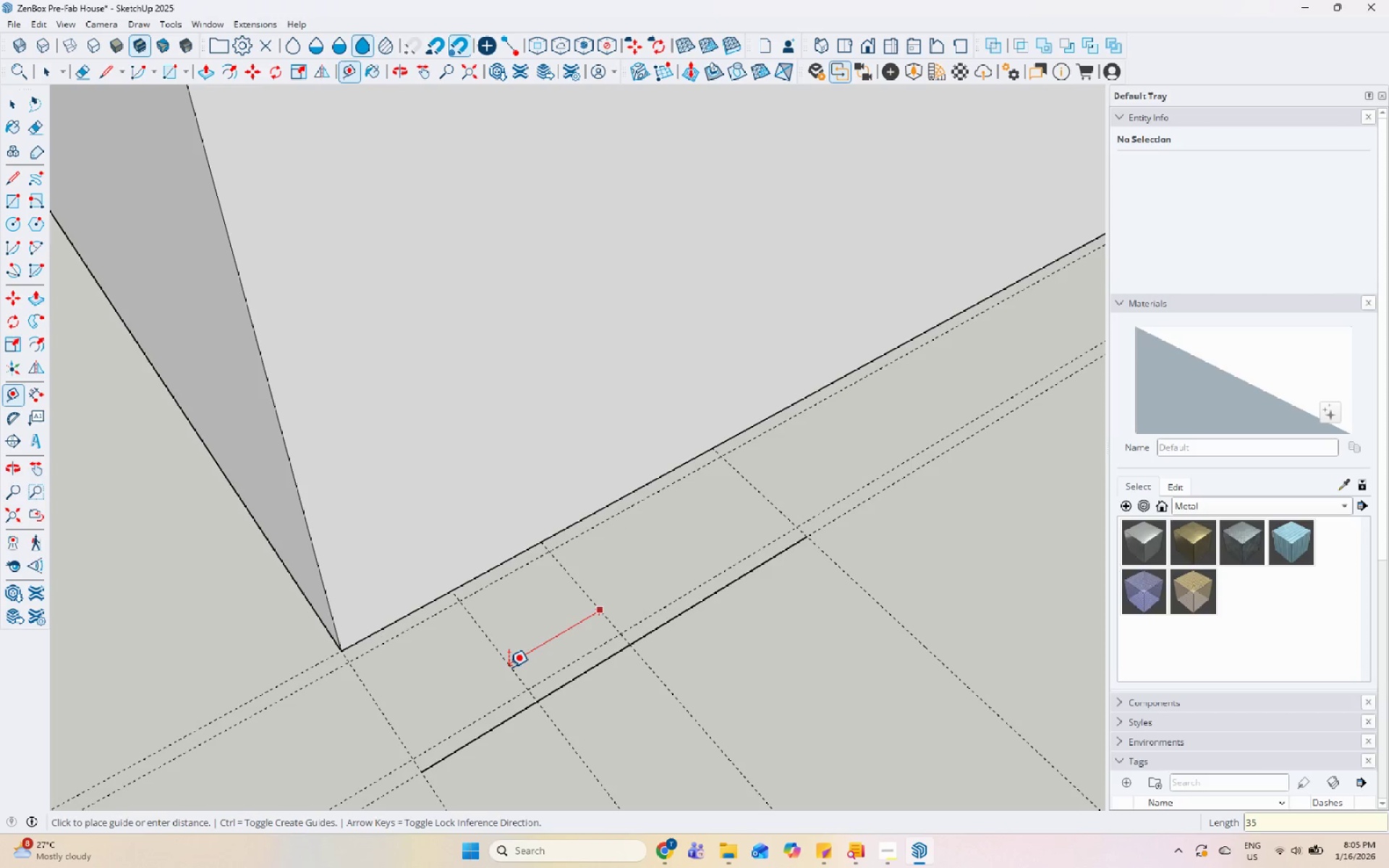 
key(Enter)
 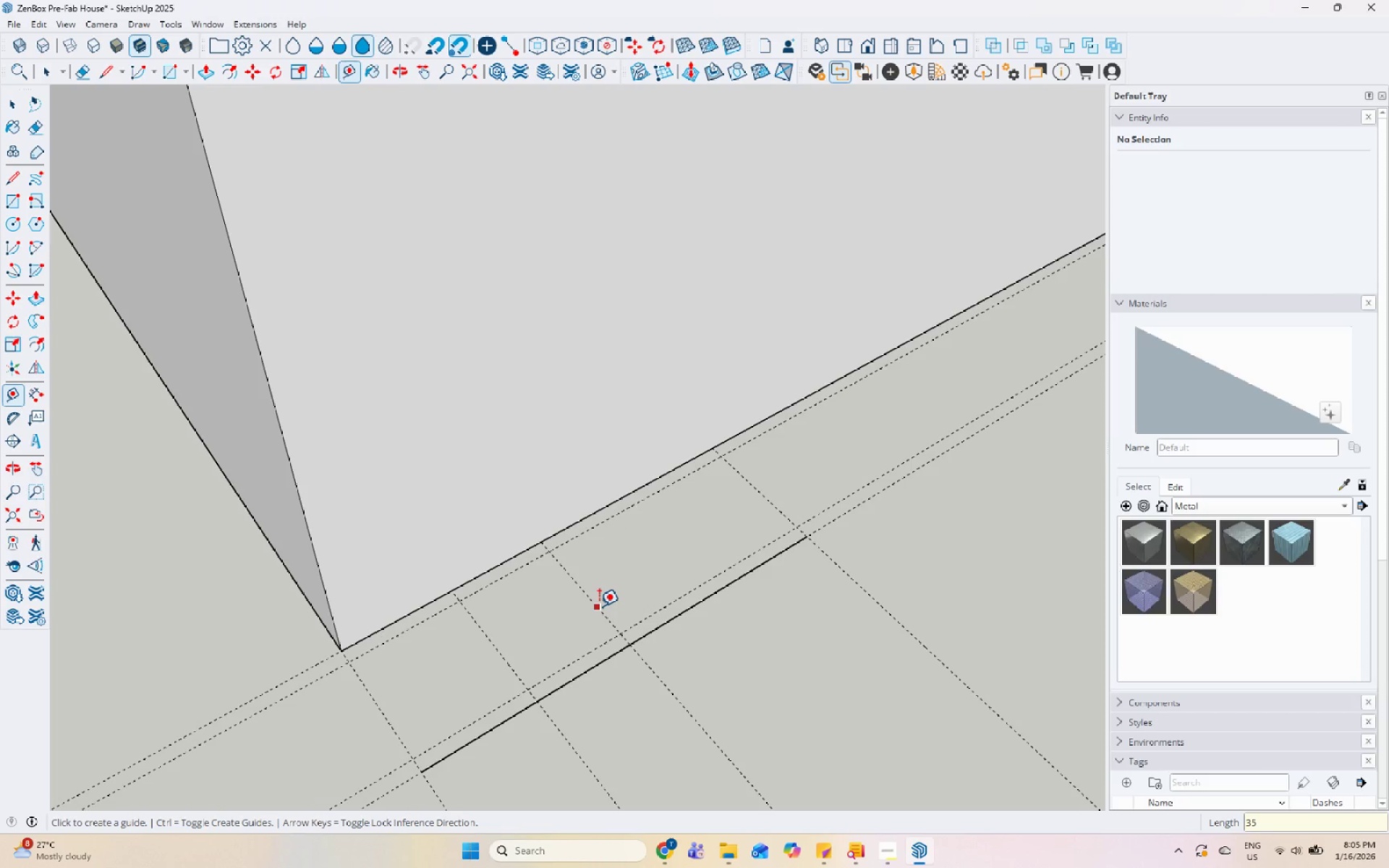 
left_click_drag(start_coordinate=[600, 605], to_coordinate=[603, 604])
 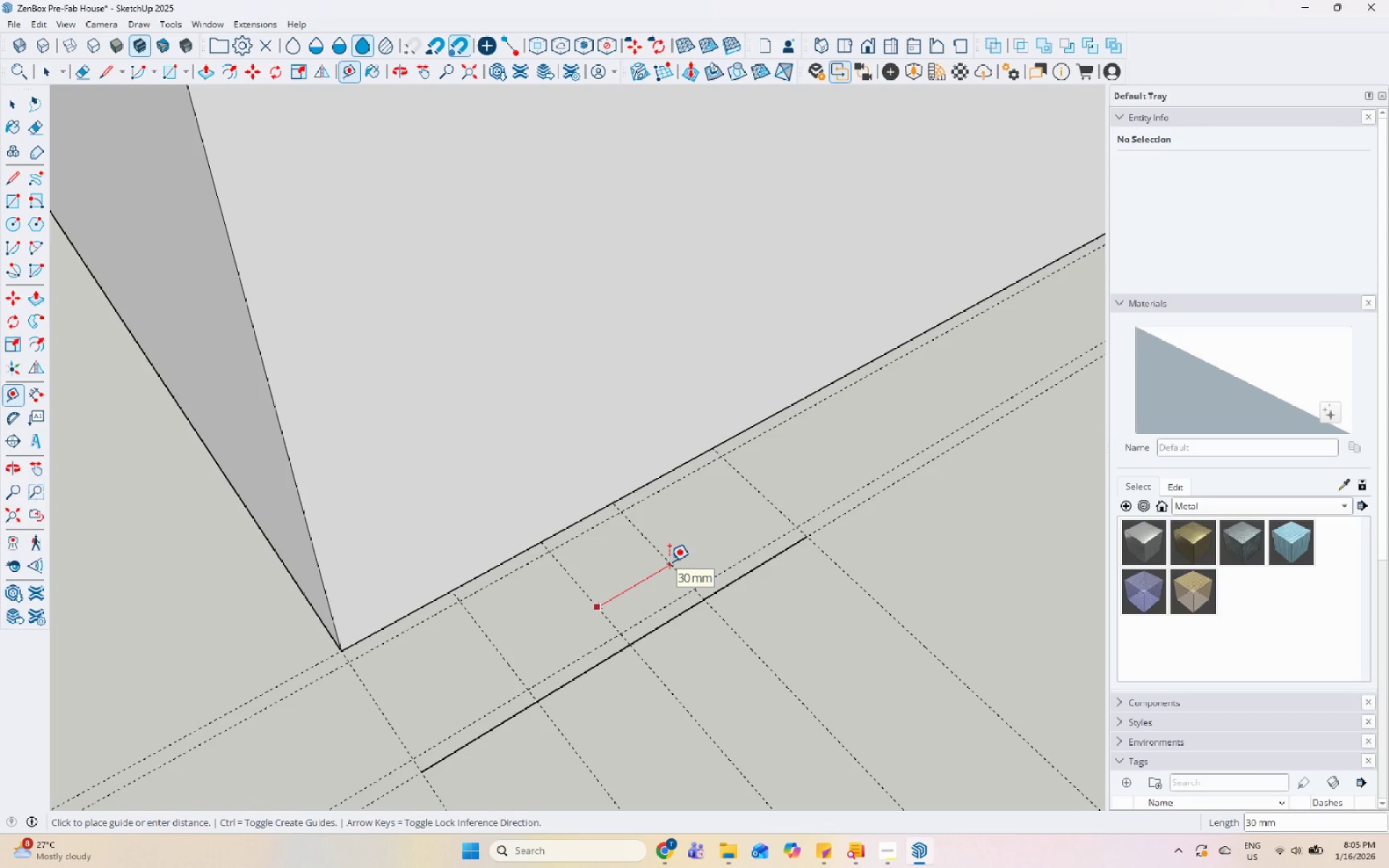 
key(Numpad3)
 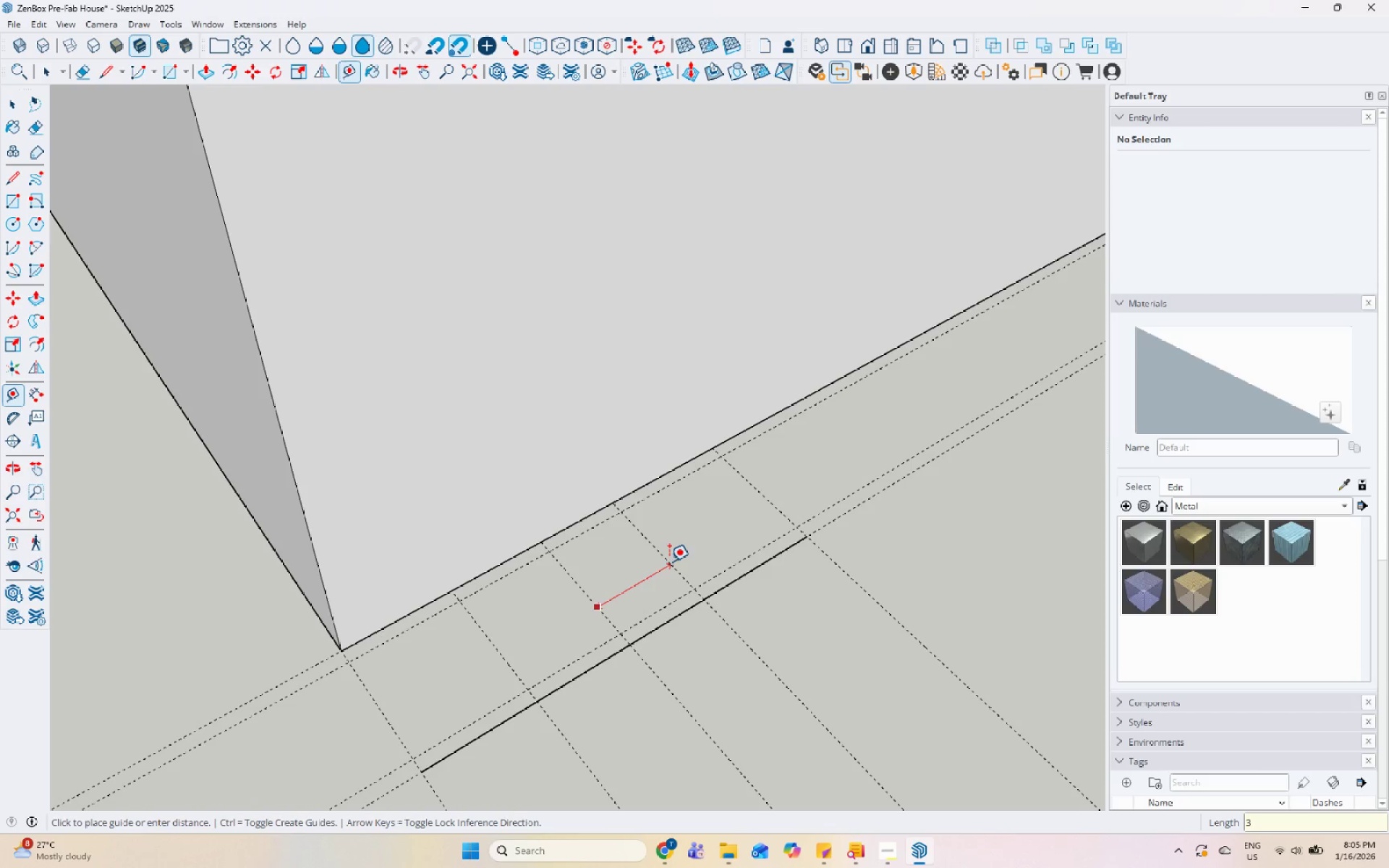 
key(Numpad5)
 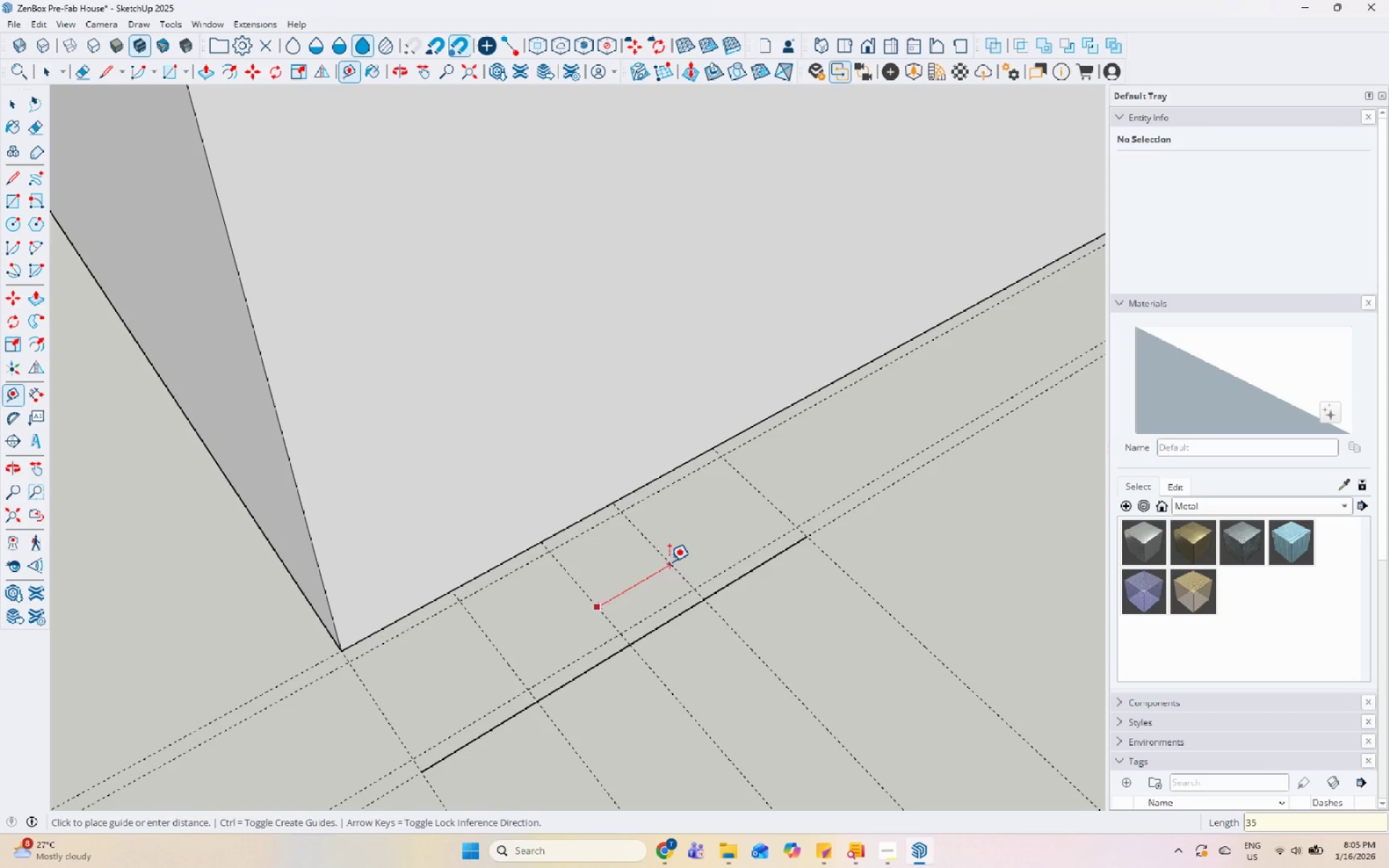 
key(Enter)
 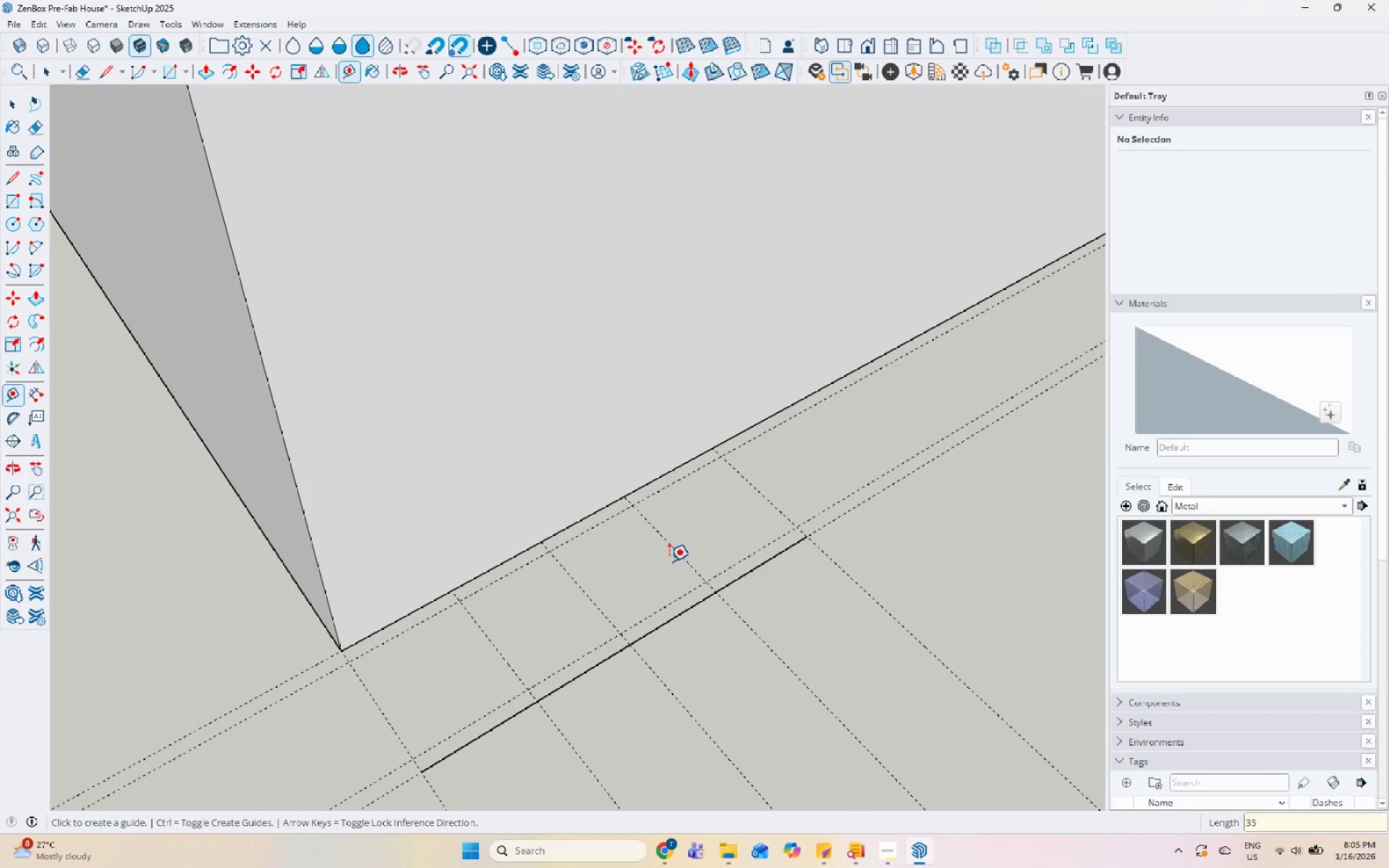 
key(Space)
 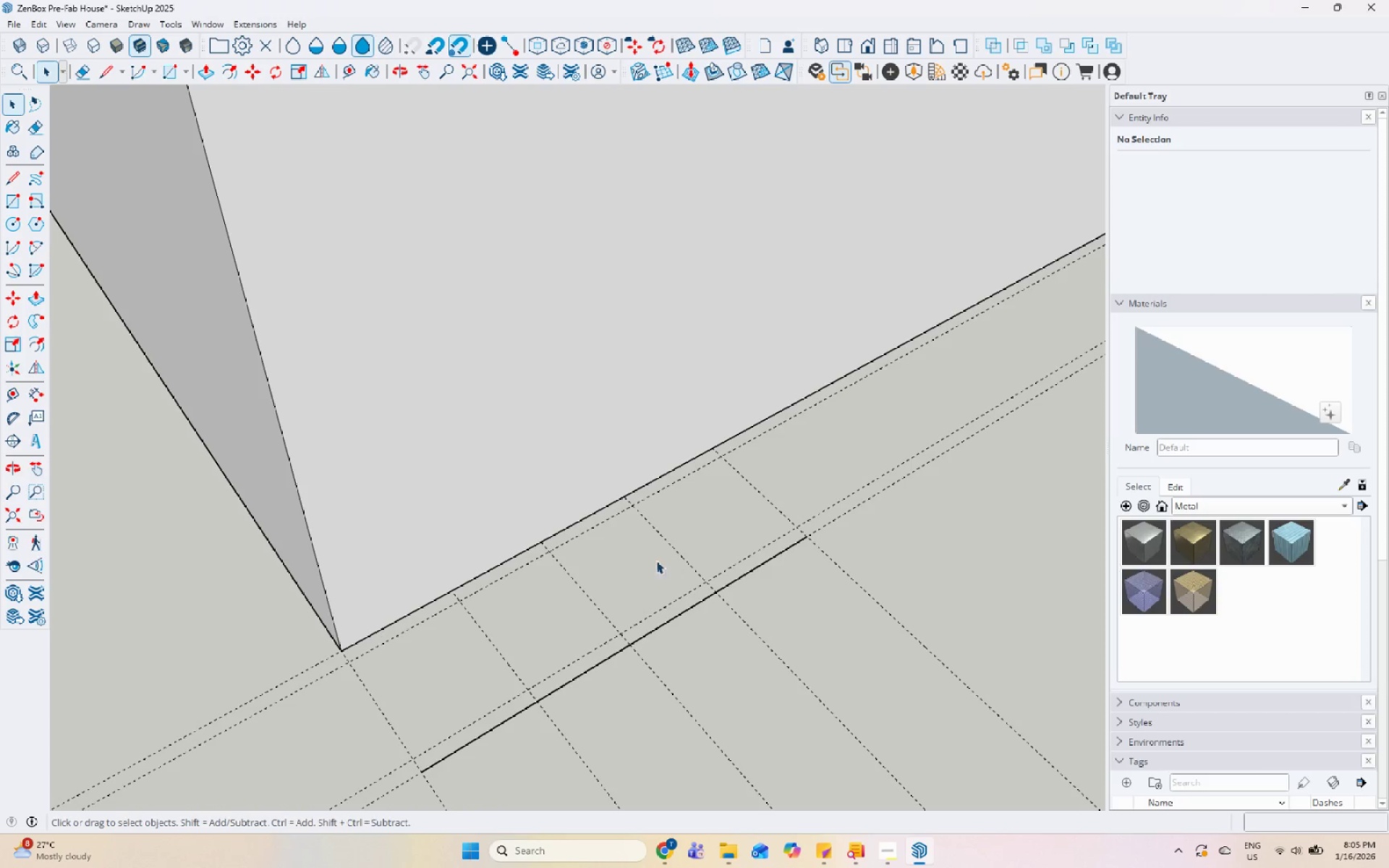 
scroll: coordinate [436, 509], scroll_direction: down, amount: 3.0
 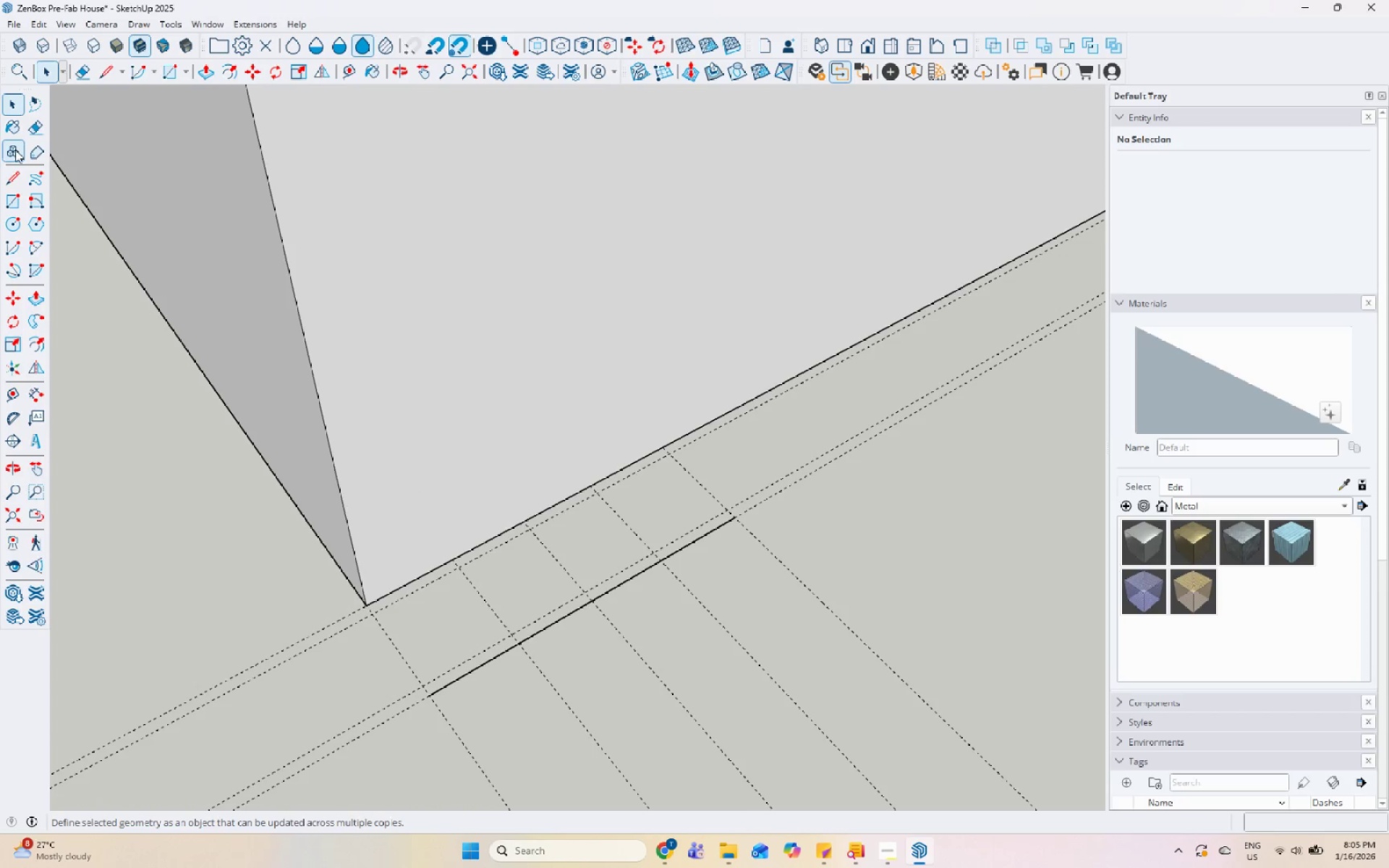 
scroll: coordinate [331, 616], scroll_direction: up, amount: 4.0
 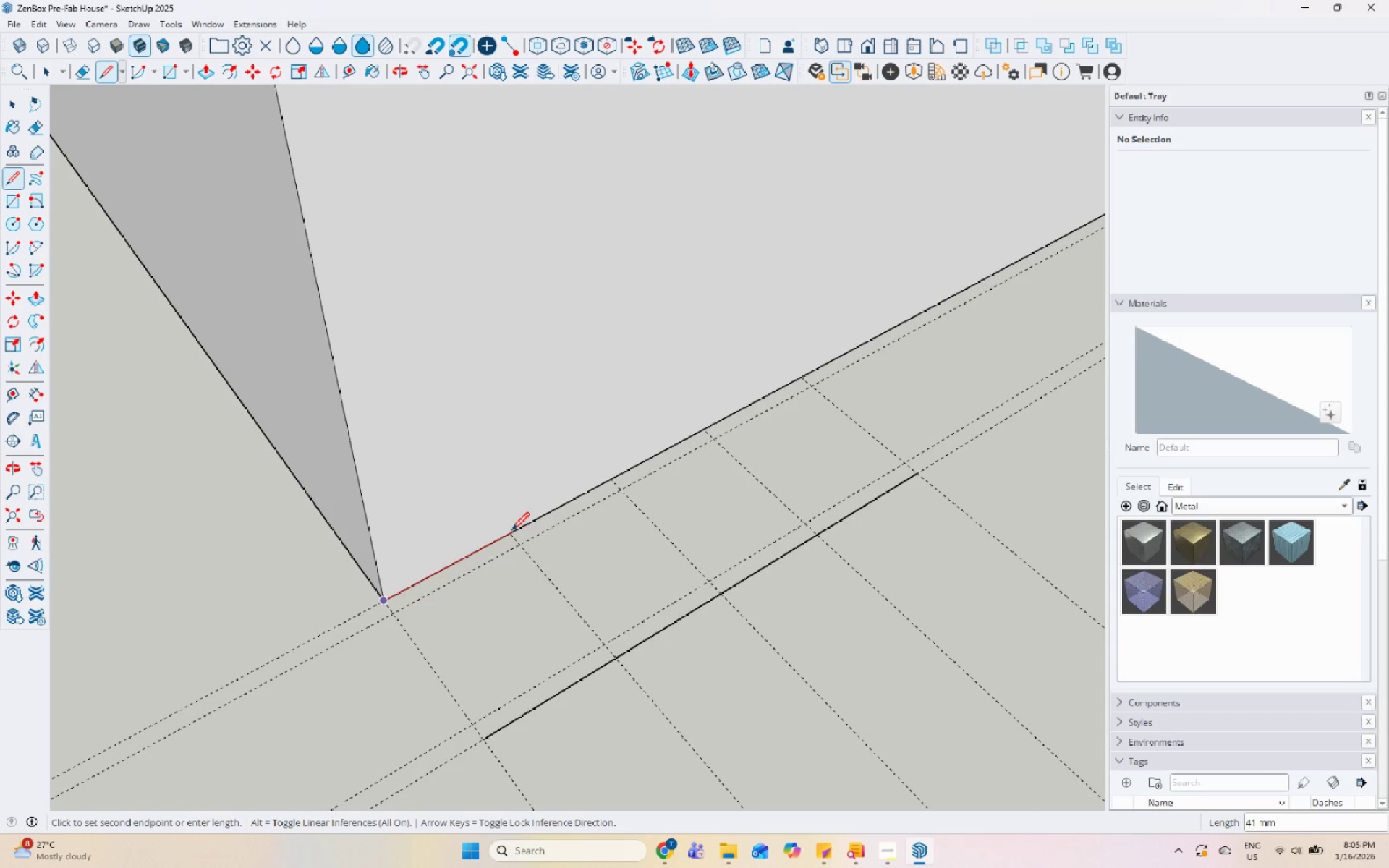 
key(Escape)
 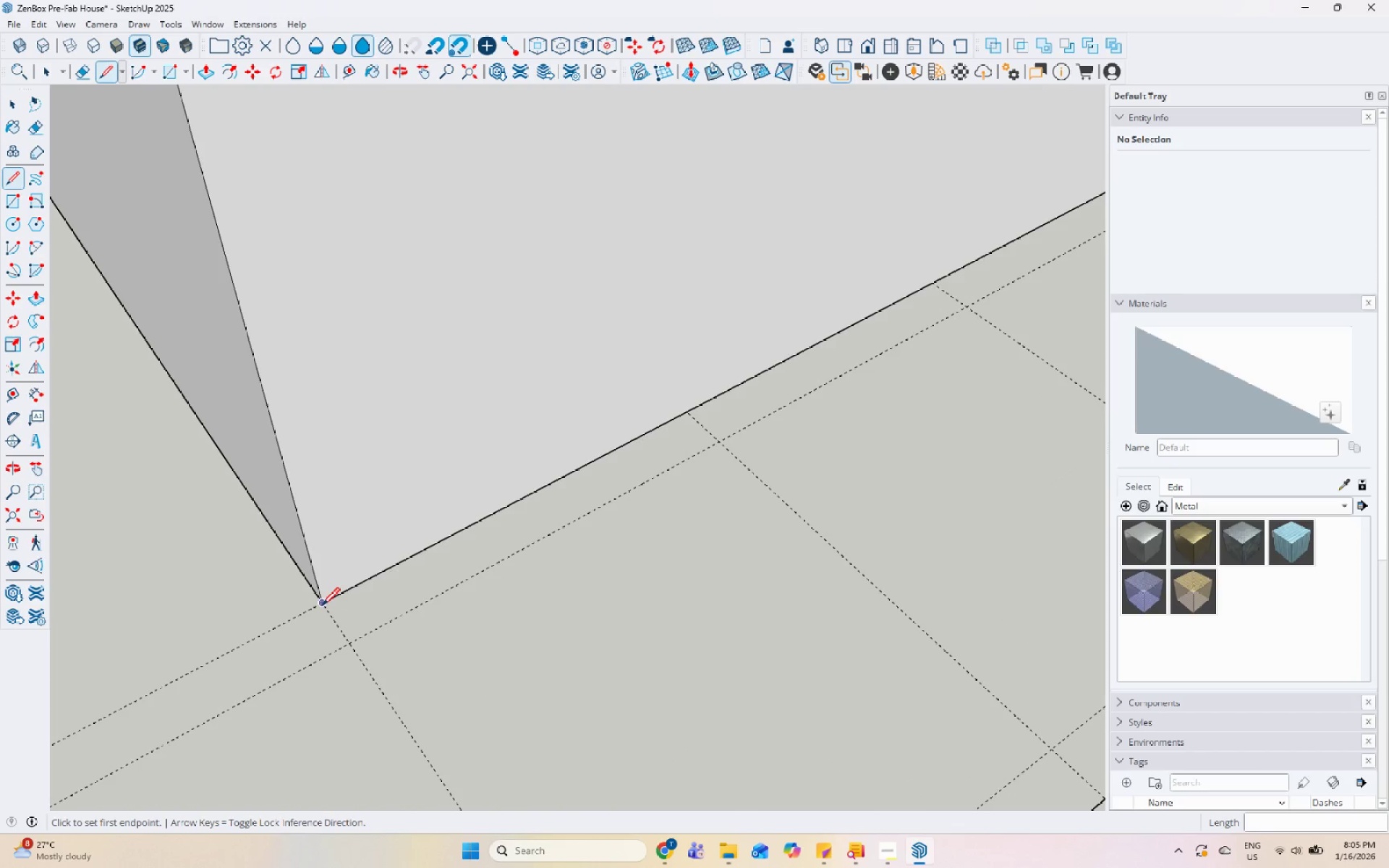 
scroll: coordinate [364, 623], scroll_direction: up, amount: 11.0
 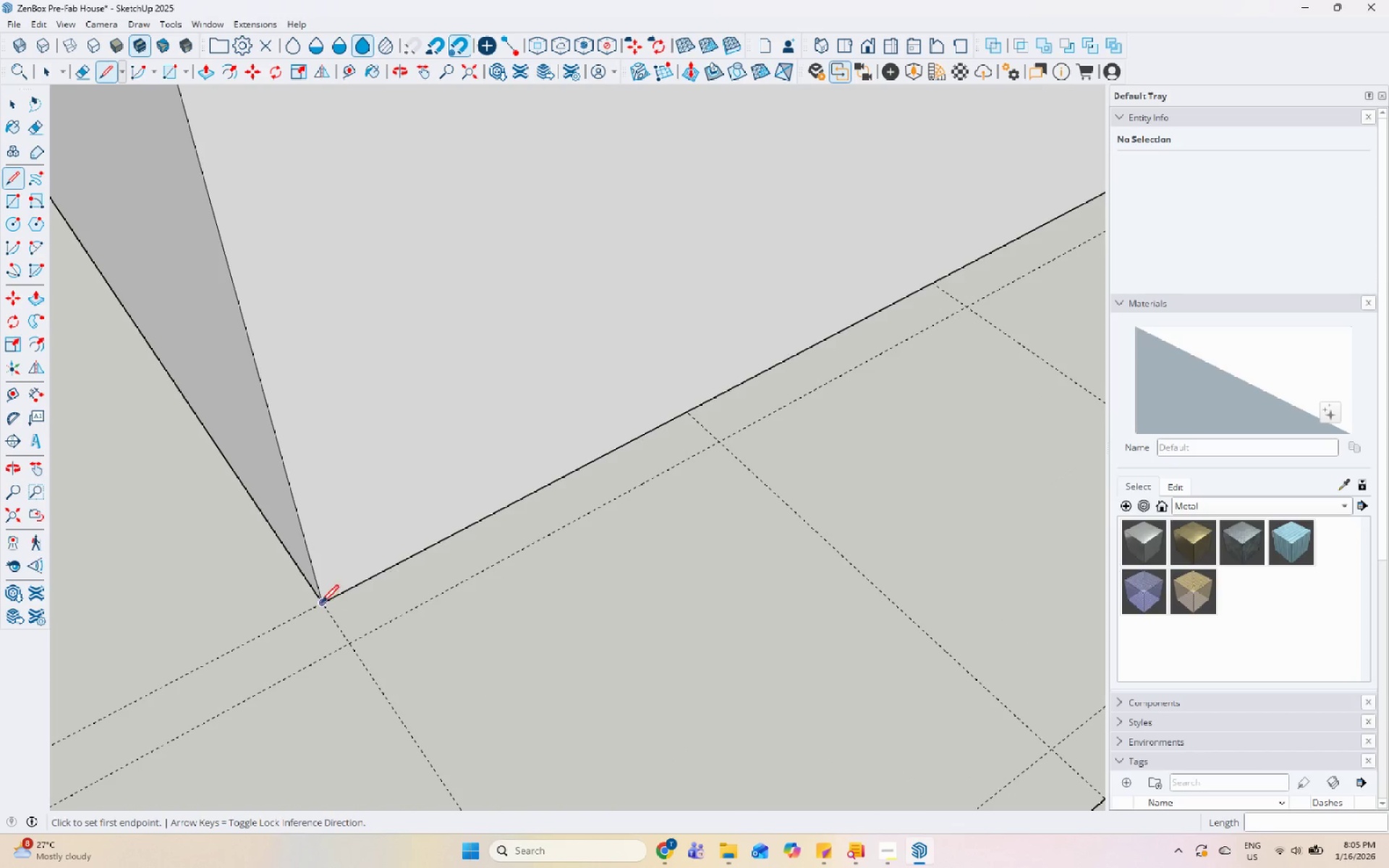 
left_click([321, 604])
 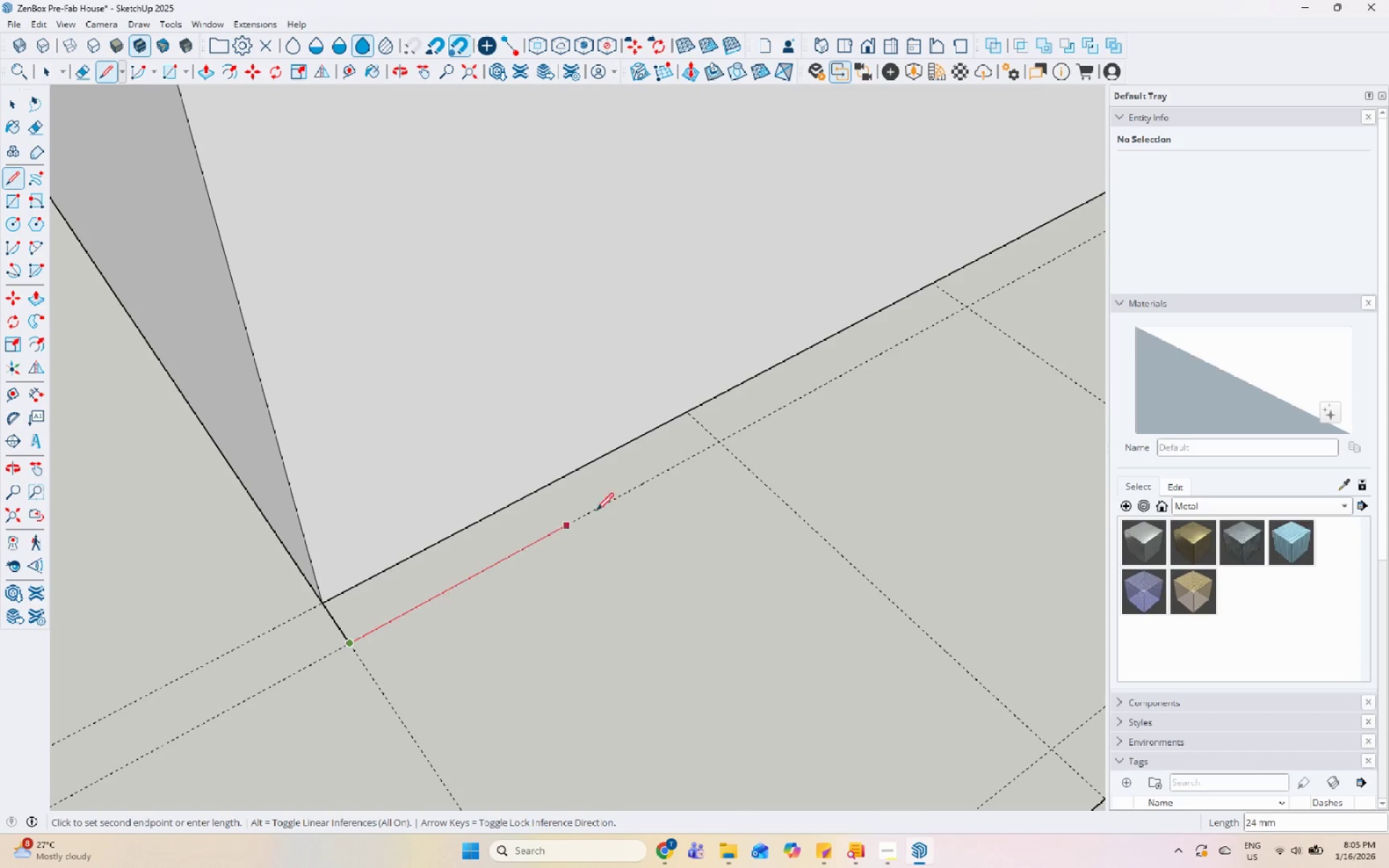 
scroll: coordinate [475, 649], scroll_direction: down, amount: 9.0
 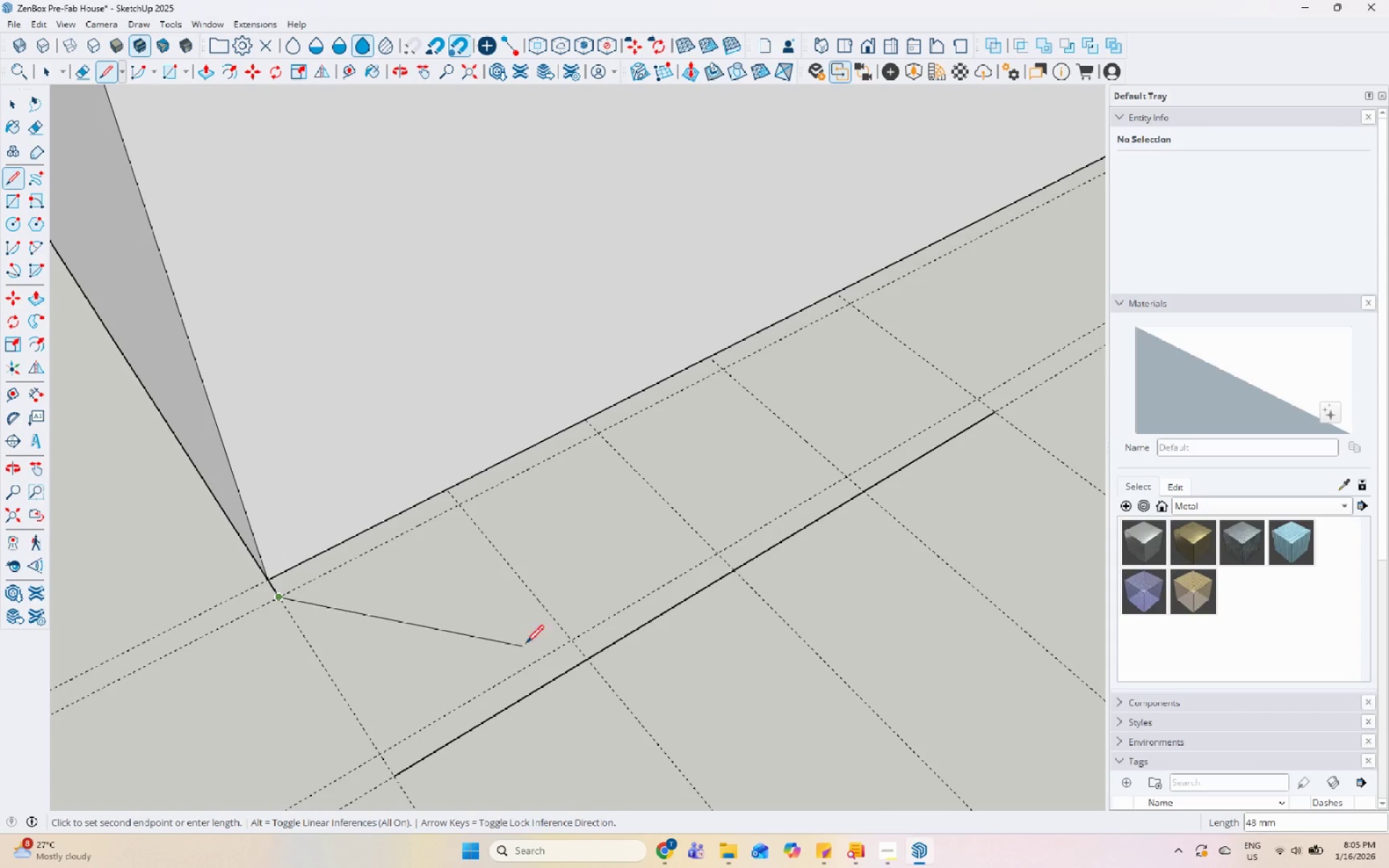 
mouse_move([570, 643])
 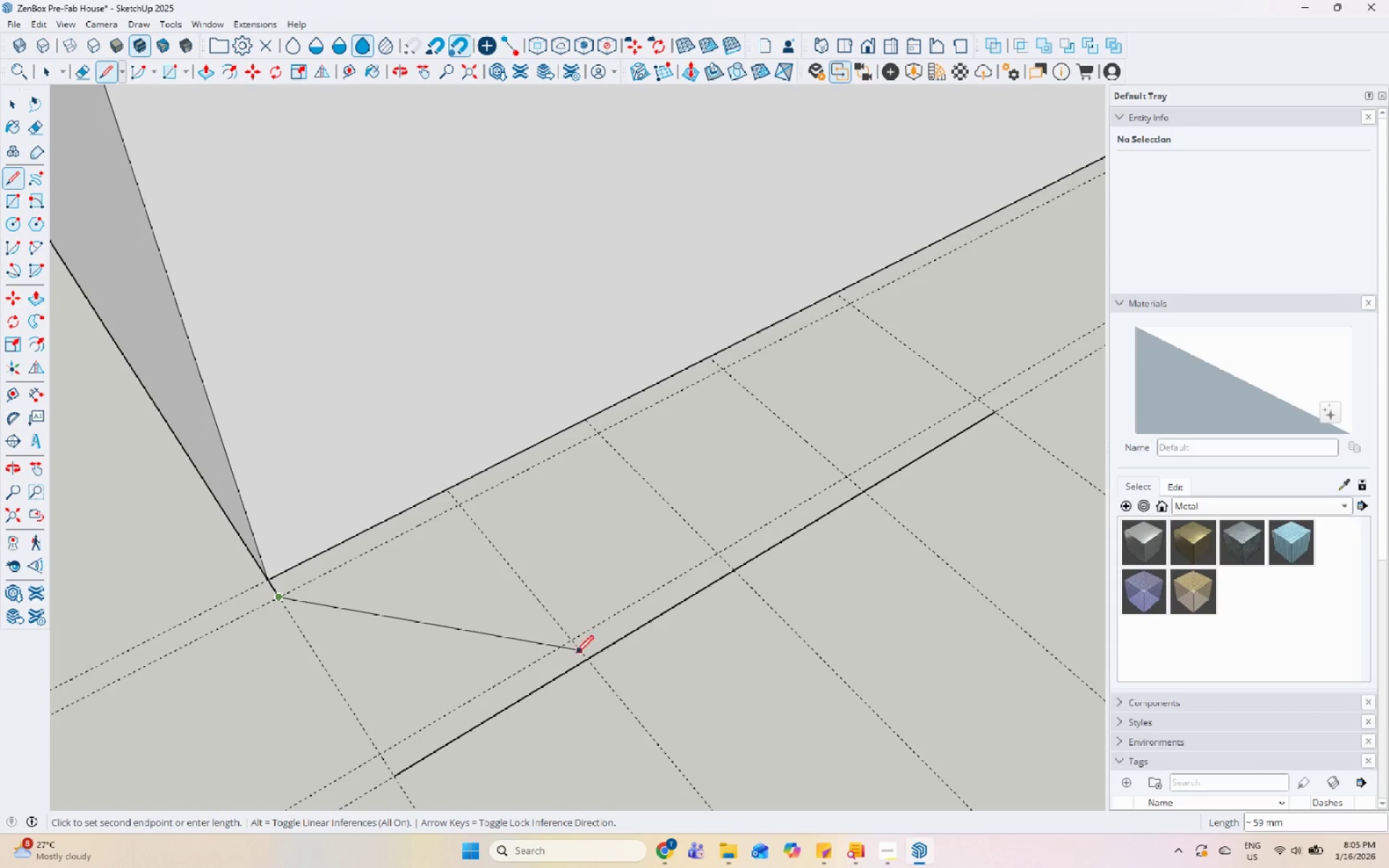 
mouse_move([594, 659])
 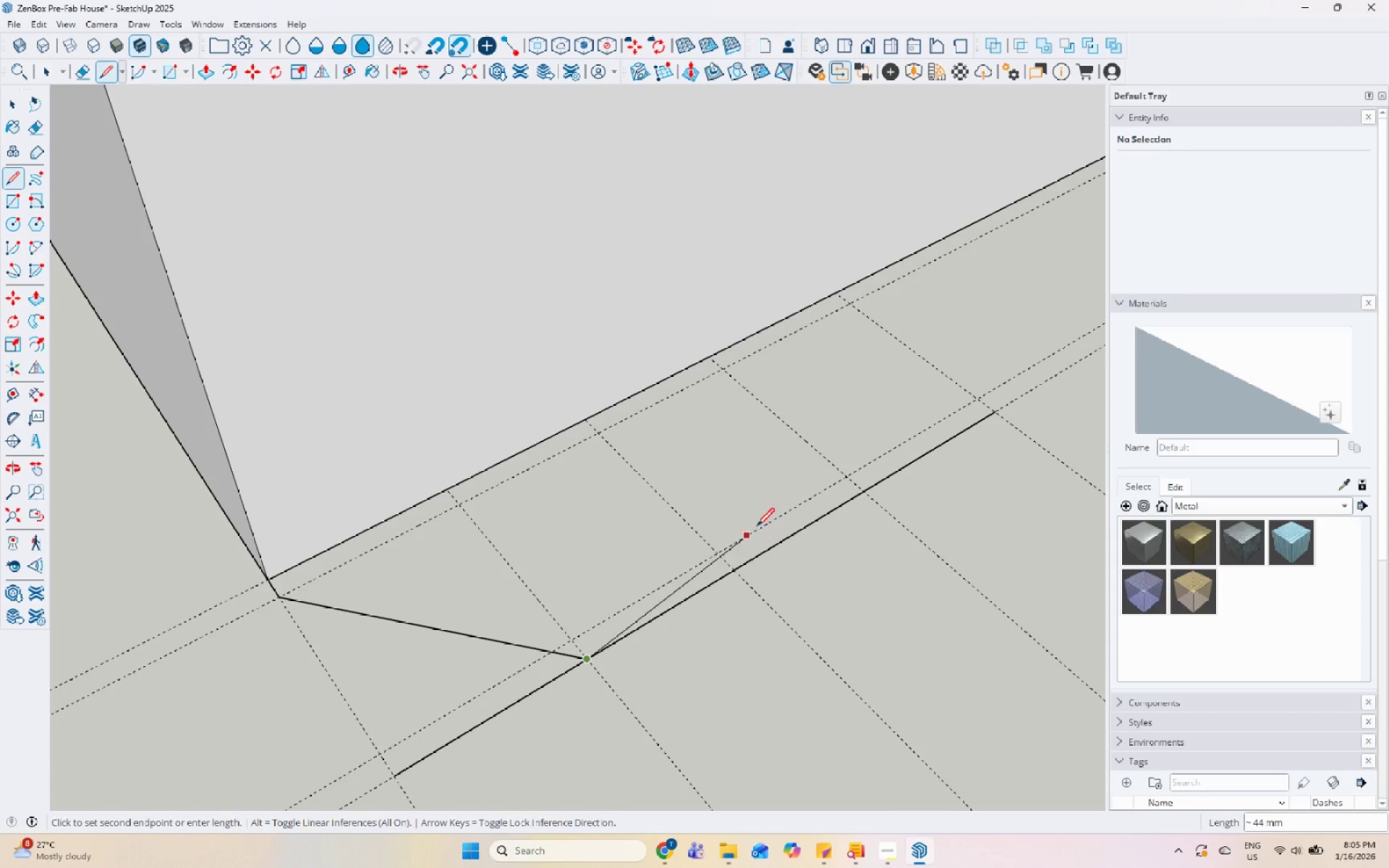 
key(Escape)
 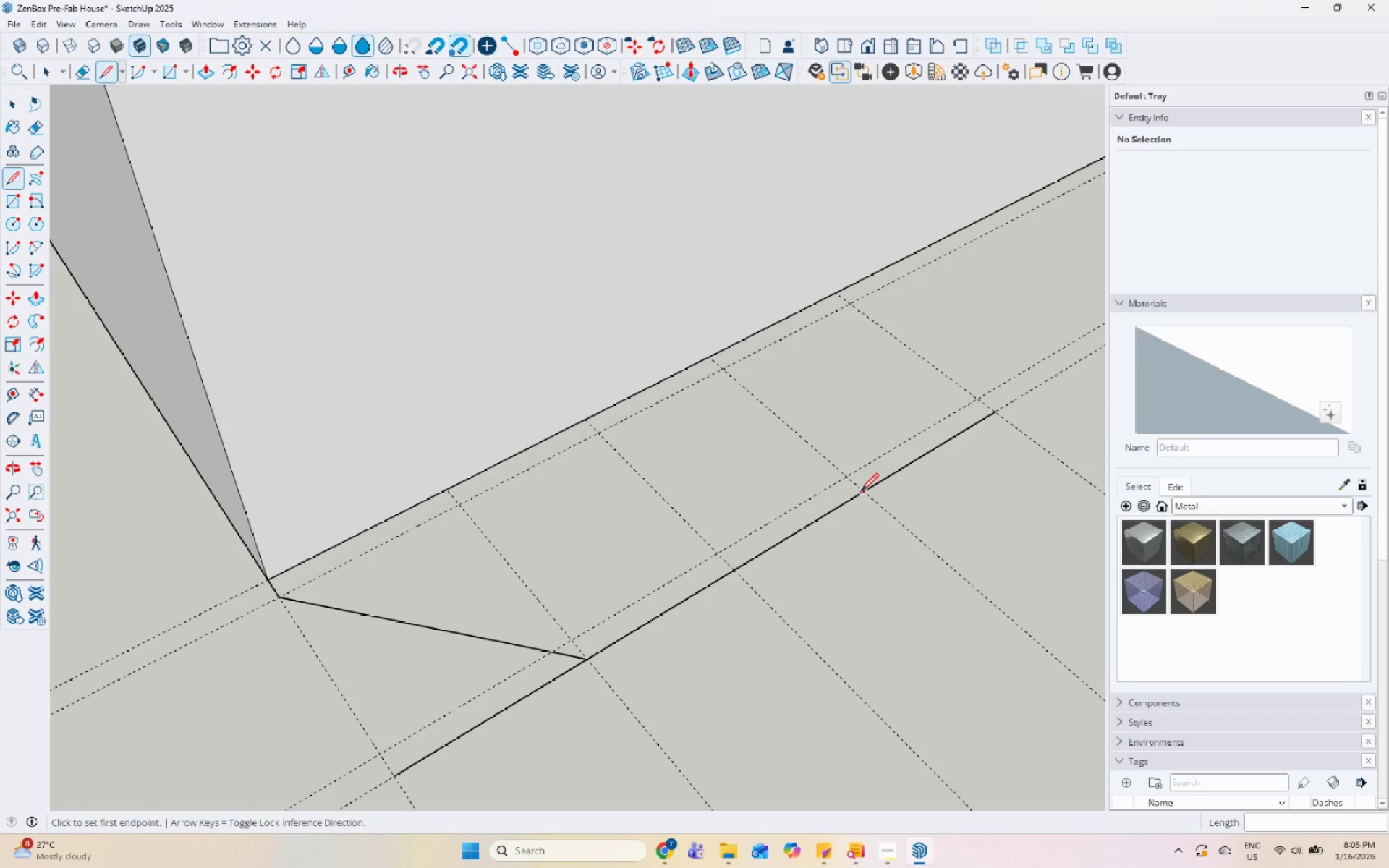 
left_click_drag(start_coordinate=[861, 493], to_coordinate=[862, 486])
 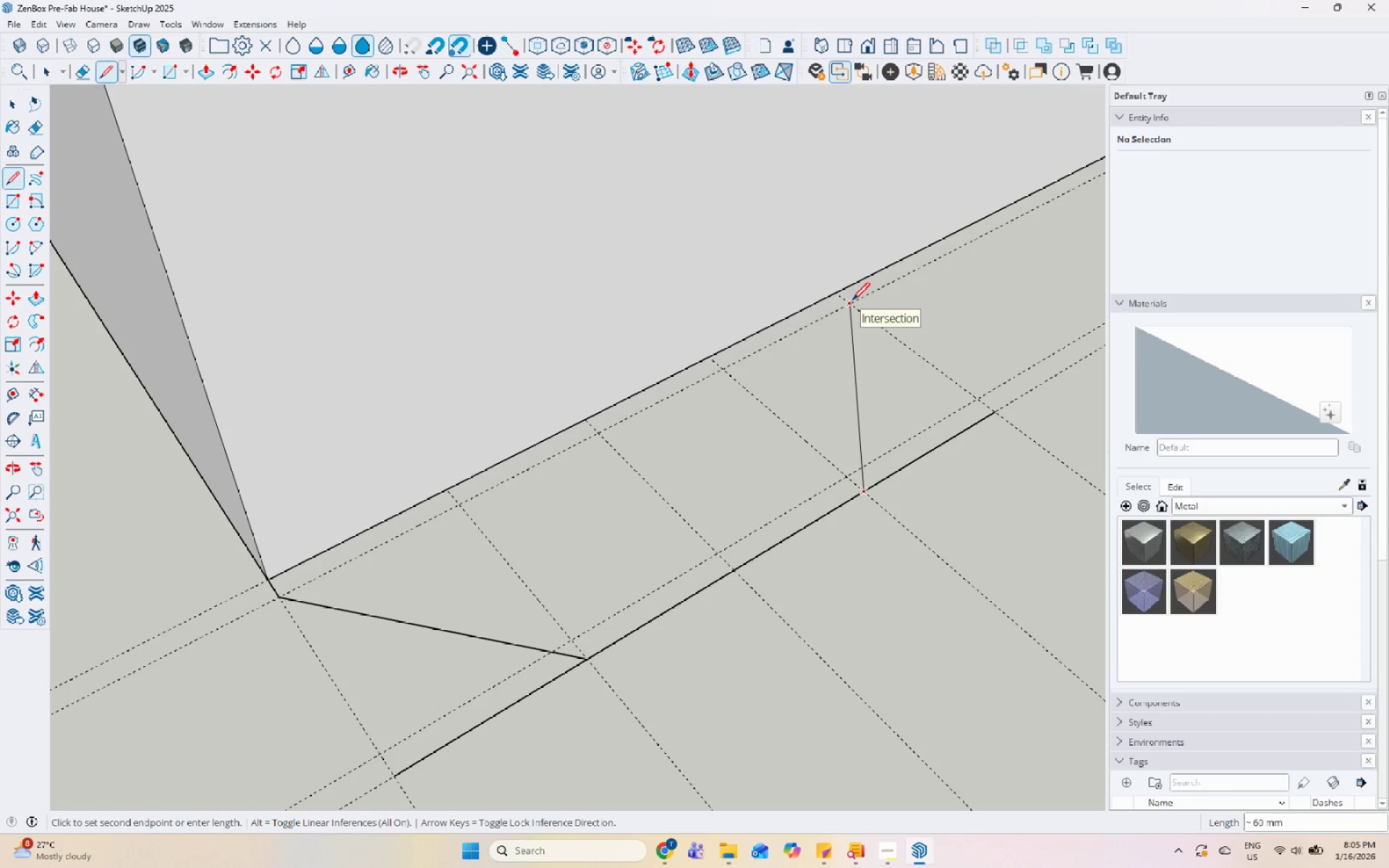 
left_click([852, 302])
 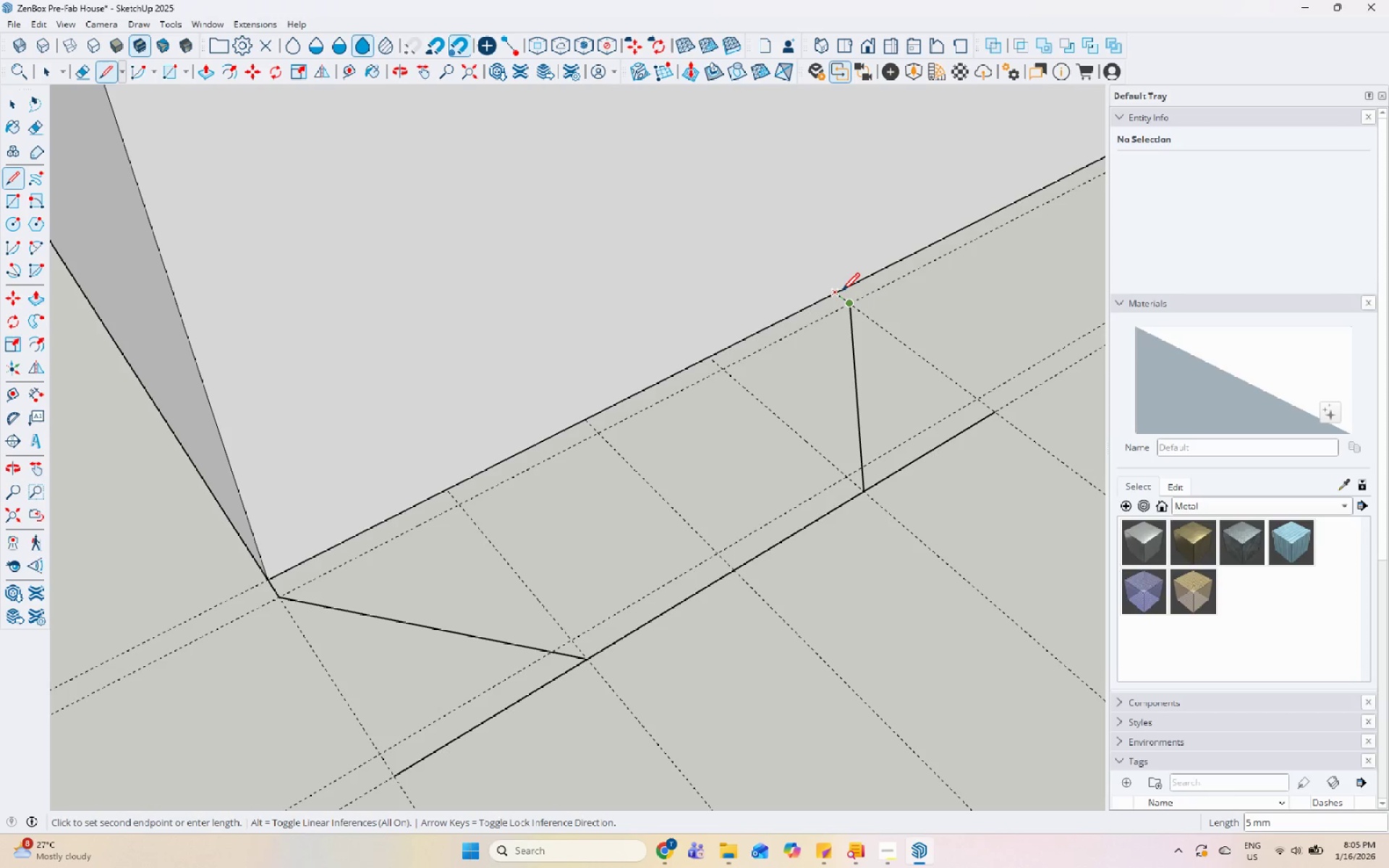 
left_click([842, 292])
 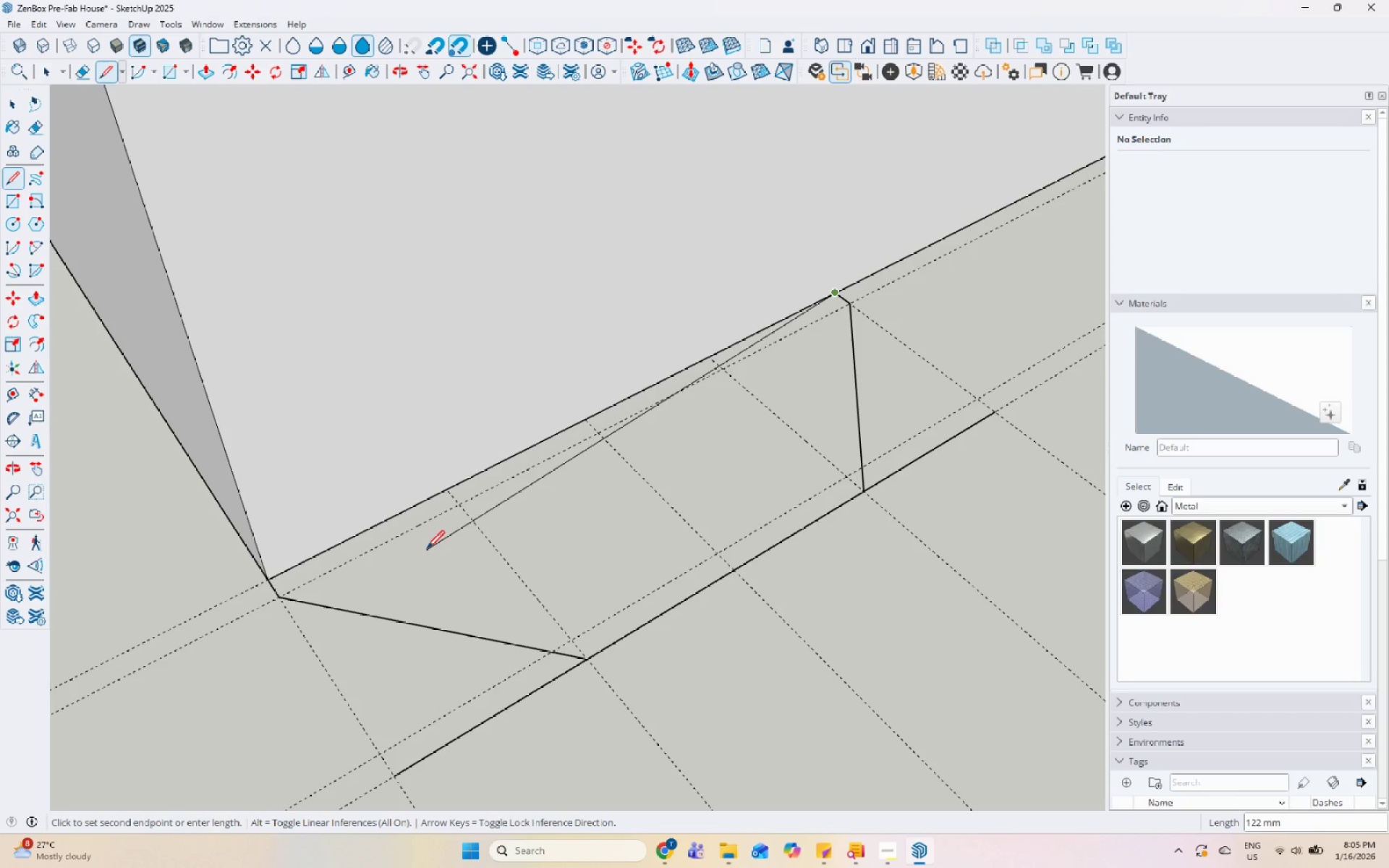 
wait(7.62)
 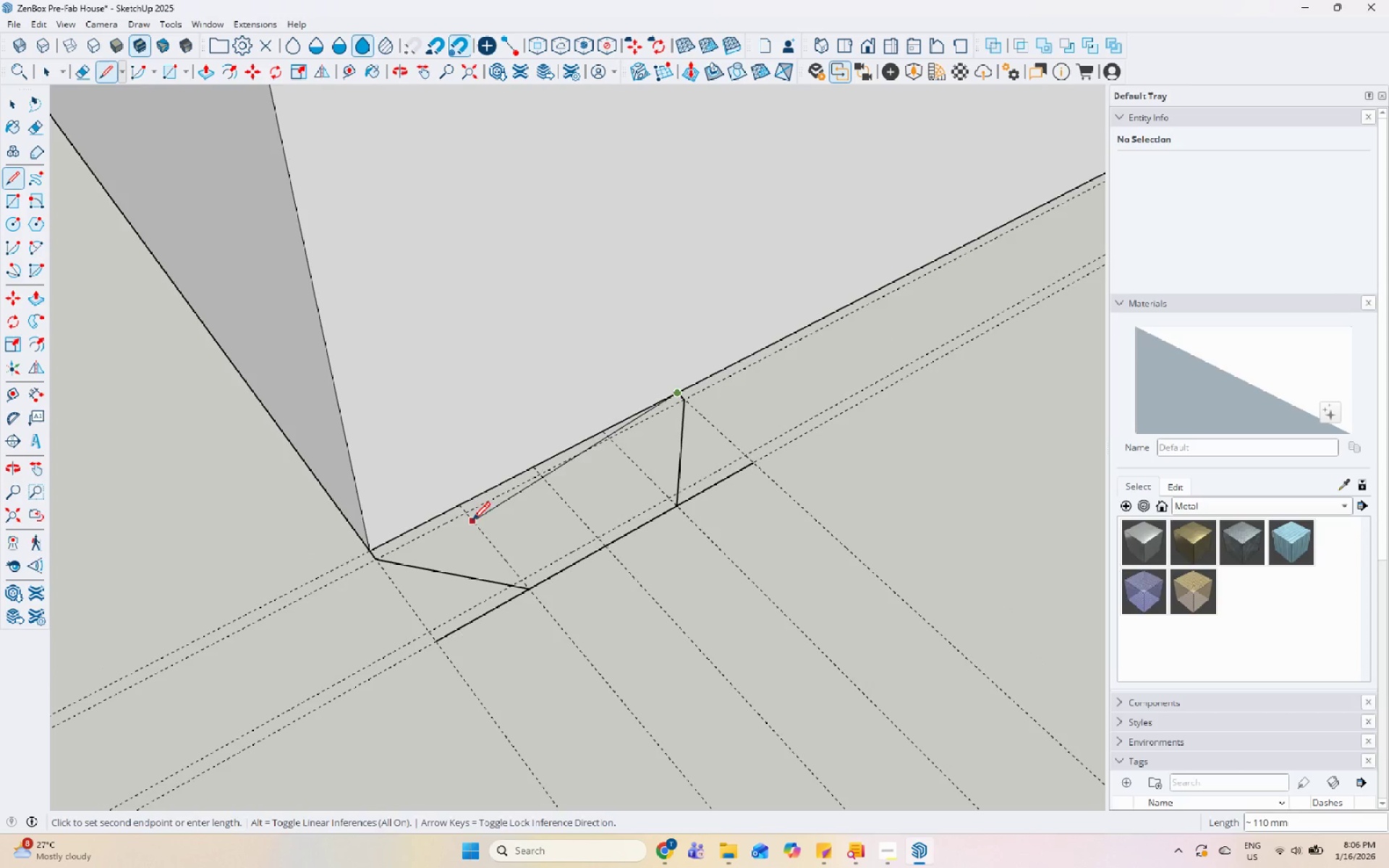 
key(Space)
 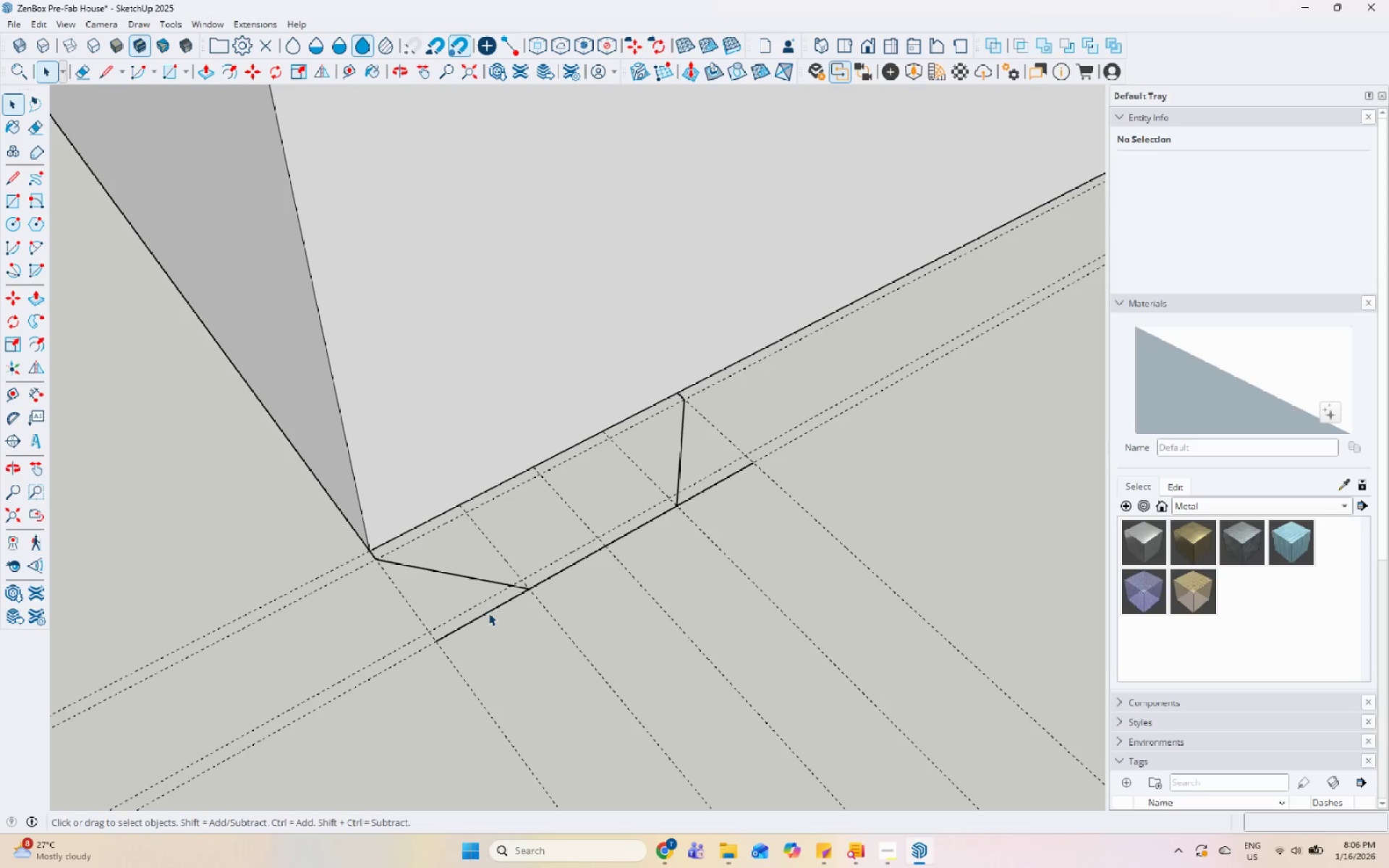 
scroll: coordinate [472, 522], scroll_direction: down, amount: 7.0
 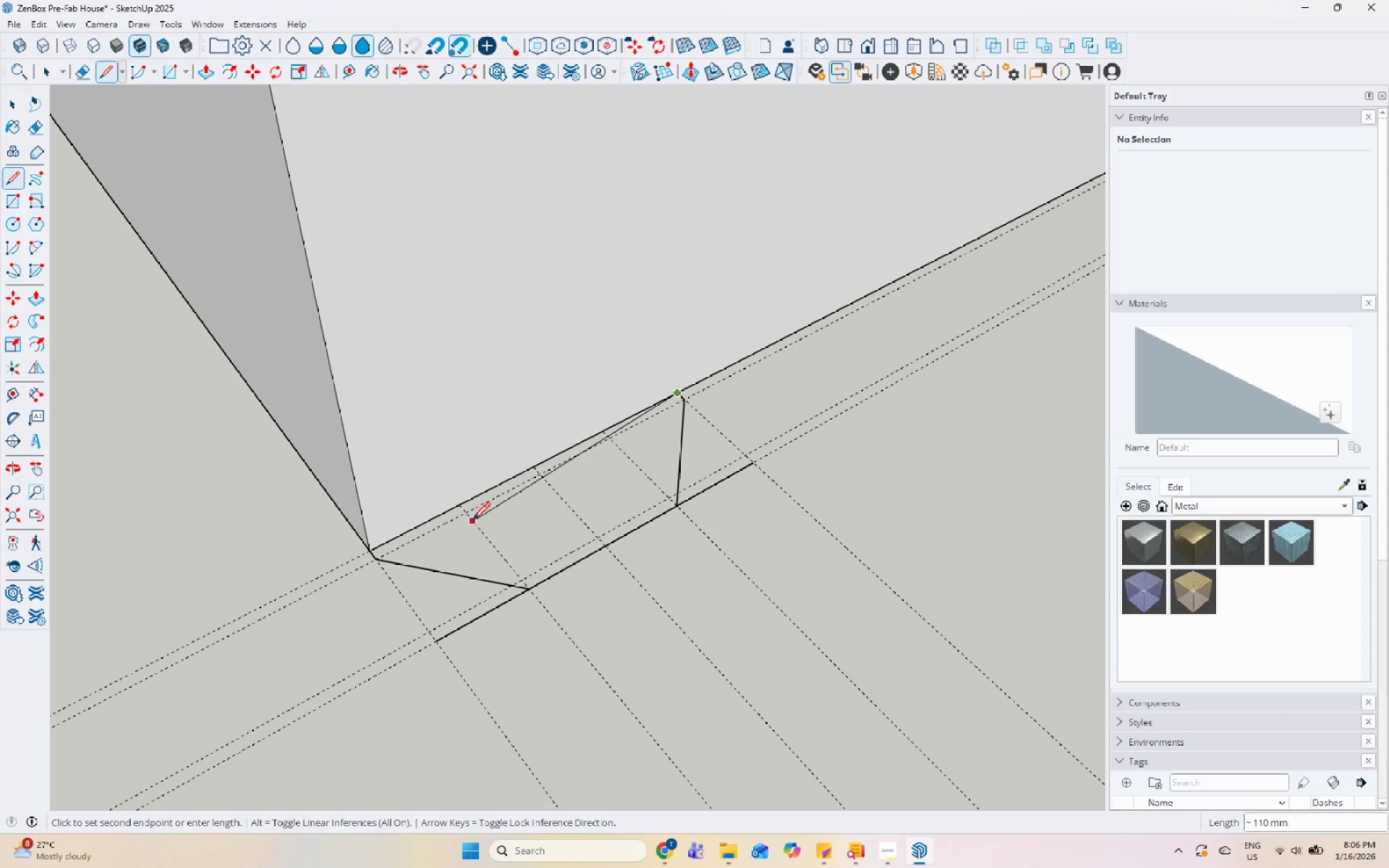 
left_click([488, 613])
 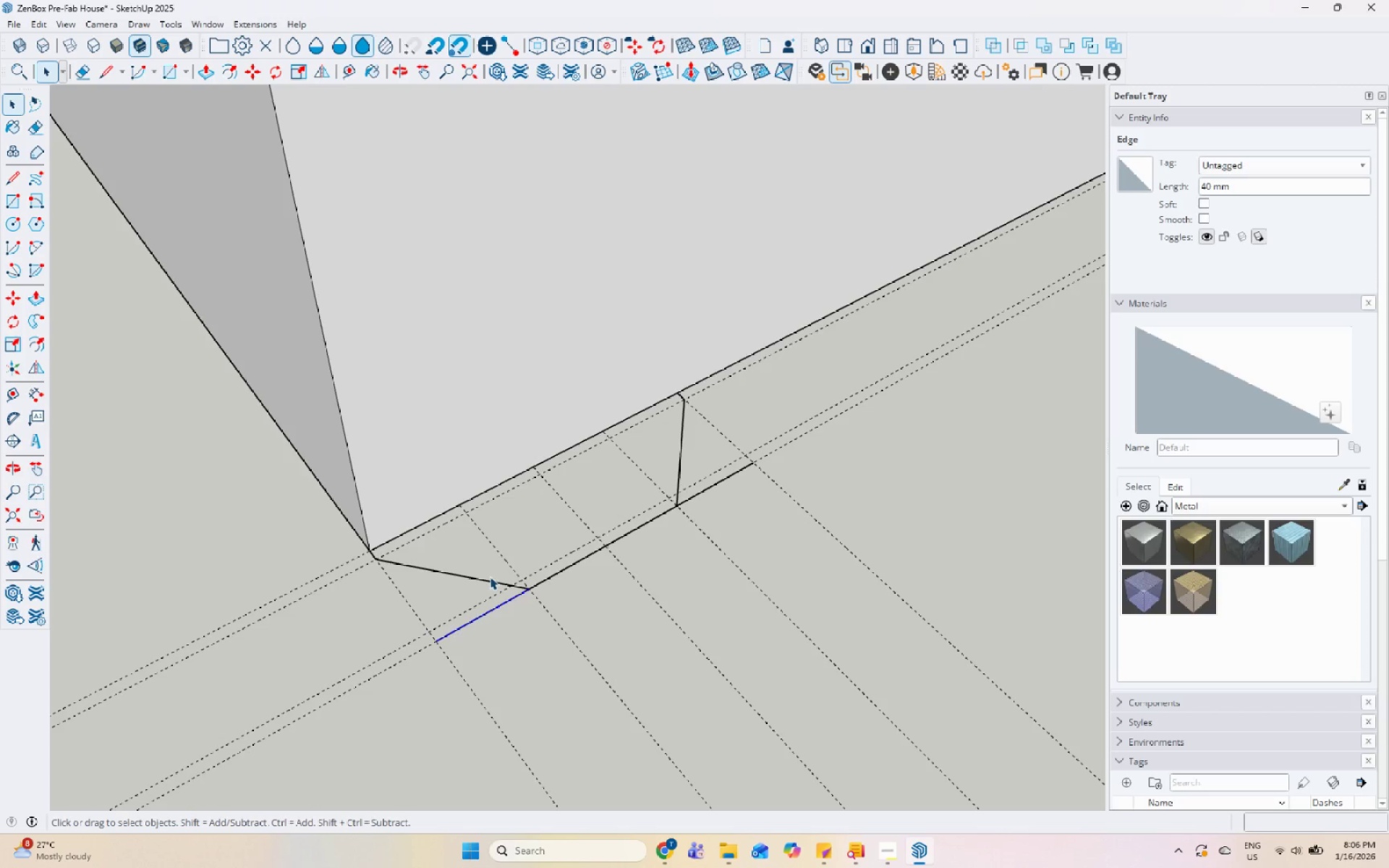 
wait(5.75)
 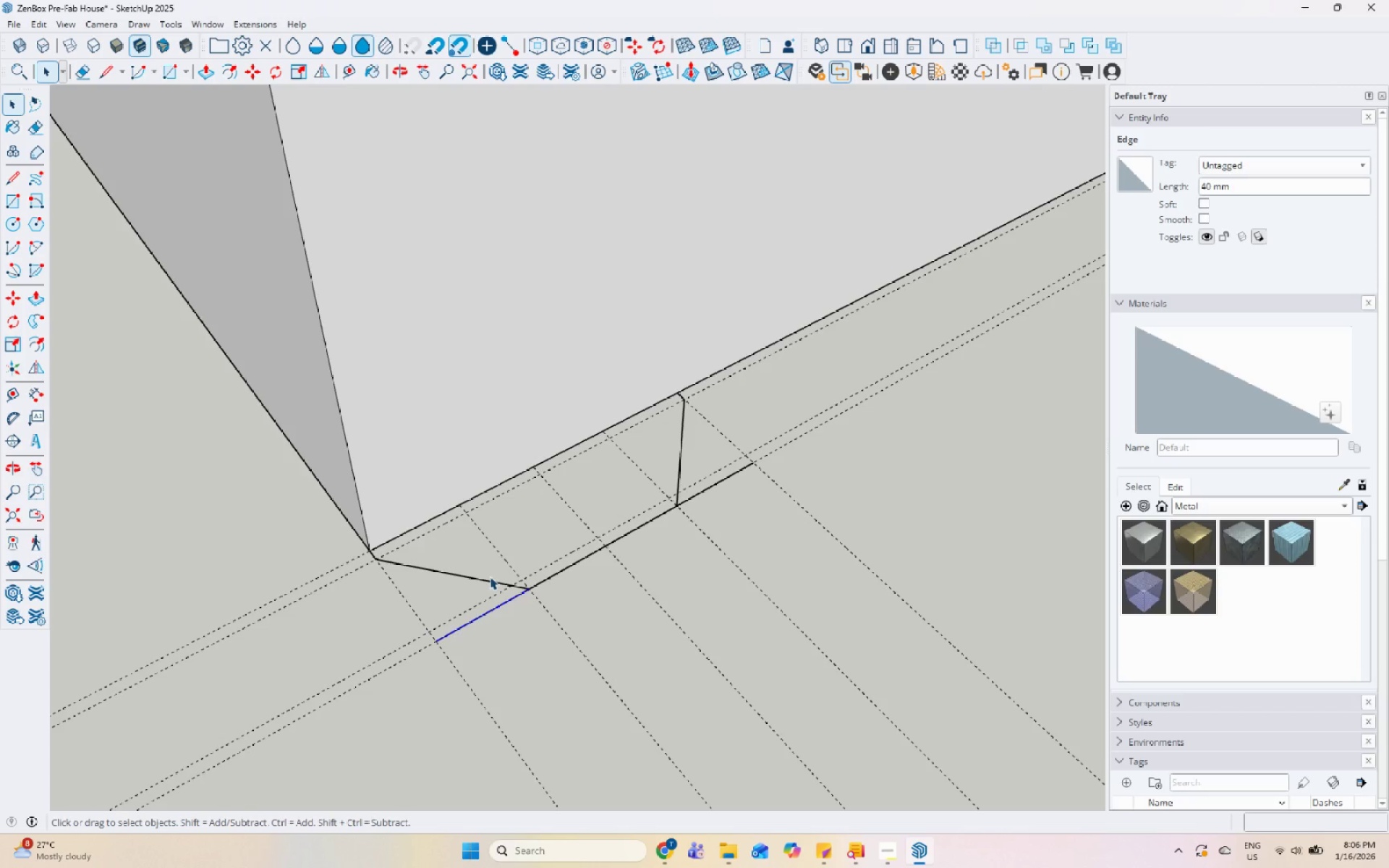 
scroll: coordinate [531, 526], scroll_direction: up, amount: 5.0
 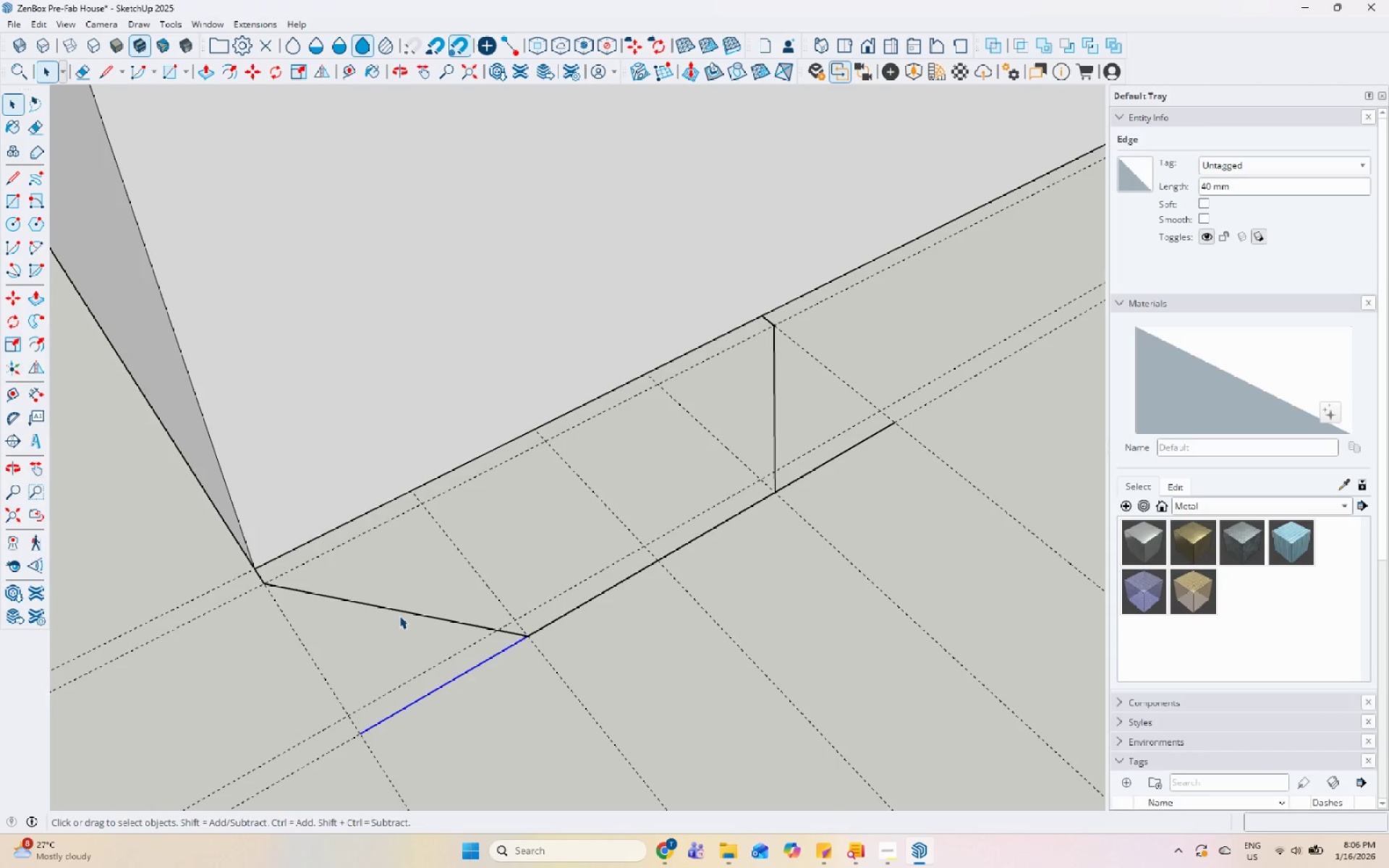 
double_click([402, 612])
 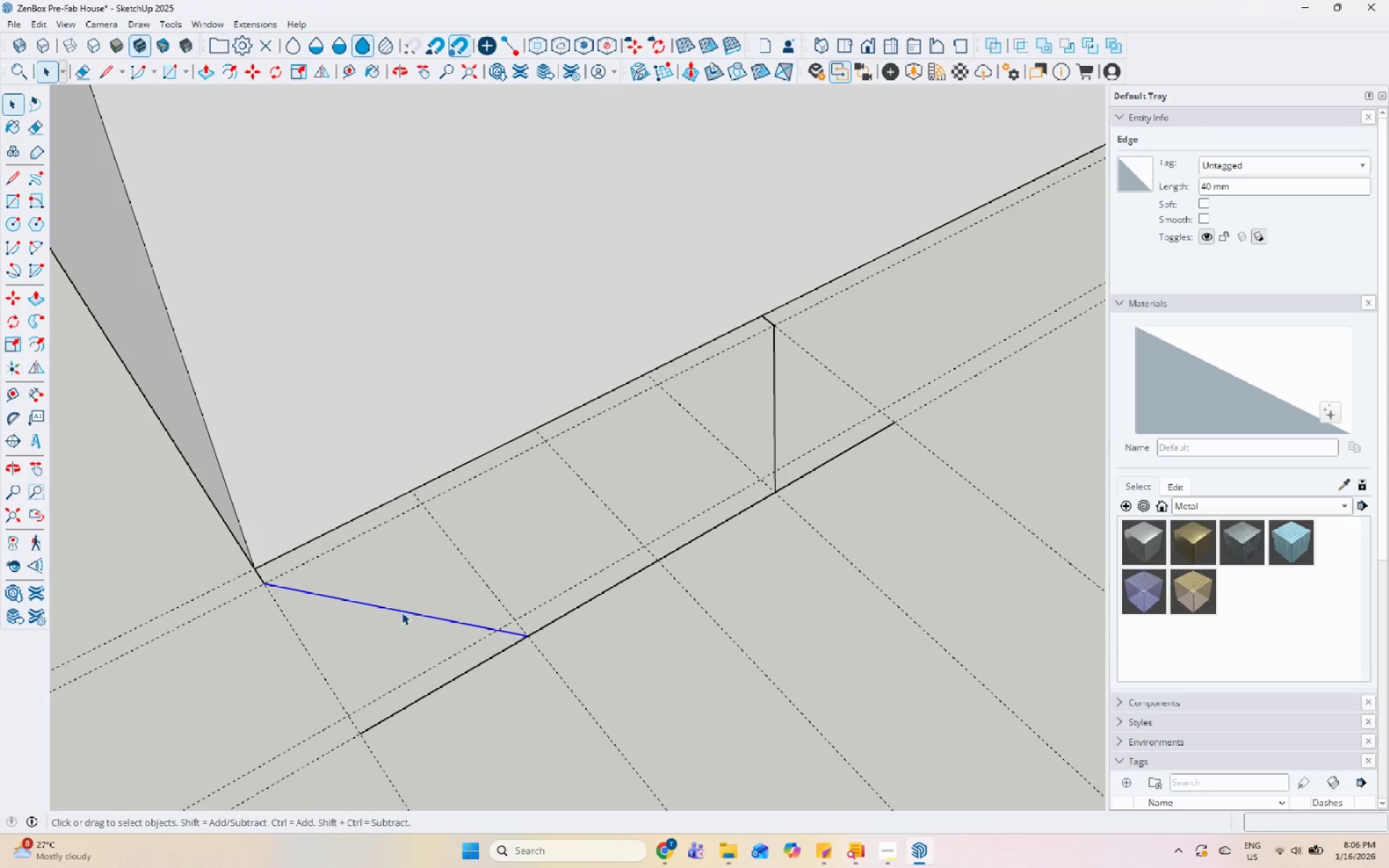 
right_click([403, 610])
 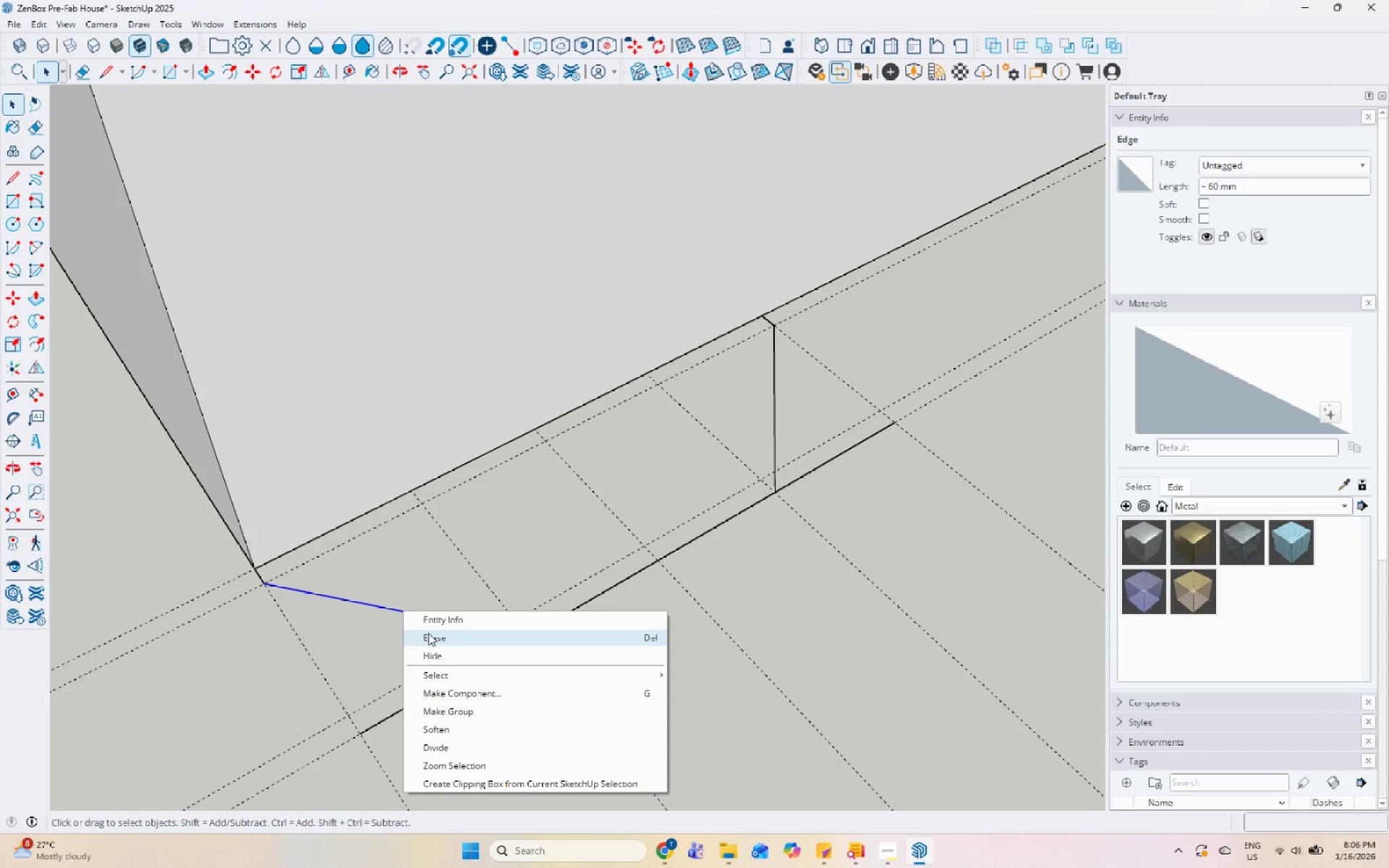 
left_click([428, 633])
 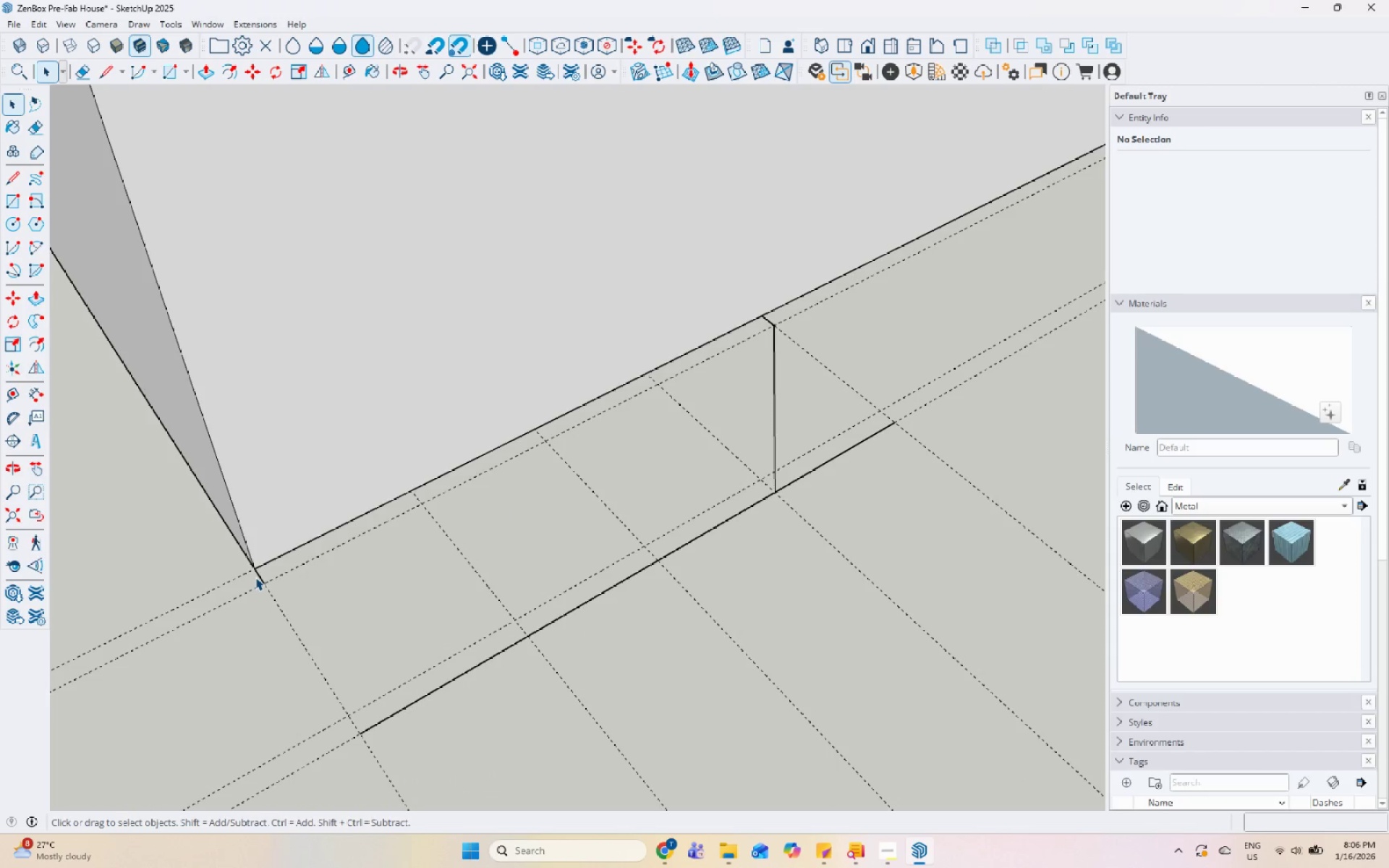 
double_click([260, 577])
 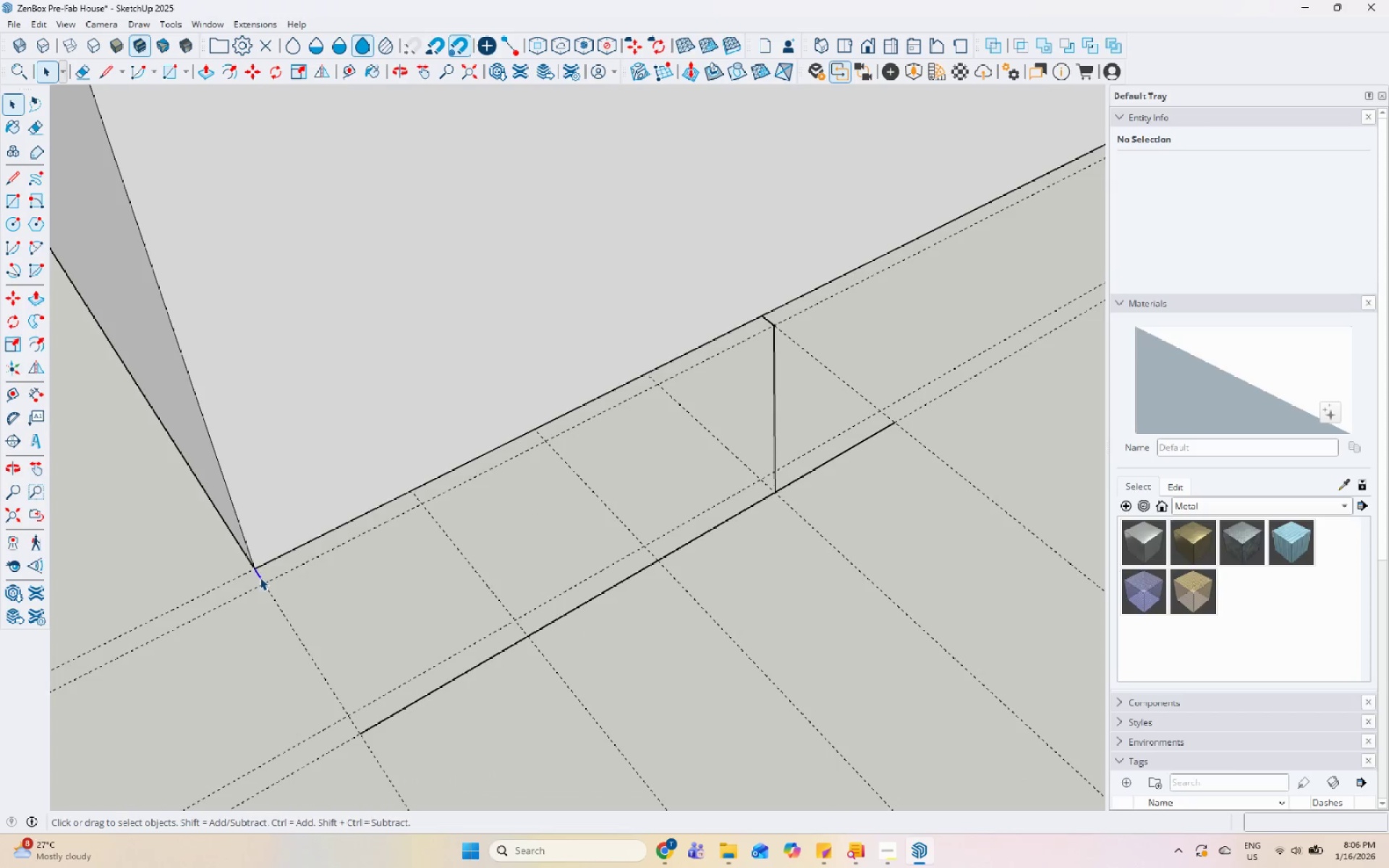 
right_click([260, 577])
 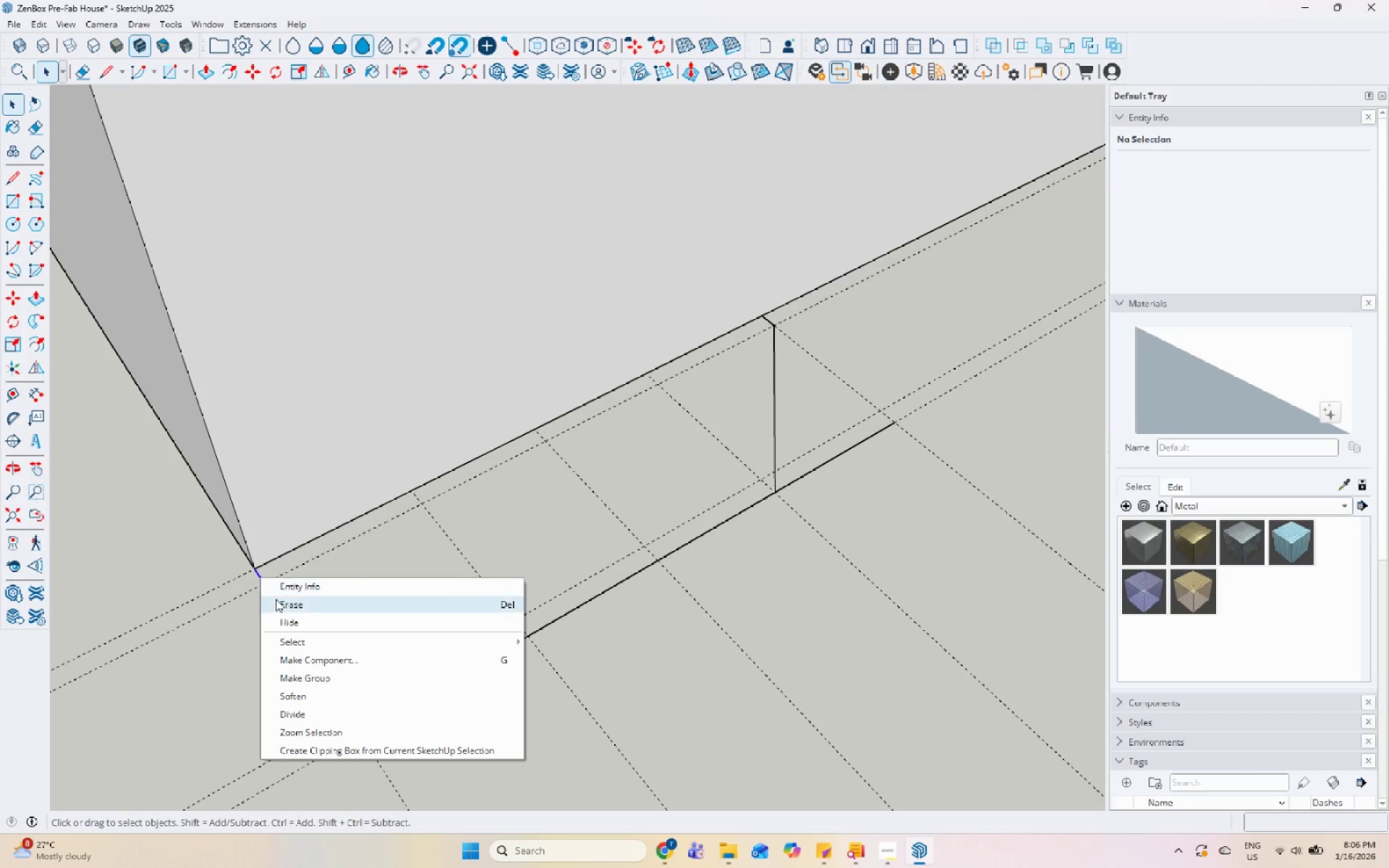 
left_click([276, 599])
 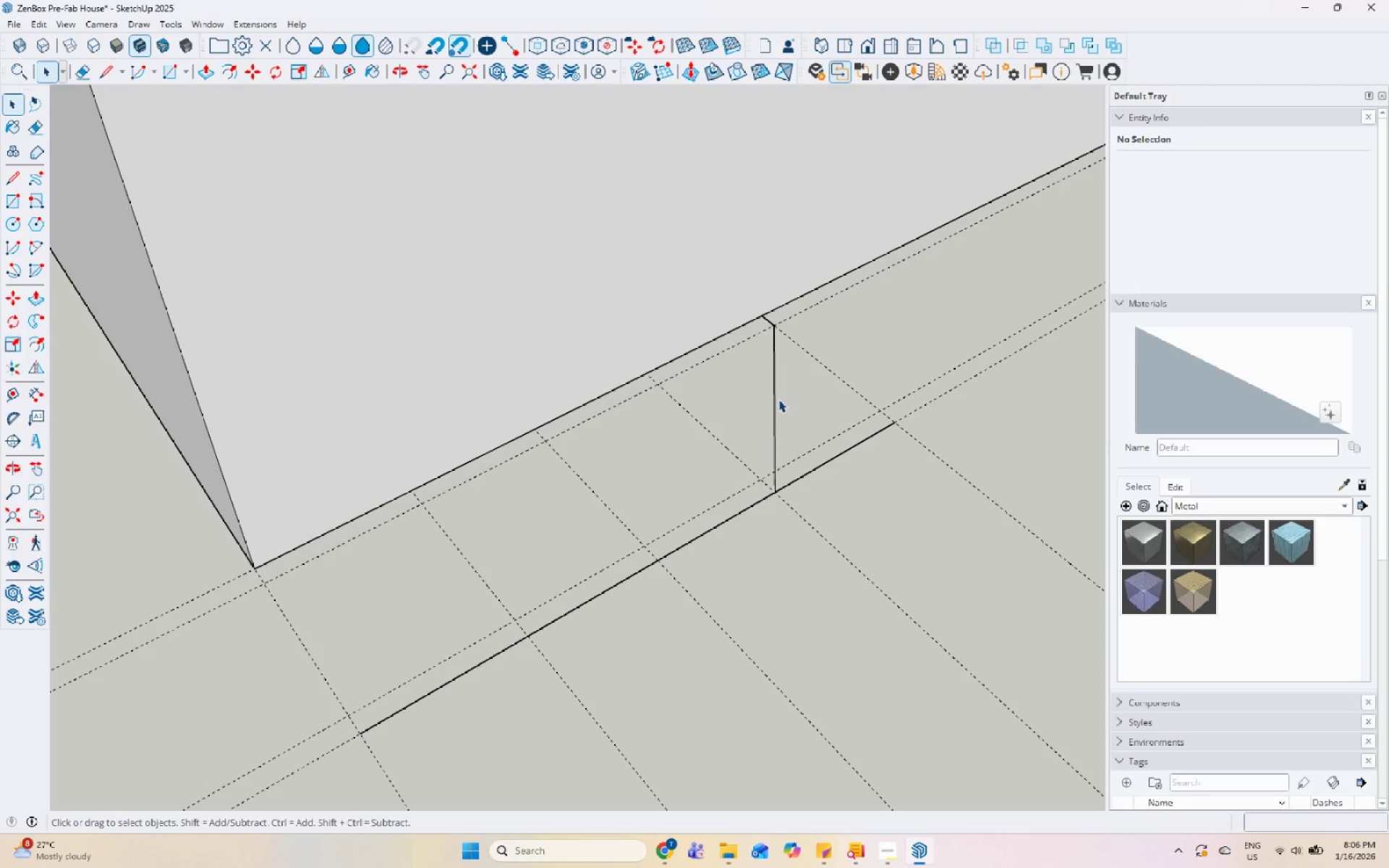 
left_click([773, 401])
 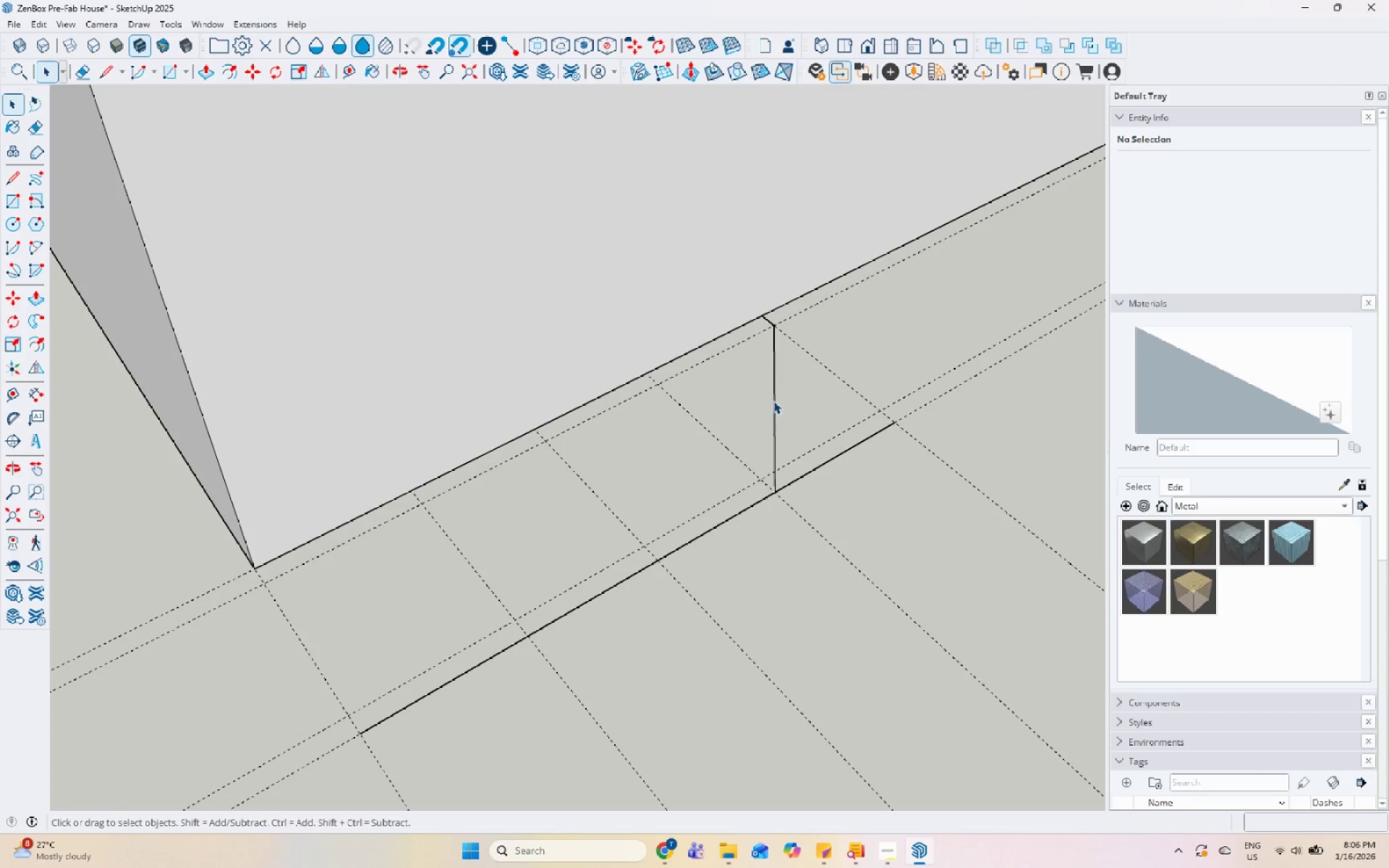 
right_click([773, 401])
 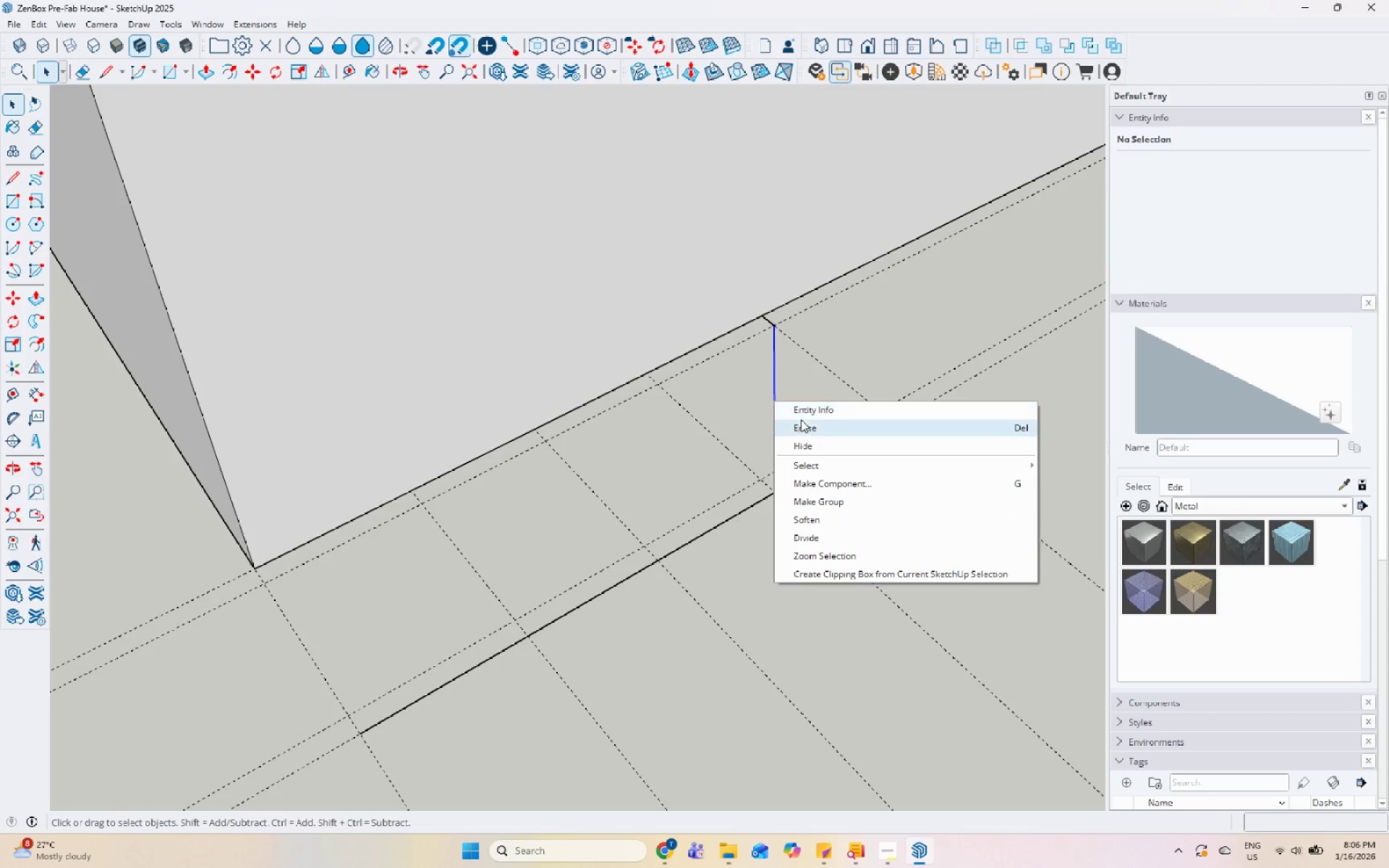 
left_click([802, 422])
 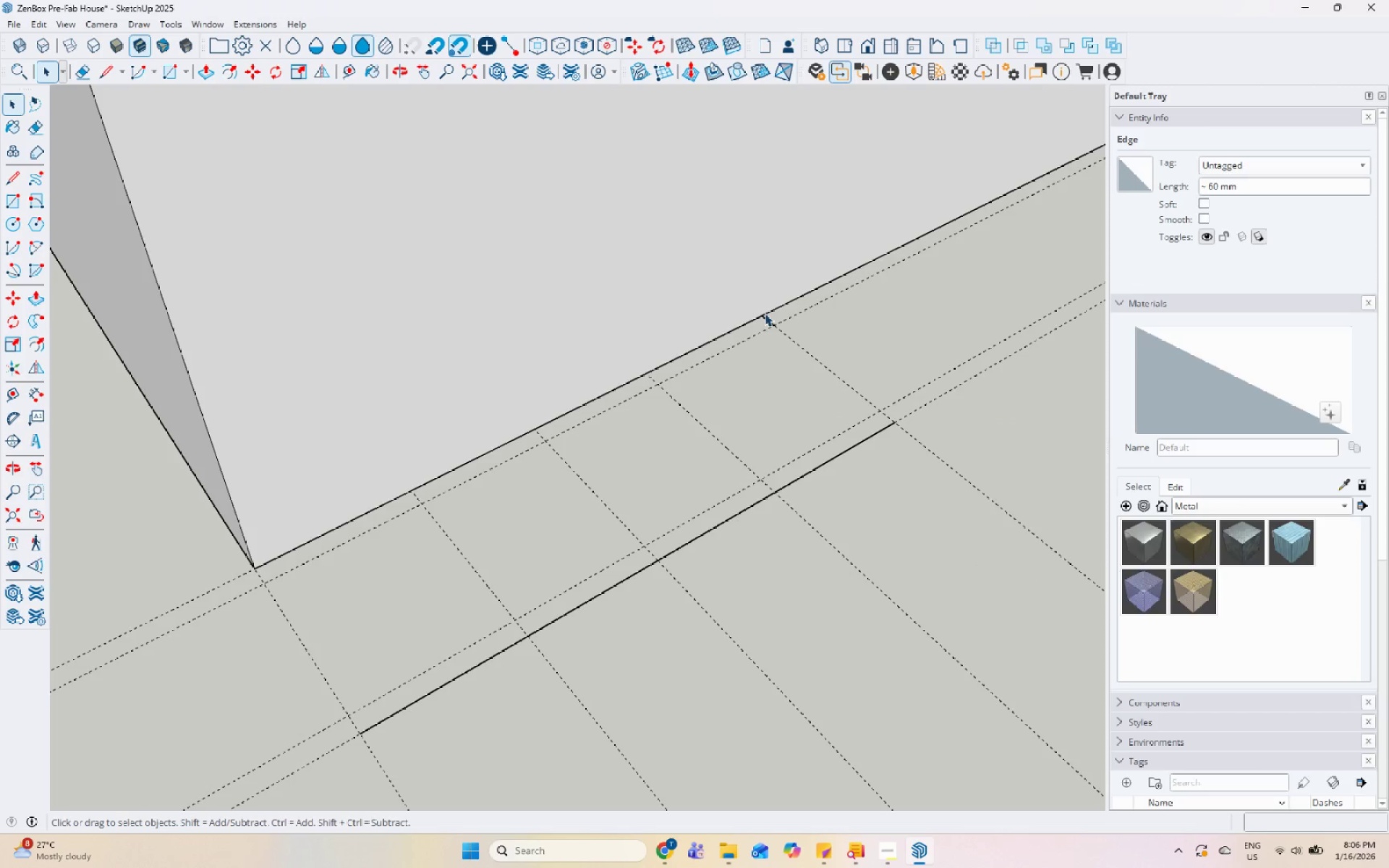 
left_click([765, 319])
 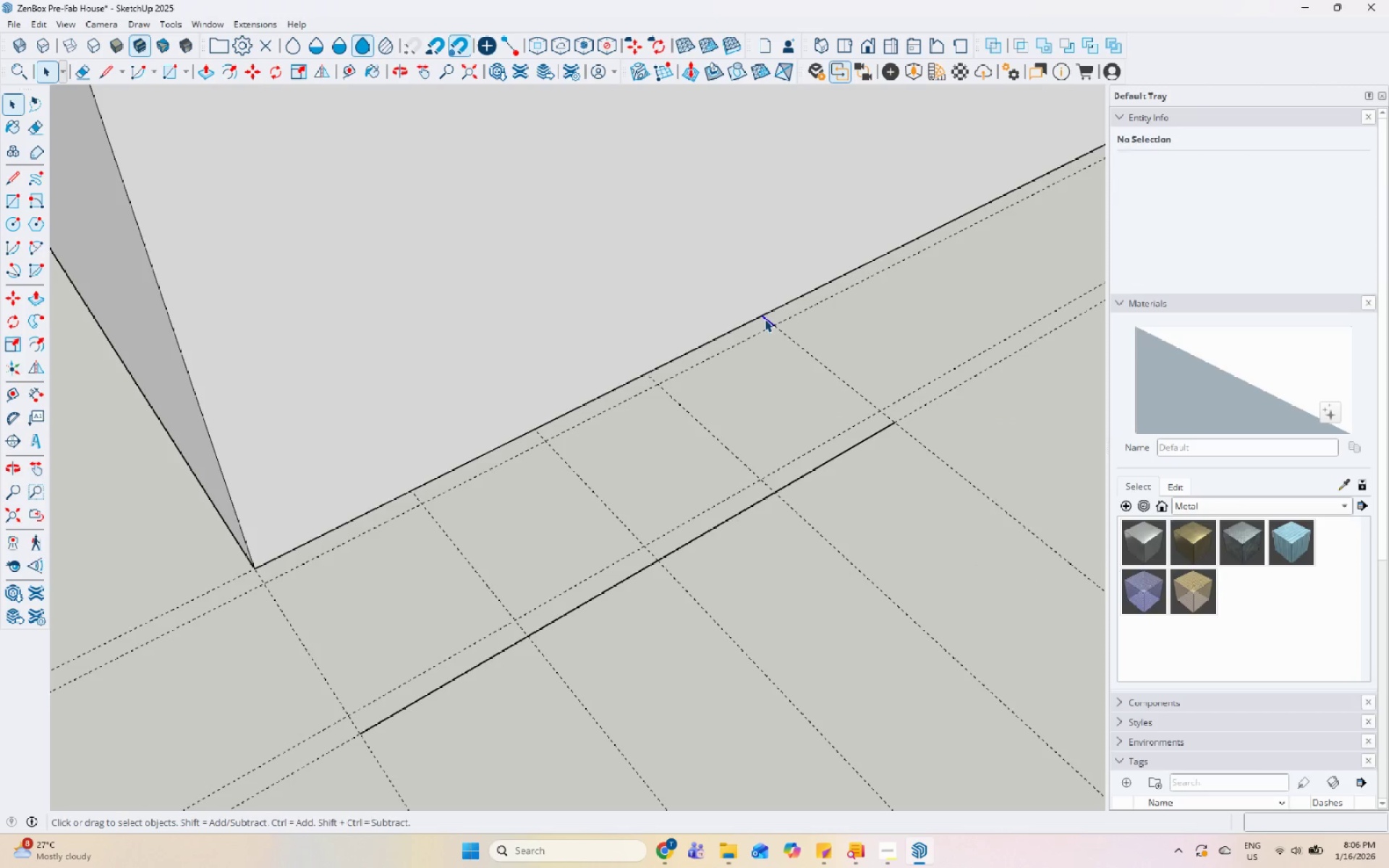 
right_click([765, 319])
 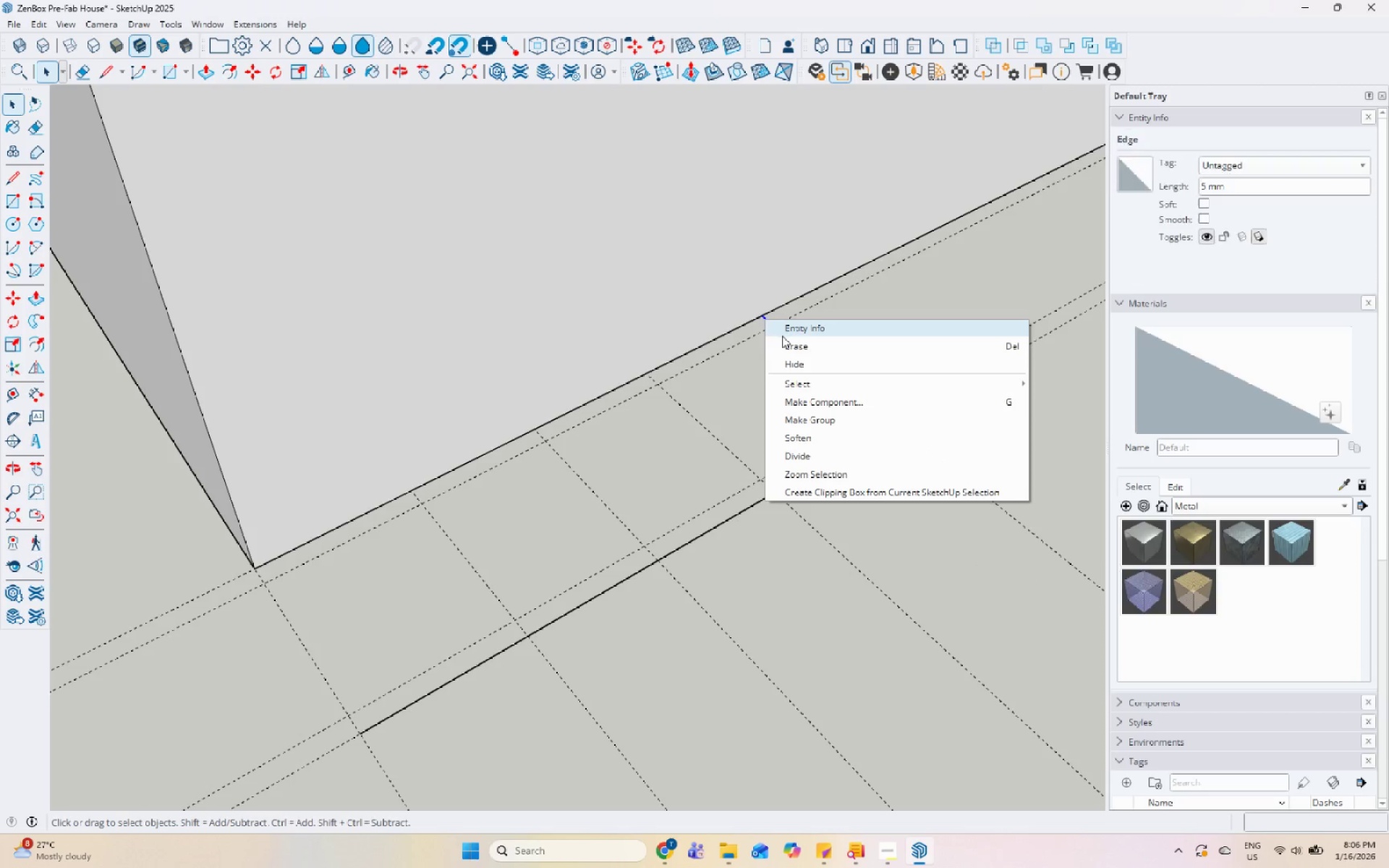 
left_click([783, 345])
 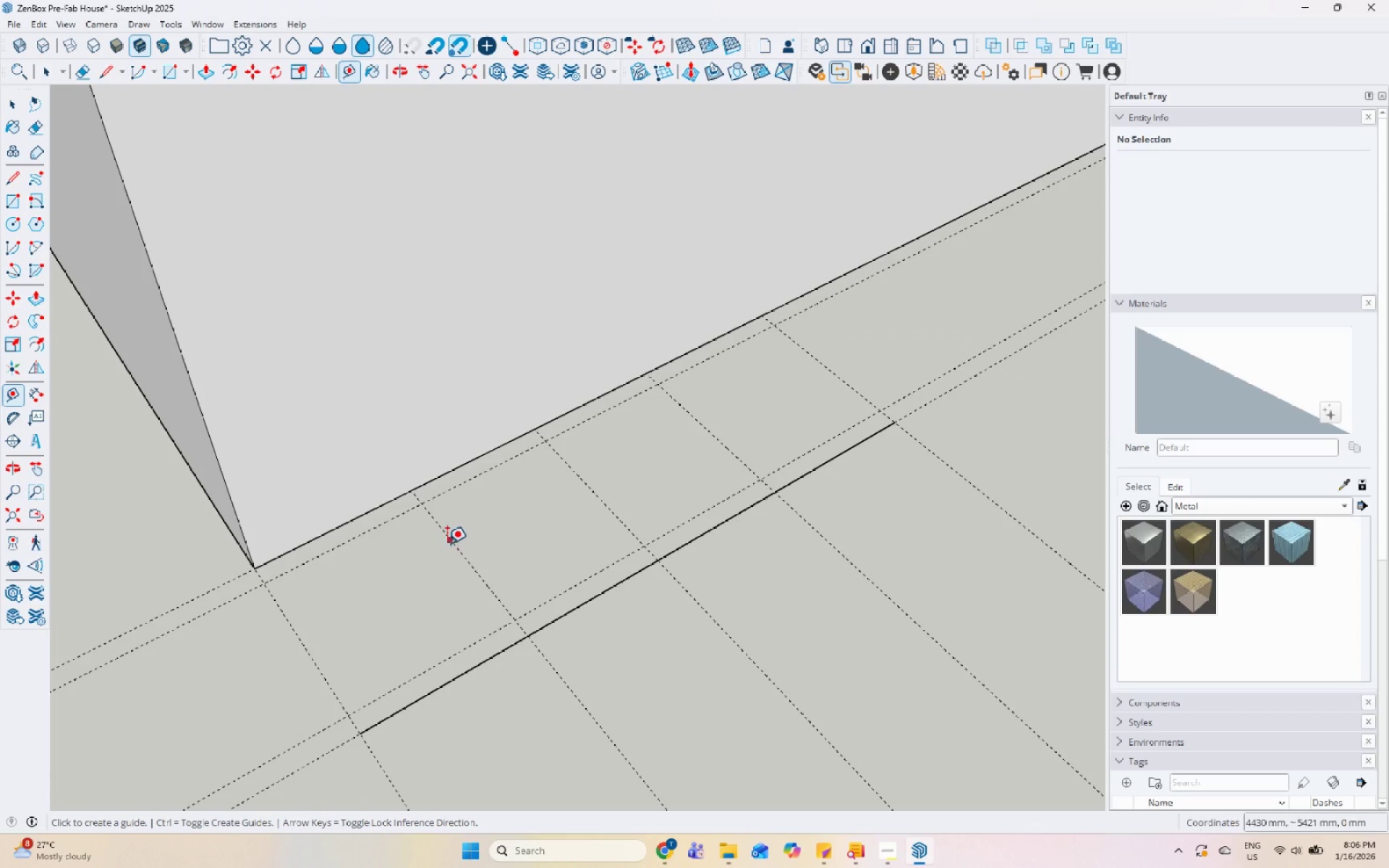 
left_click([451, 546])
 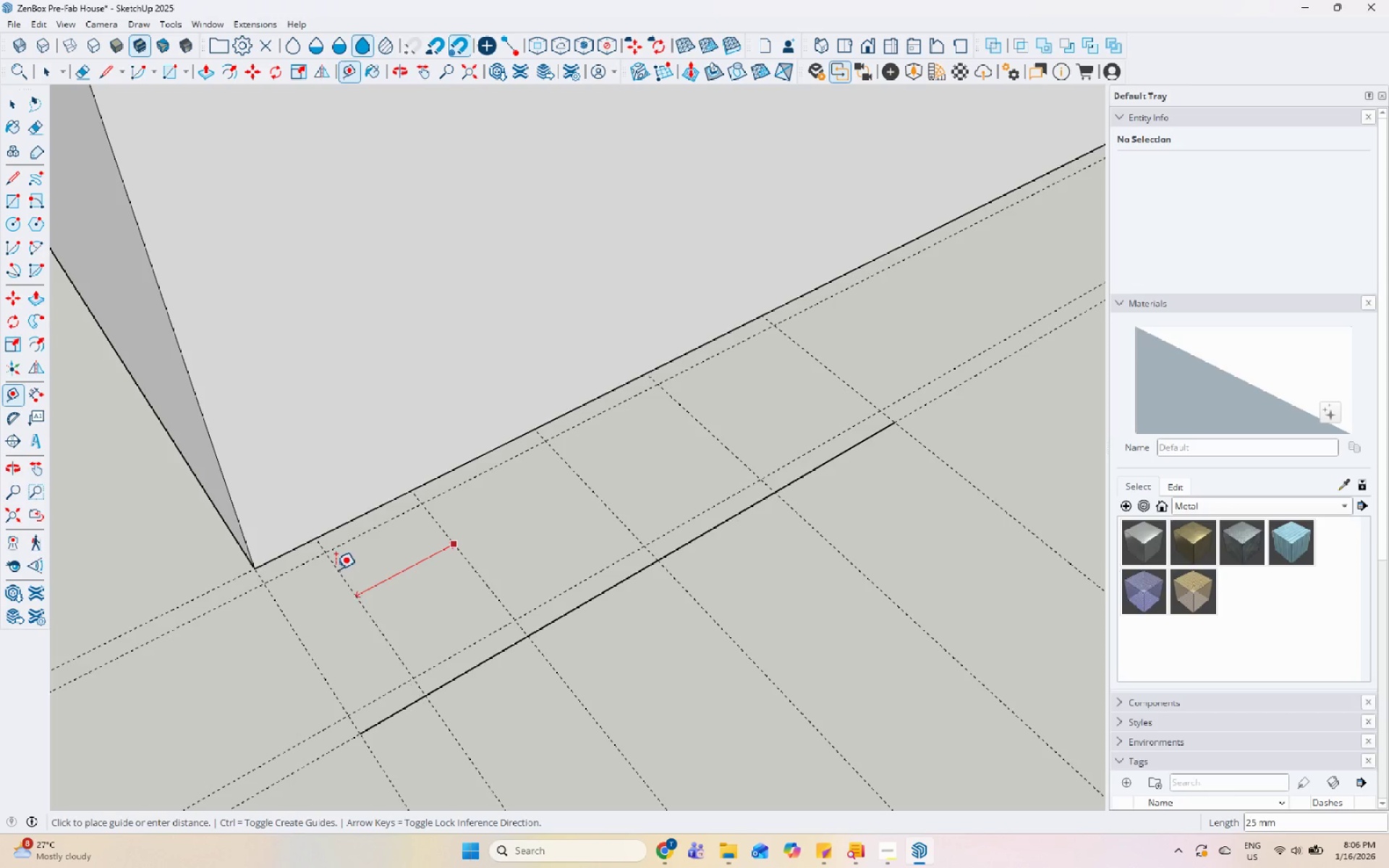 
wait(7.66)
 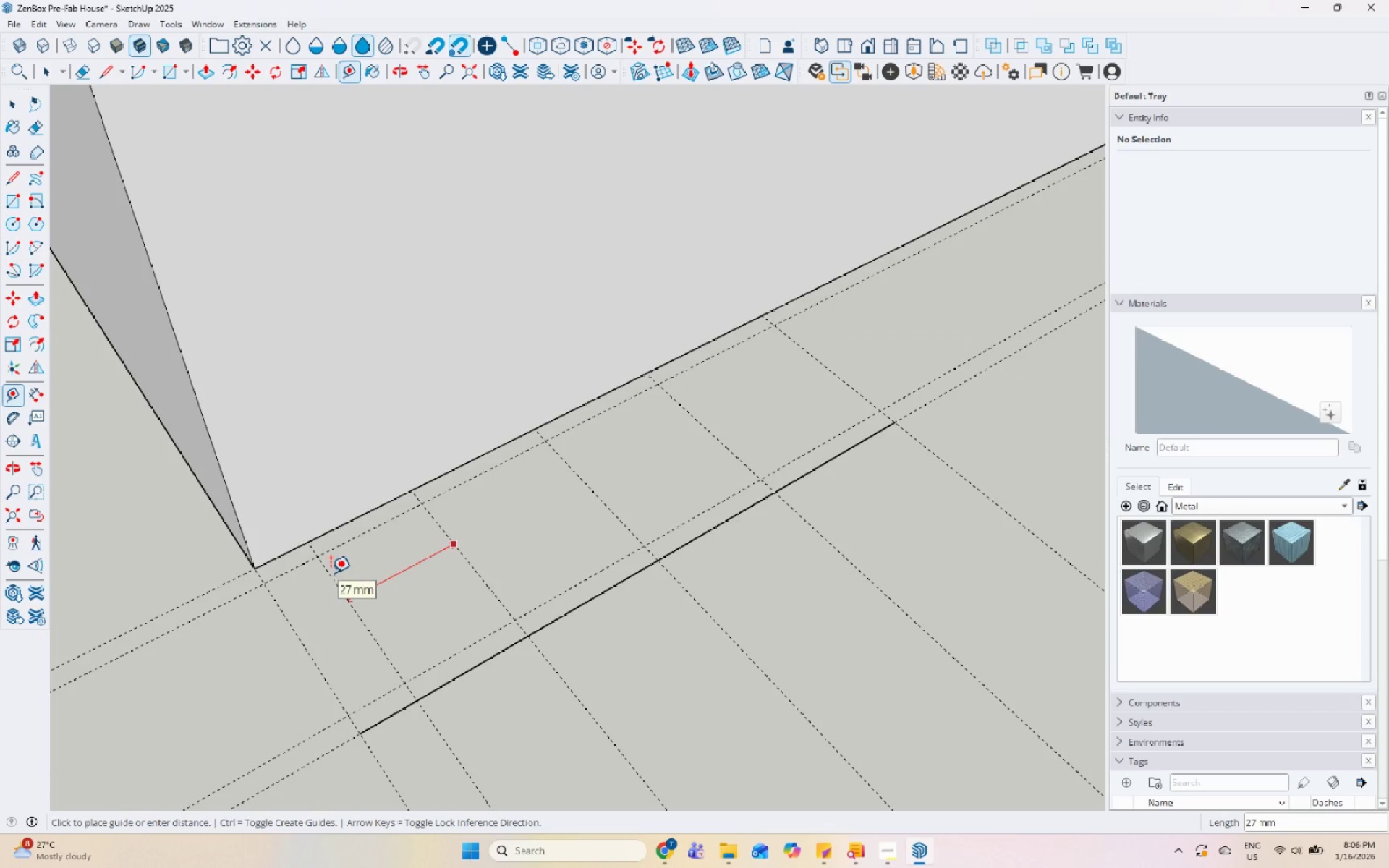 
key(Numpad2)
 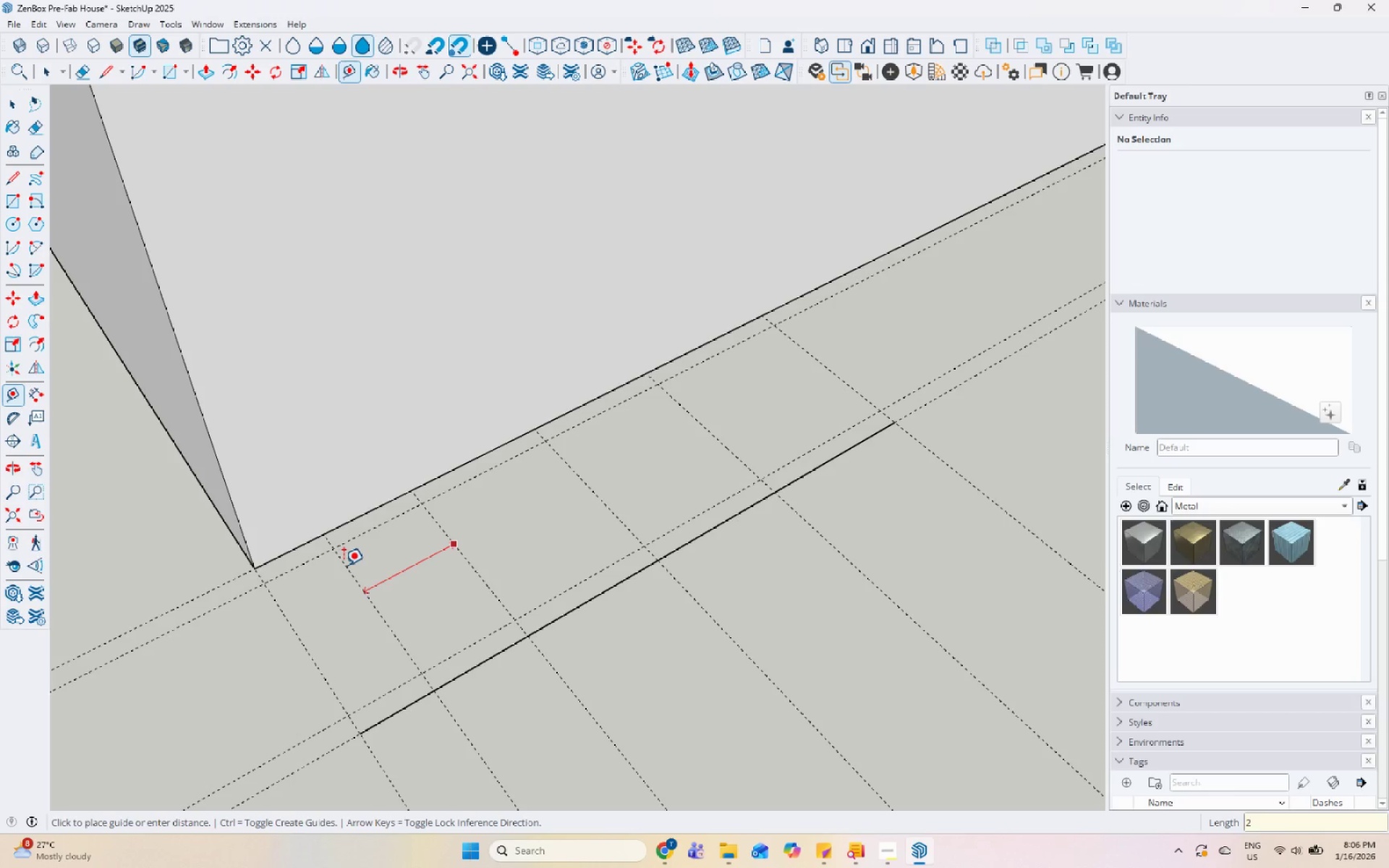 
key(Numpad5)
 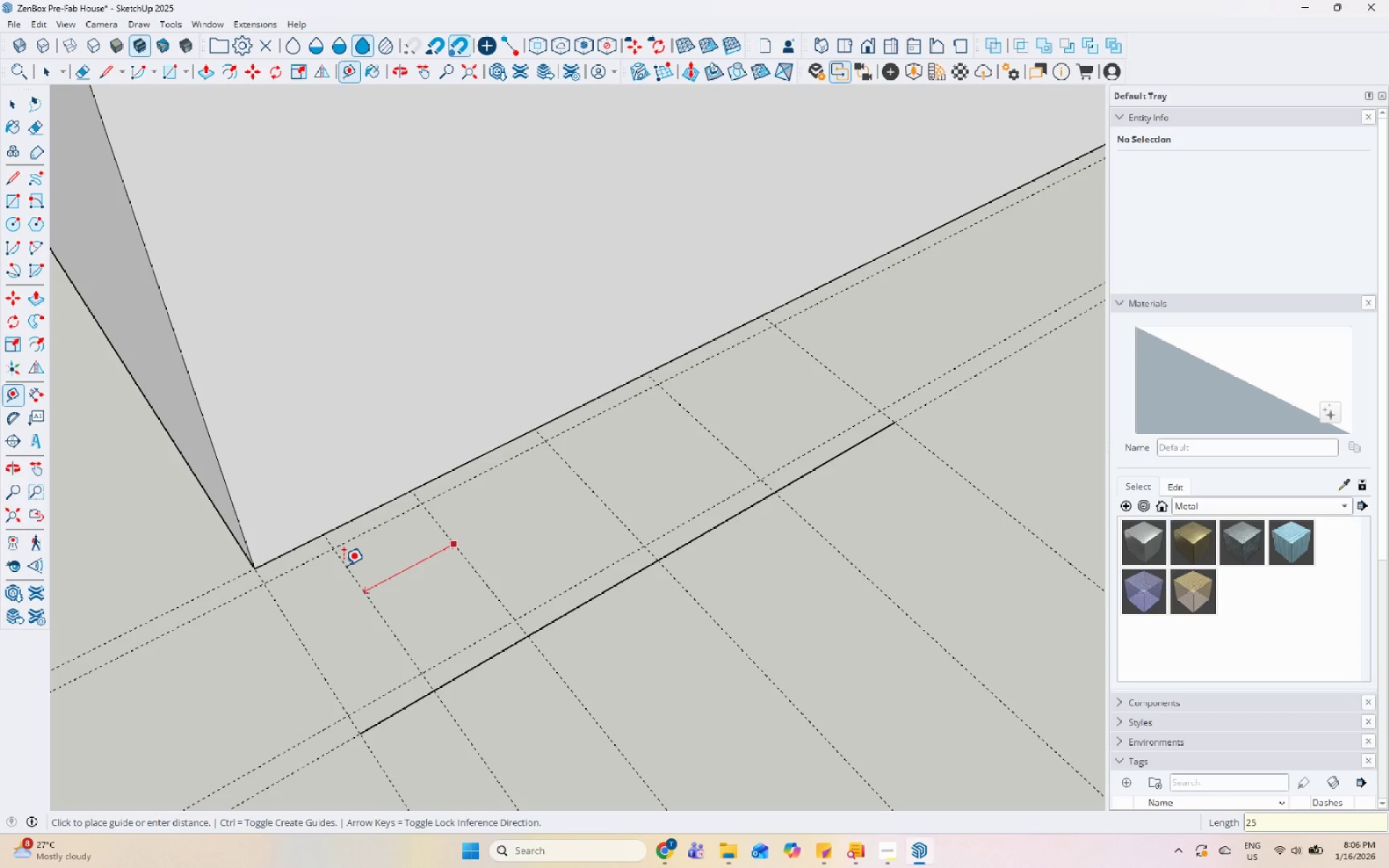 
key(Enter)
 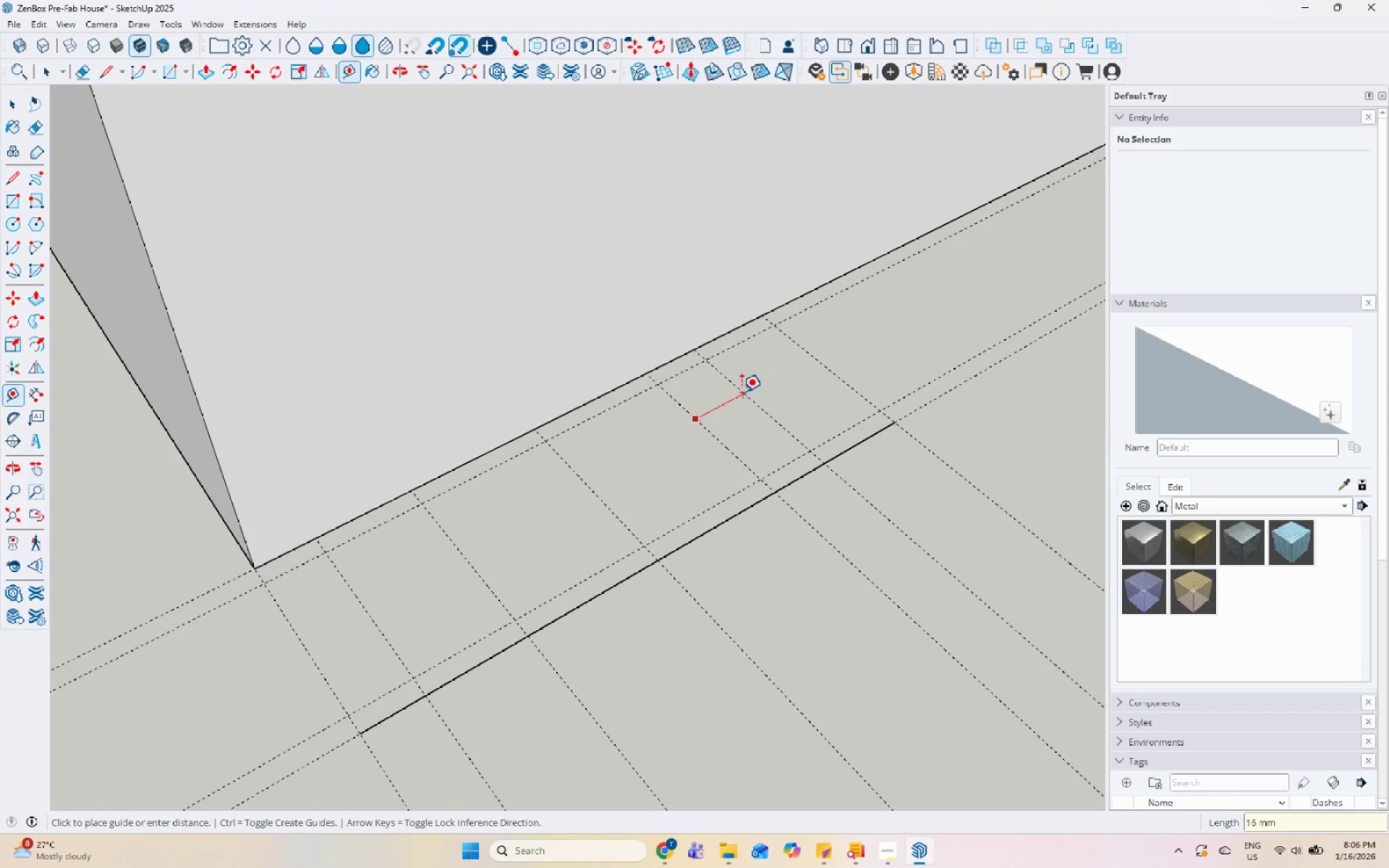 
key(Numpad2)
 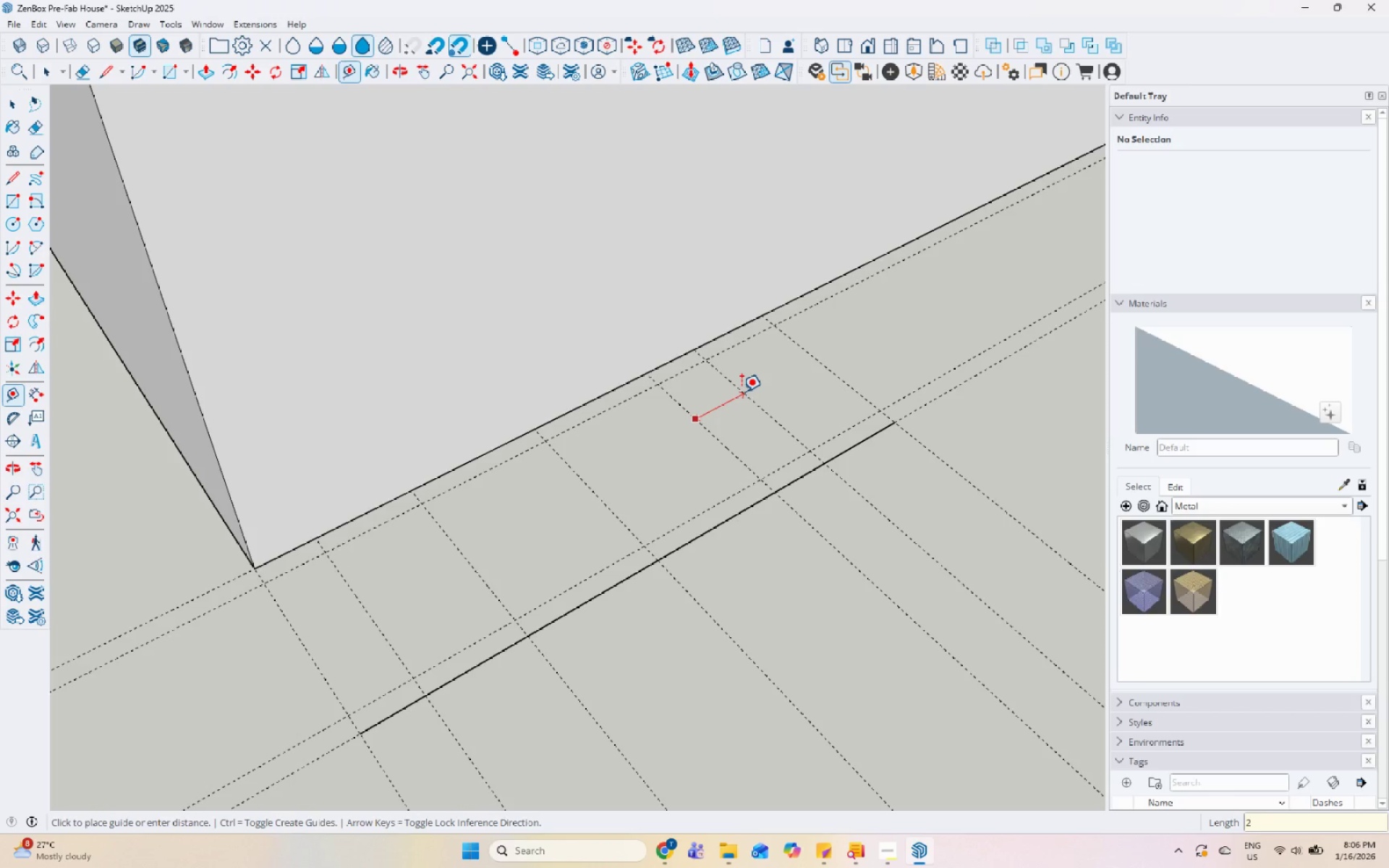 
key(Numpad5)
 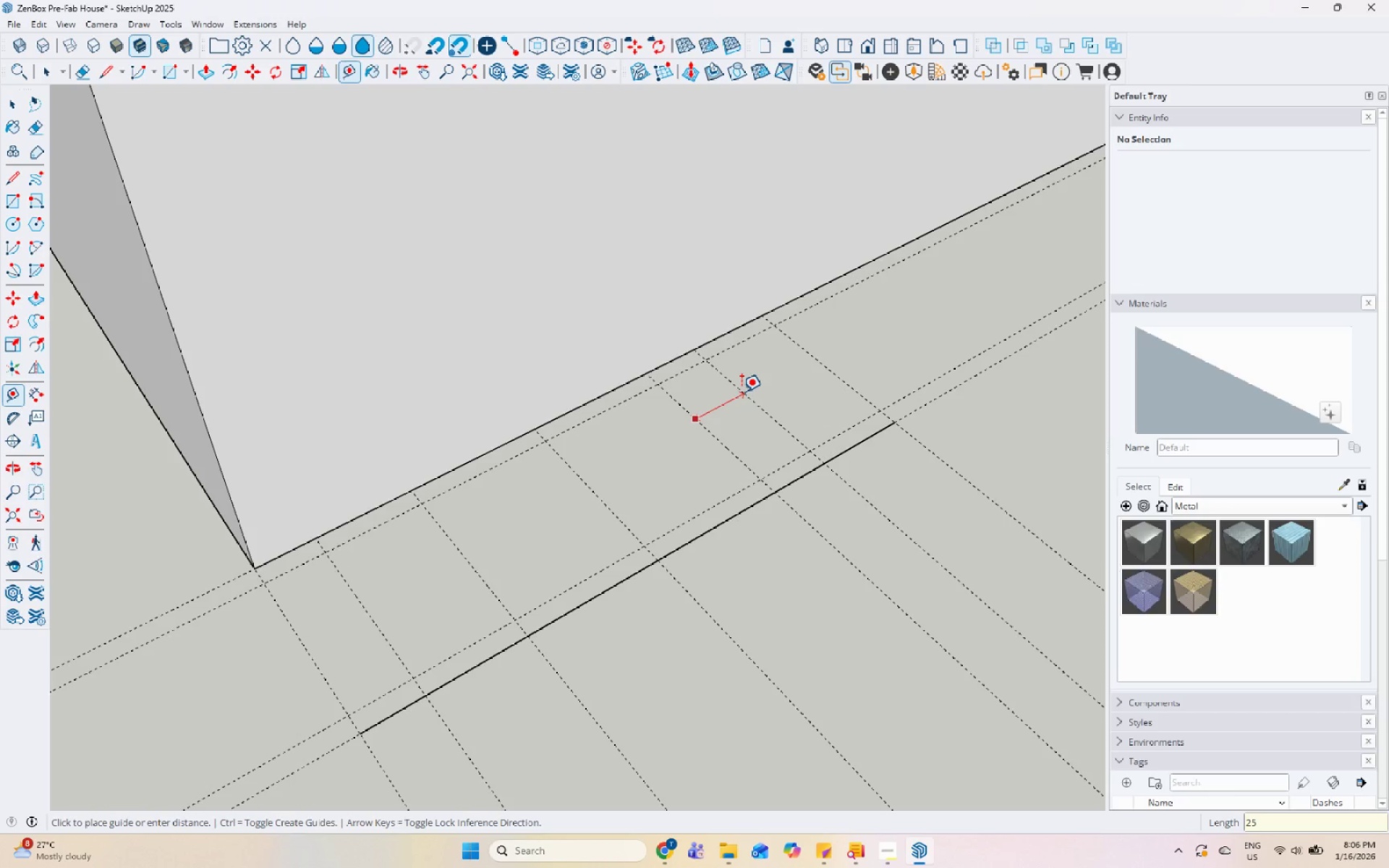 
key(Enter)
 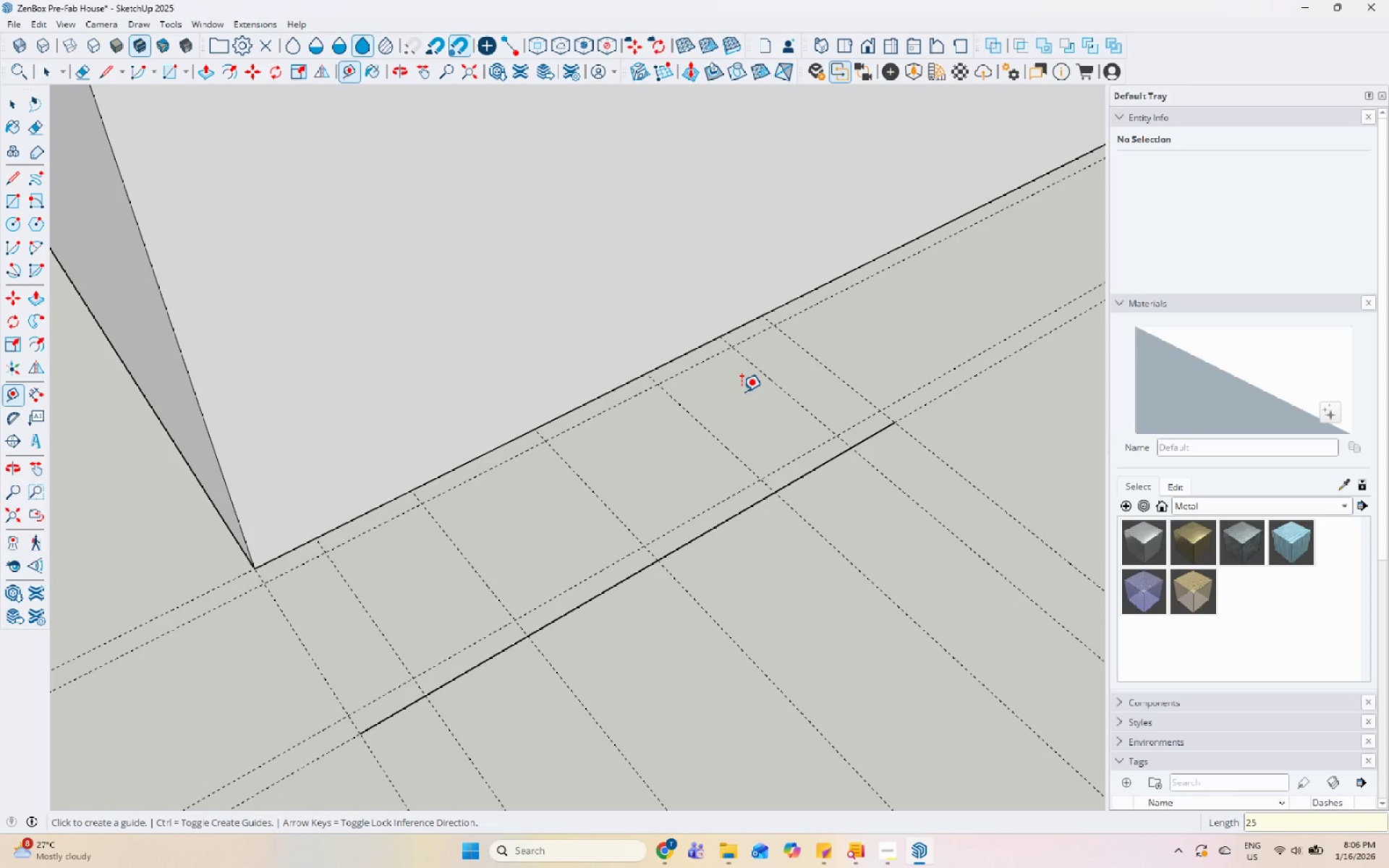 
key(Space)
 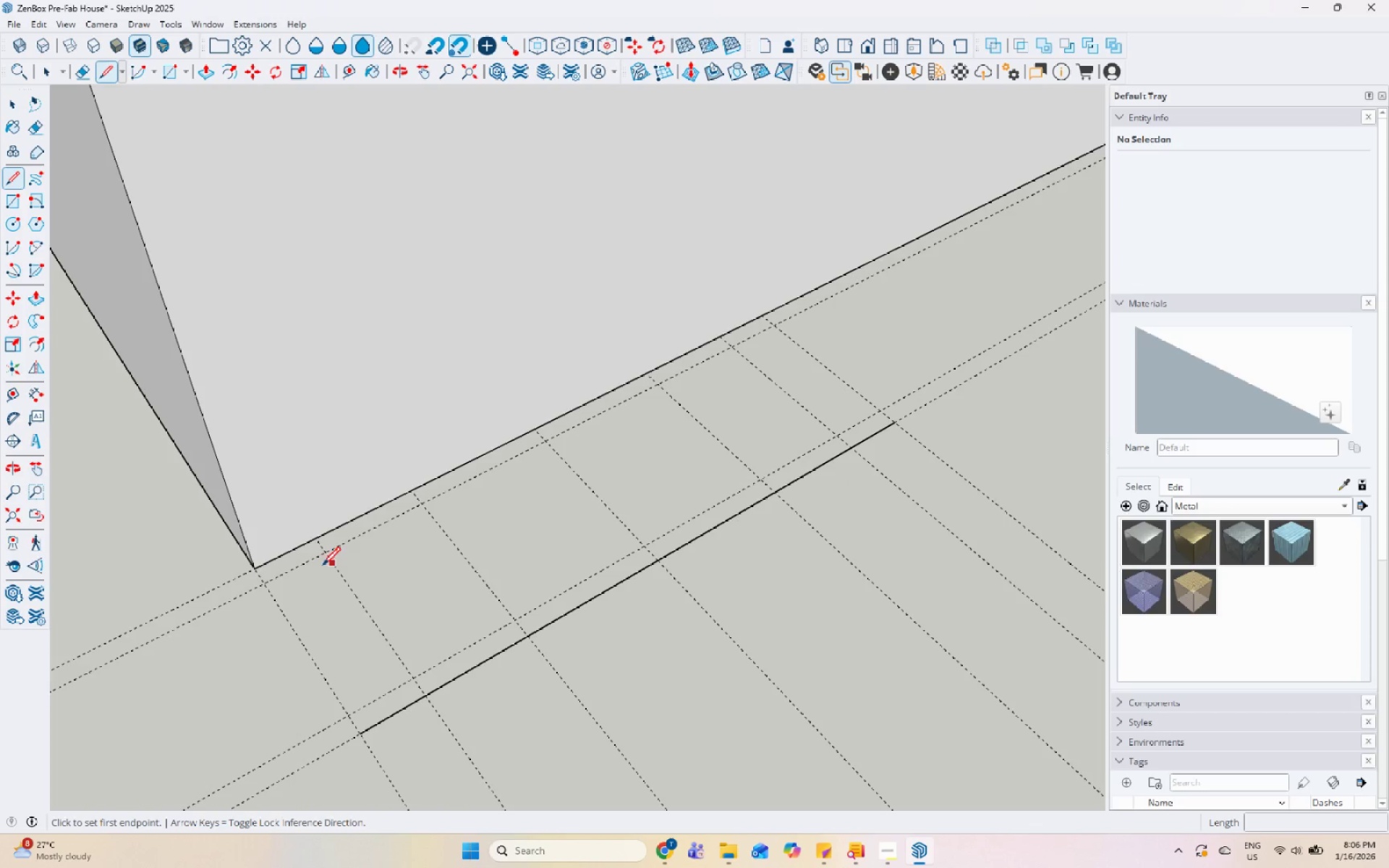 
left_click([257, 587])
 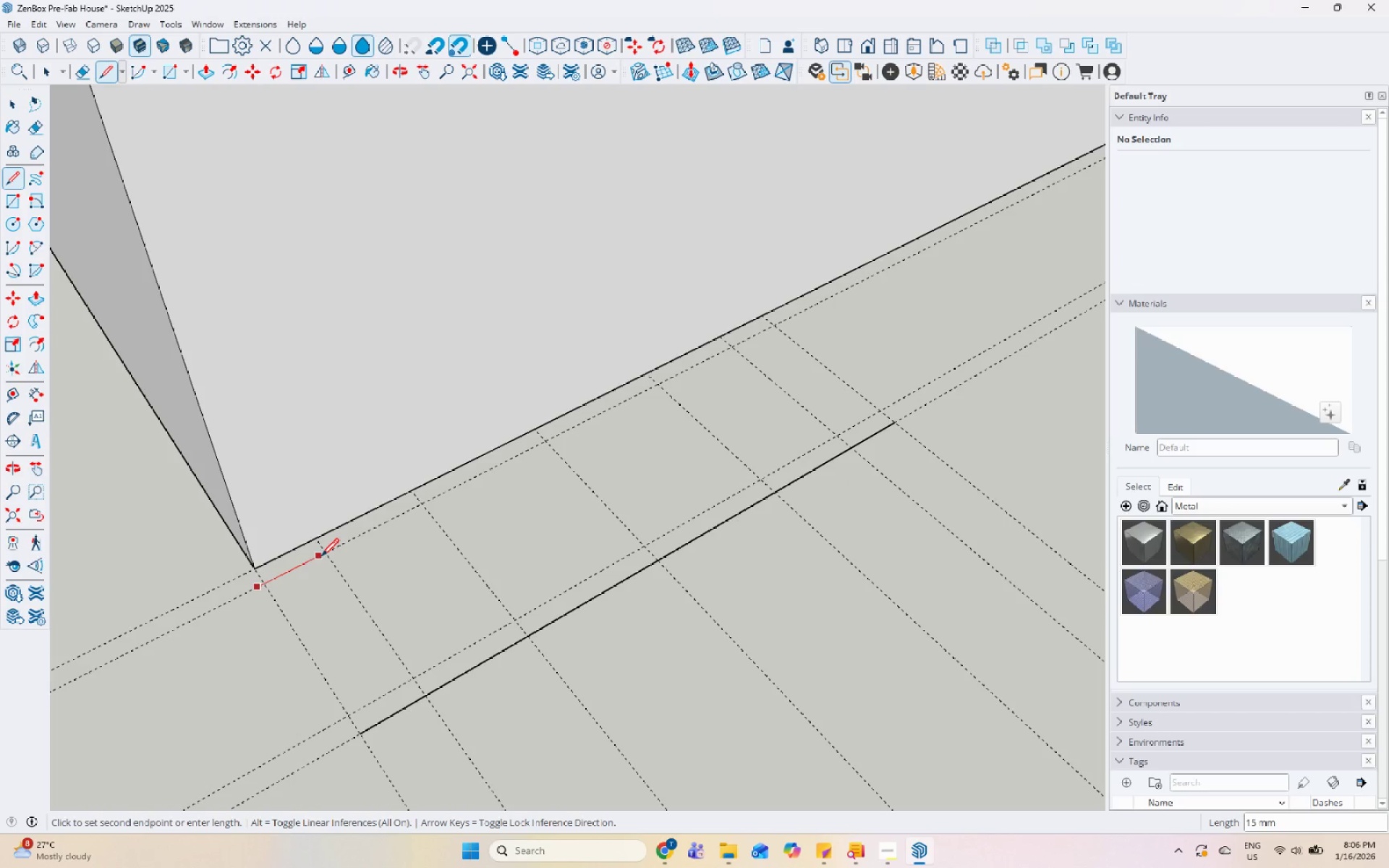 
left_click([326, 555])
 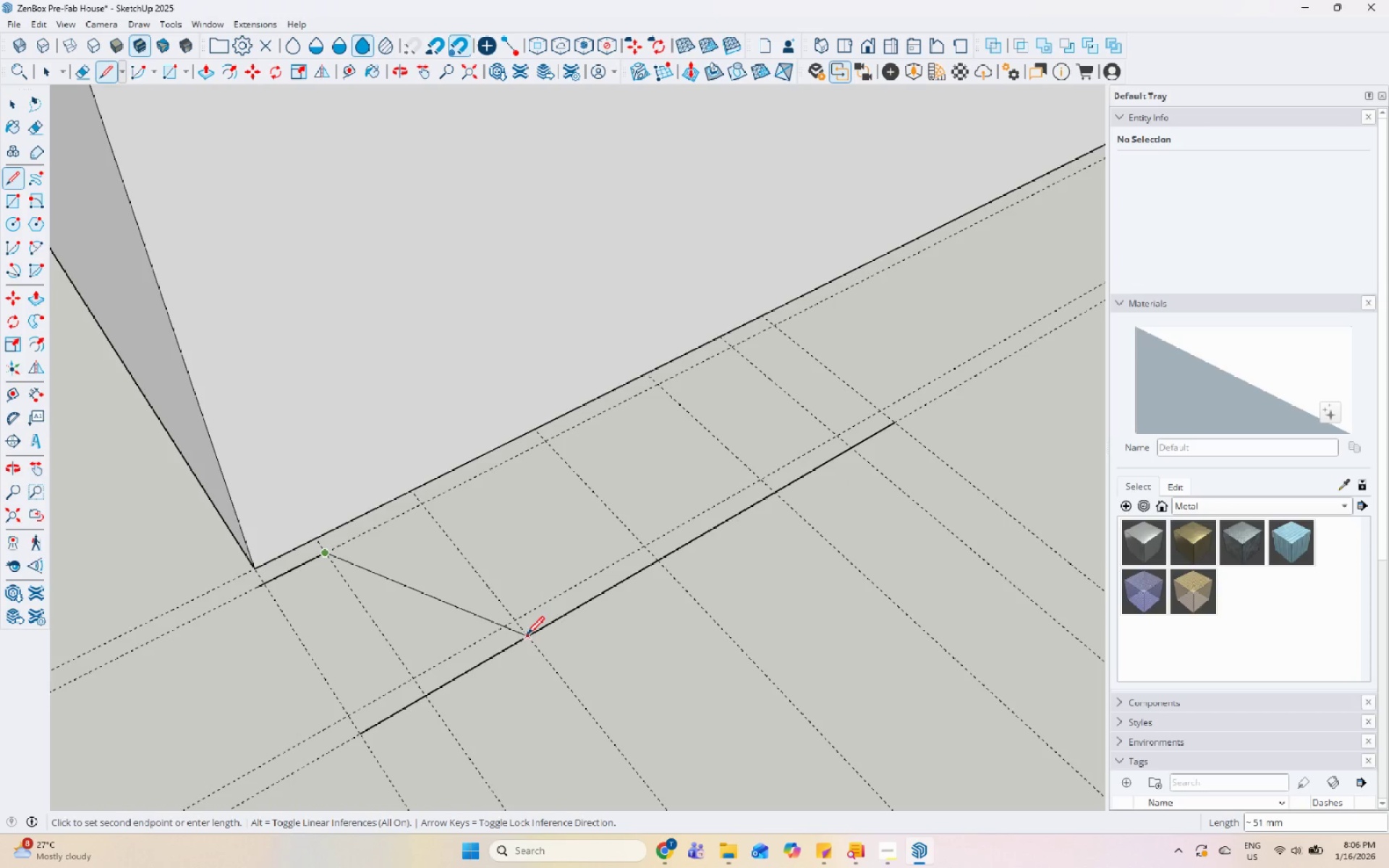 
left_click([527, 636])
 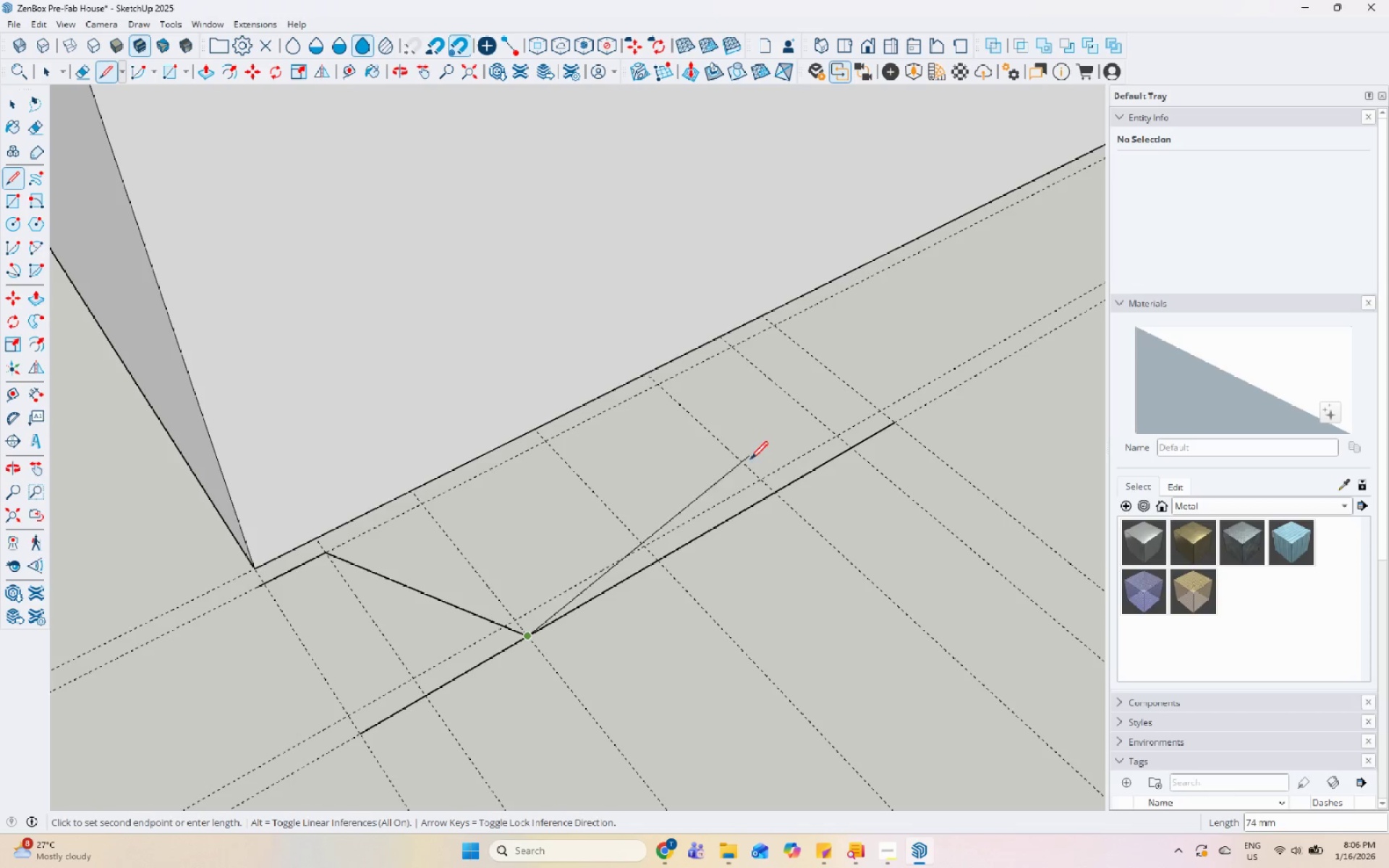 
key(Escape)
 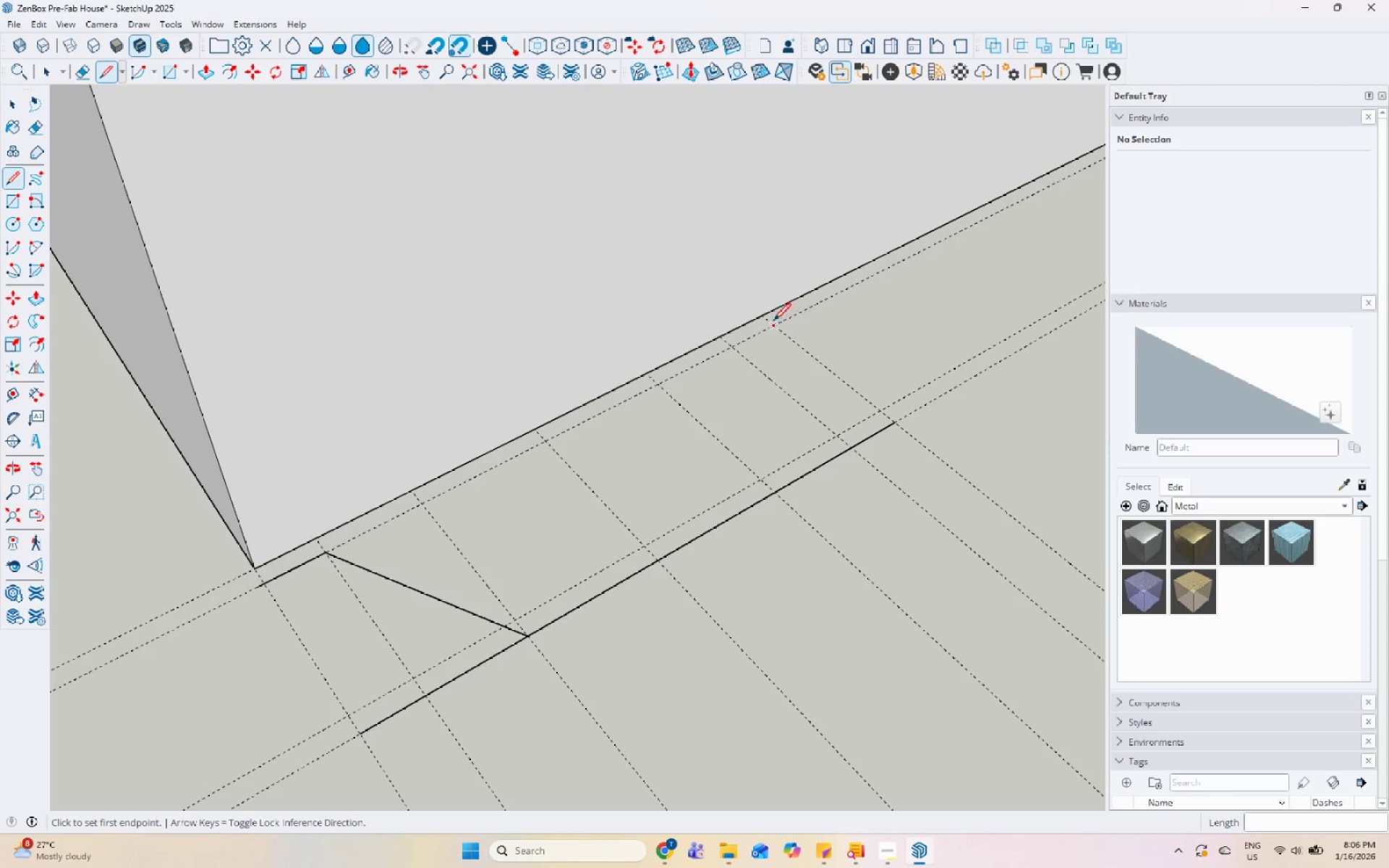 
left_click([773, 322])
 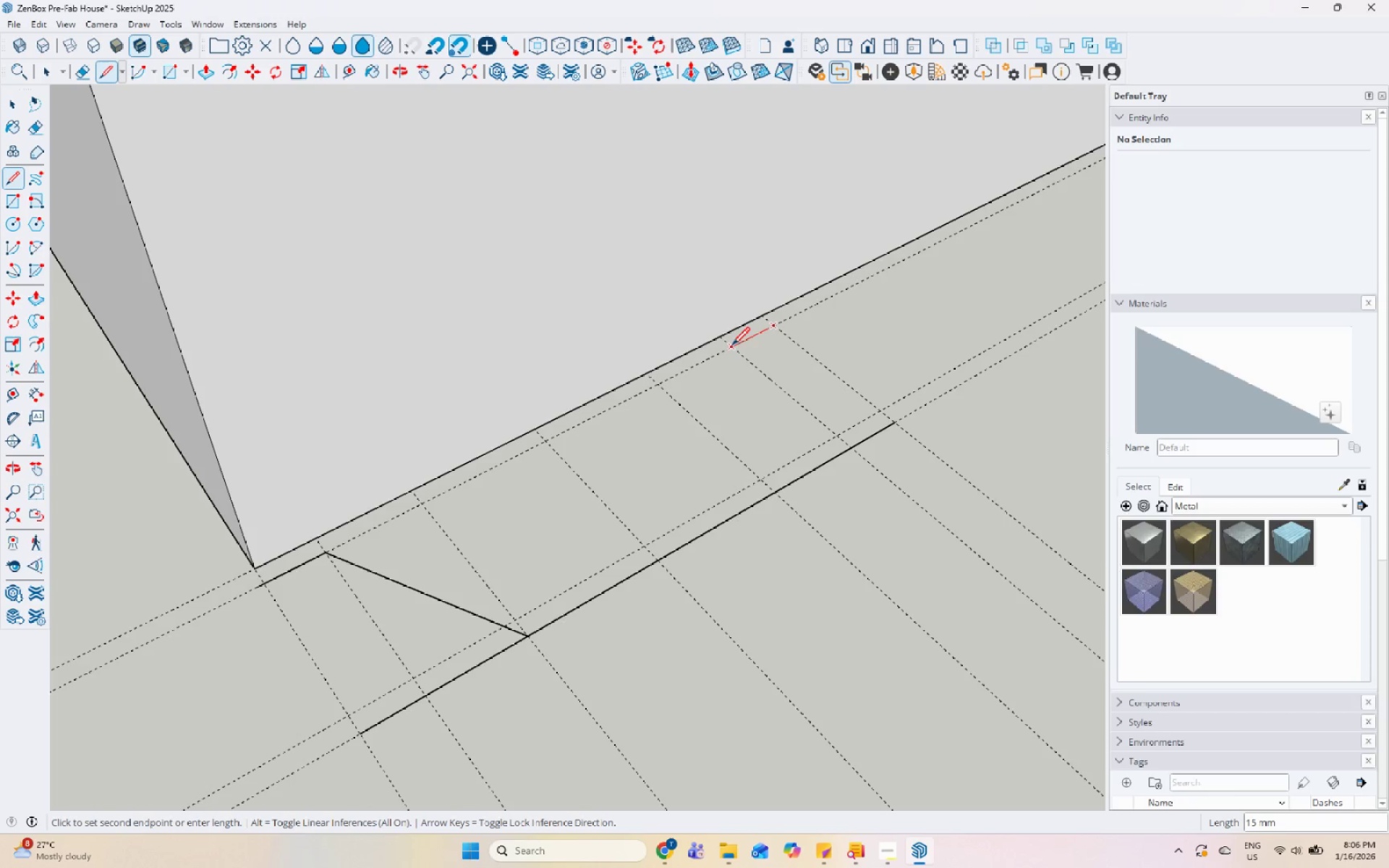 
left_click([730, 347])
 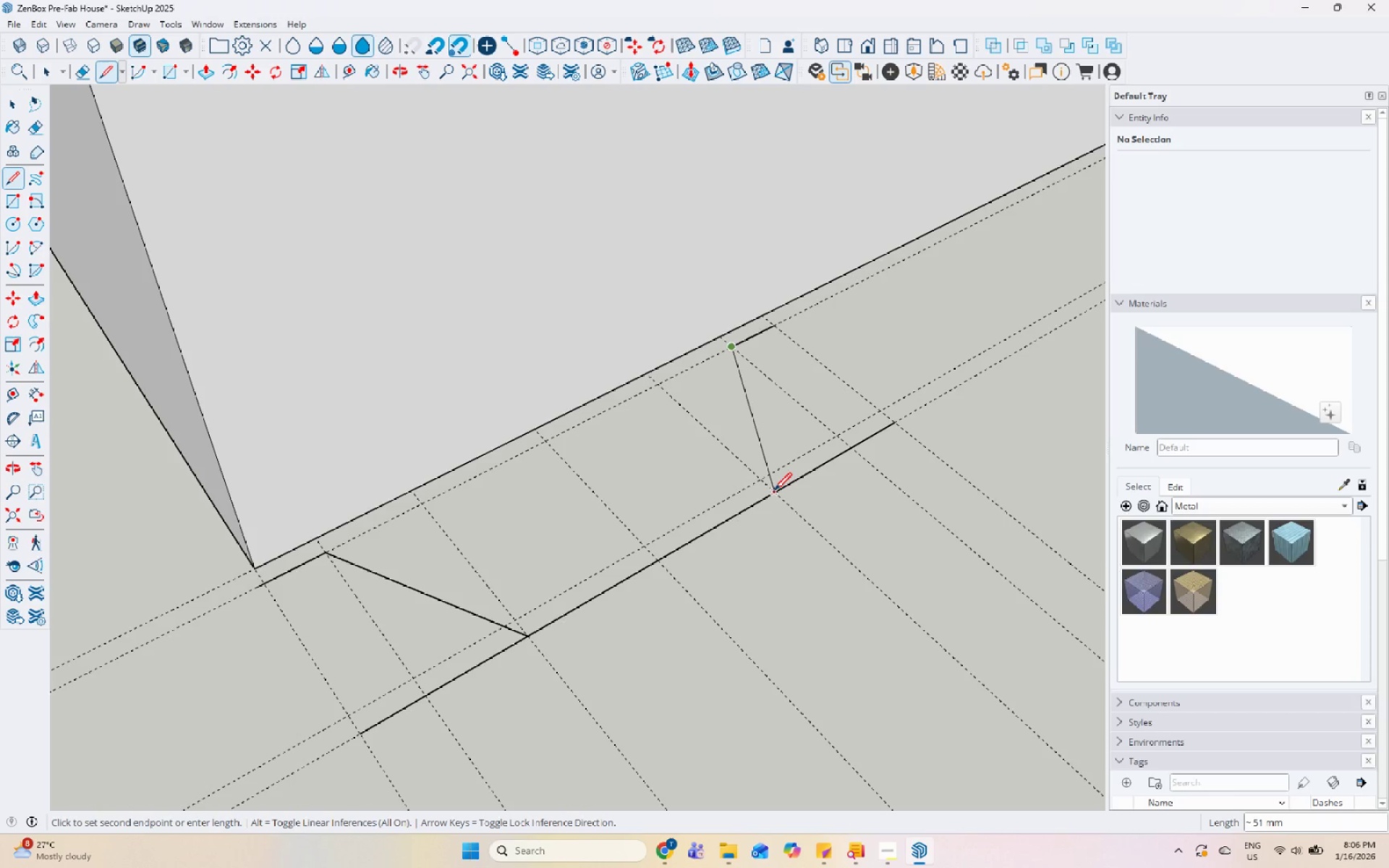 
left_click([774, 492])
 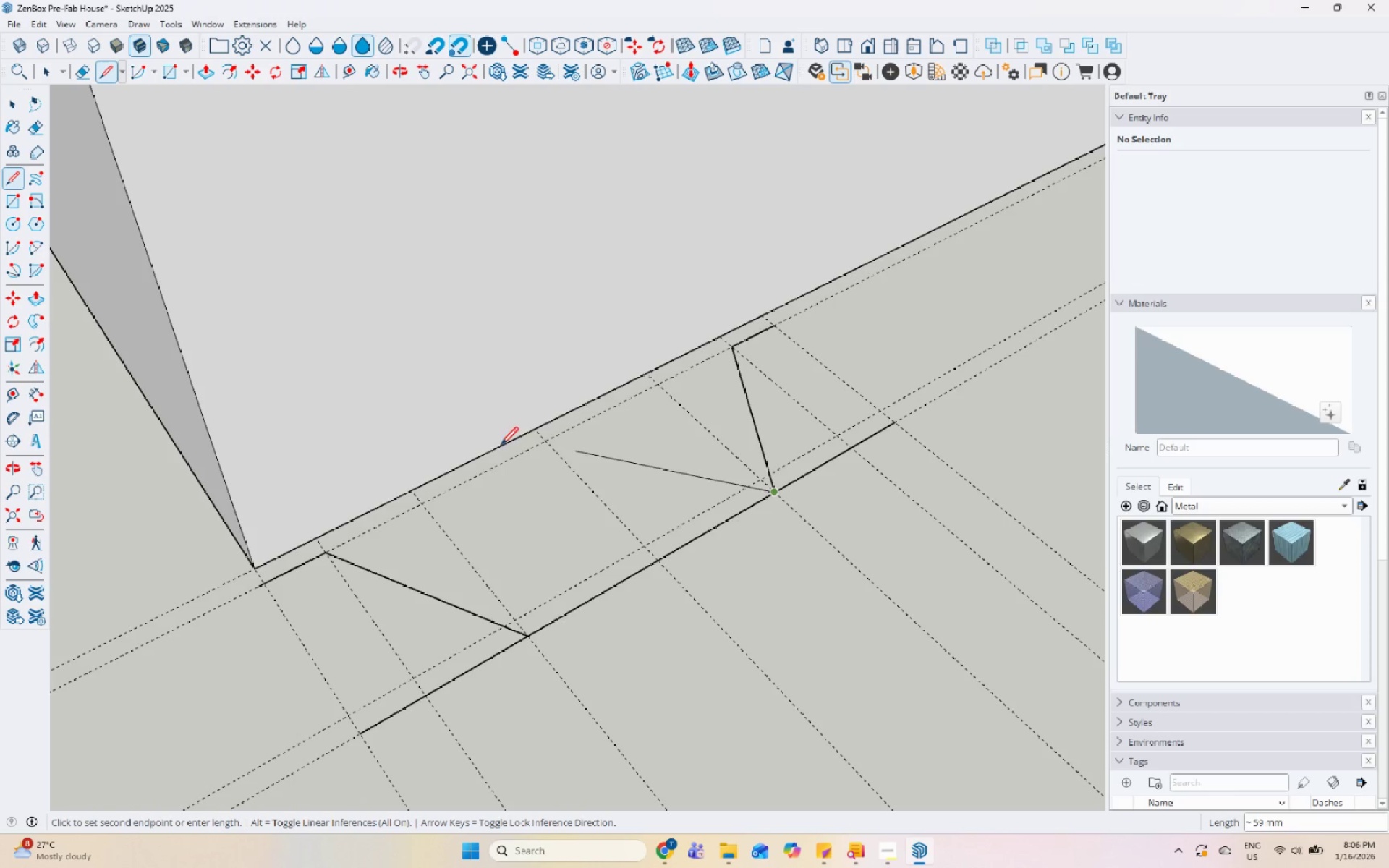 
key(Space)
 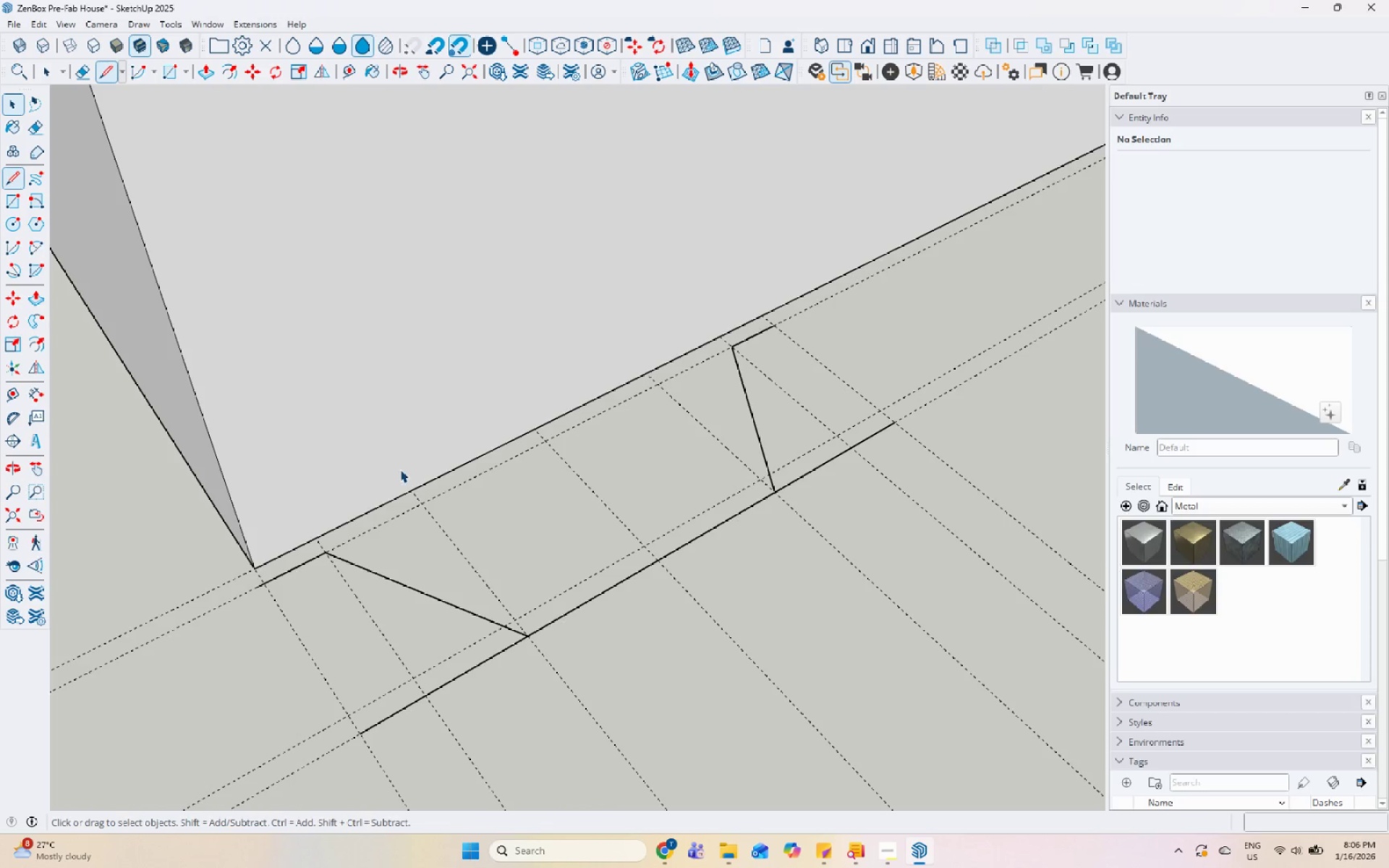 
key(Escape)
 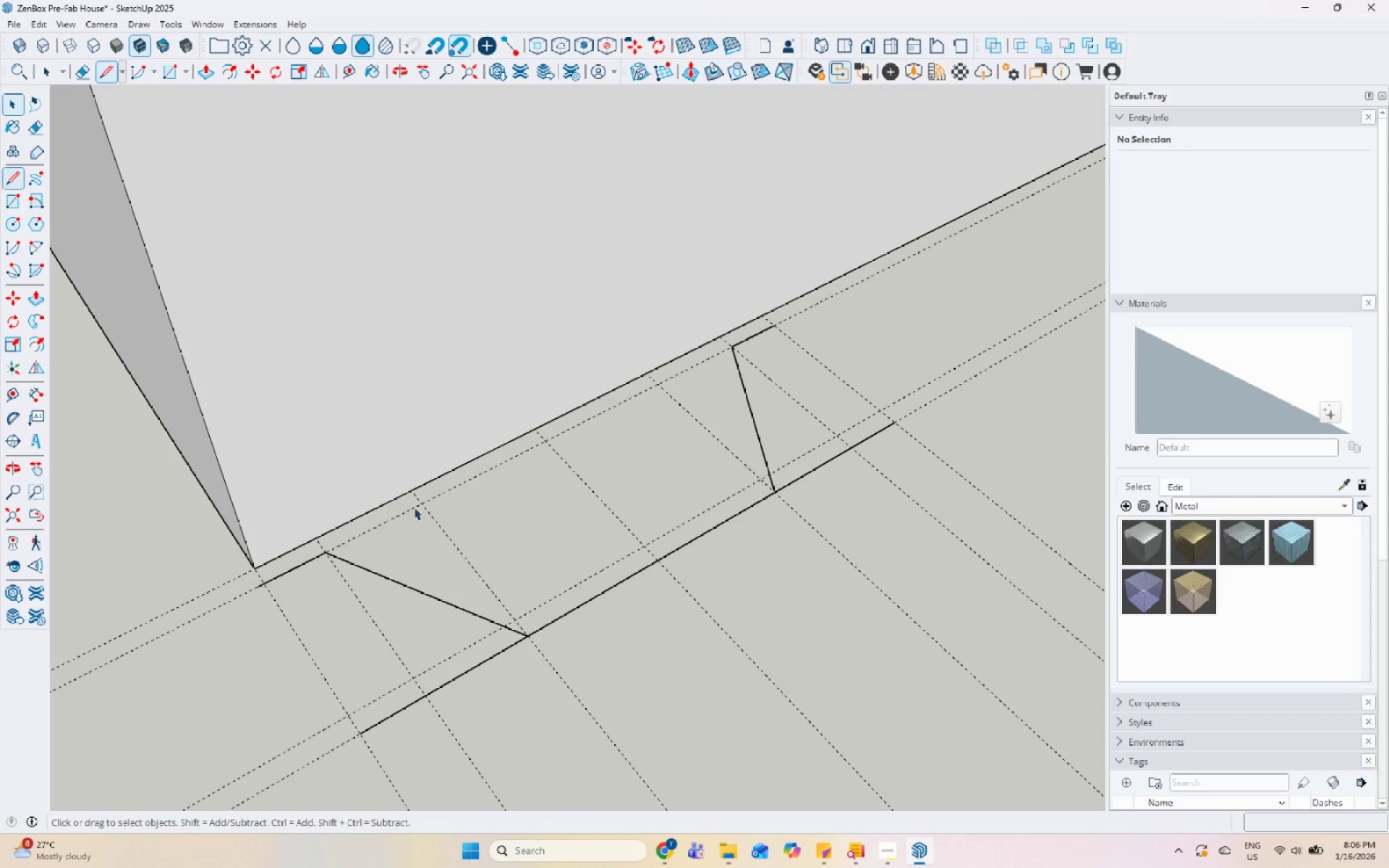 
scroll: coordinate [344, 548], scroll_direction: up, amount: 2.0
 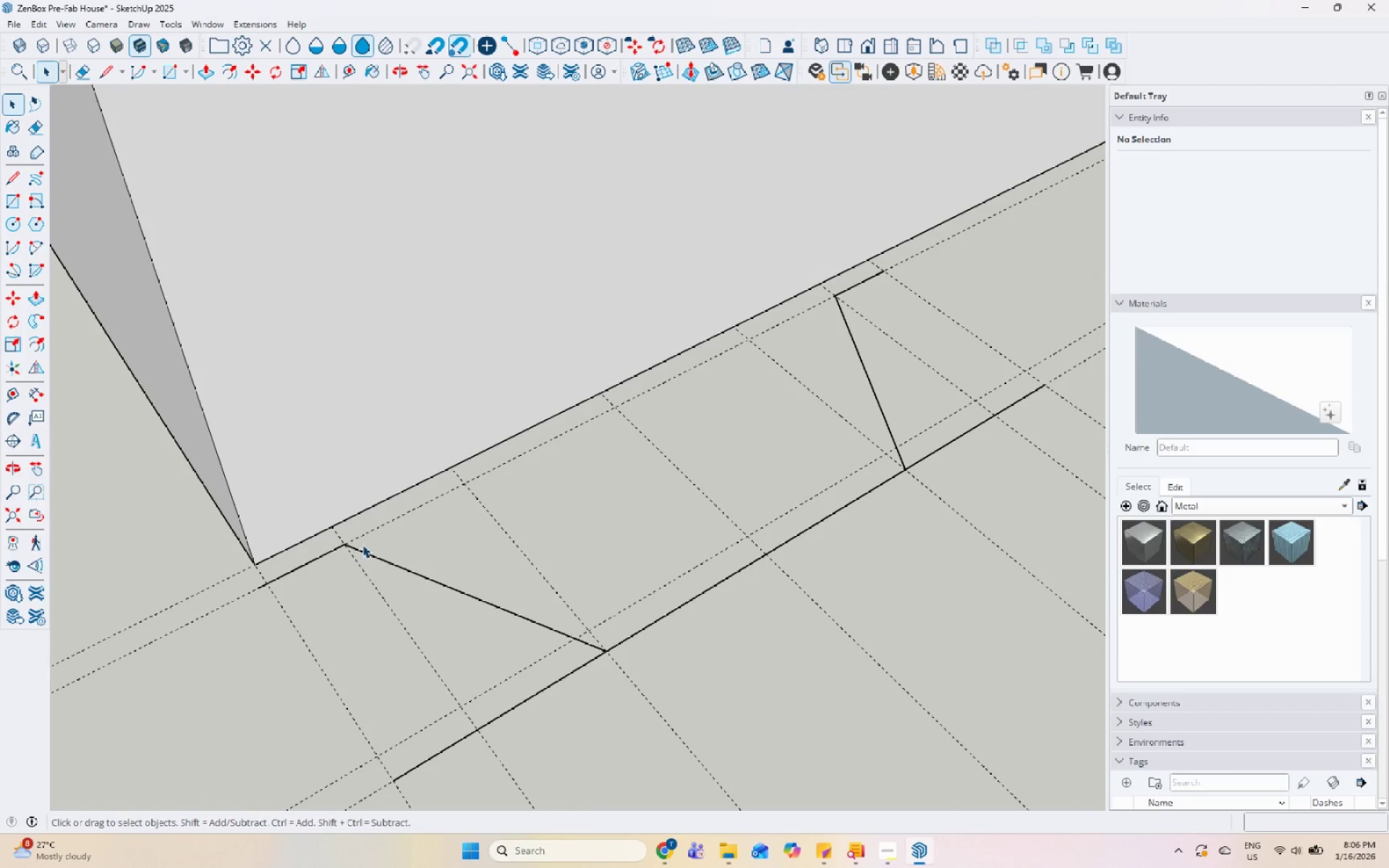 
key(L)
 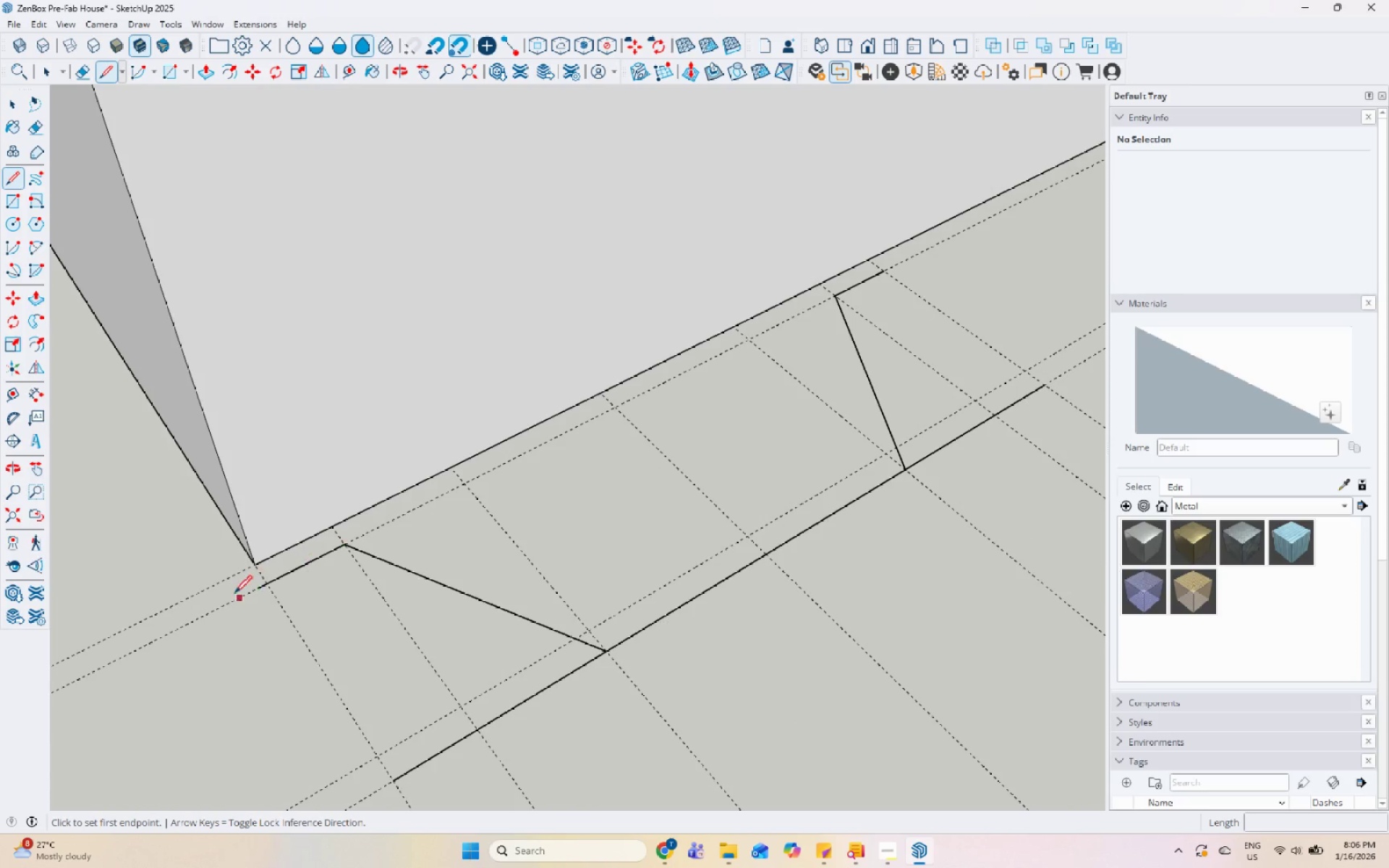 
scroll: coordinate [231, 597], scroll_direction: up, amount: 2.0
 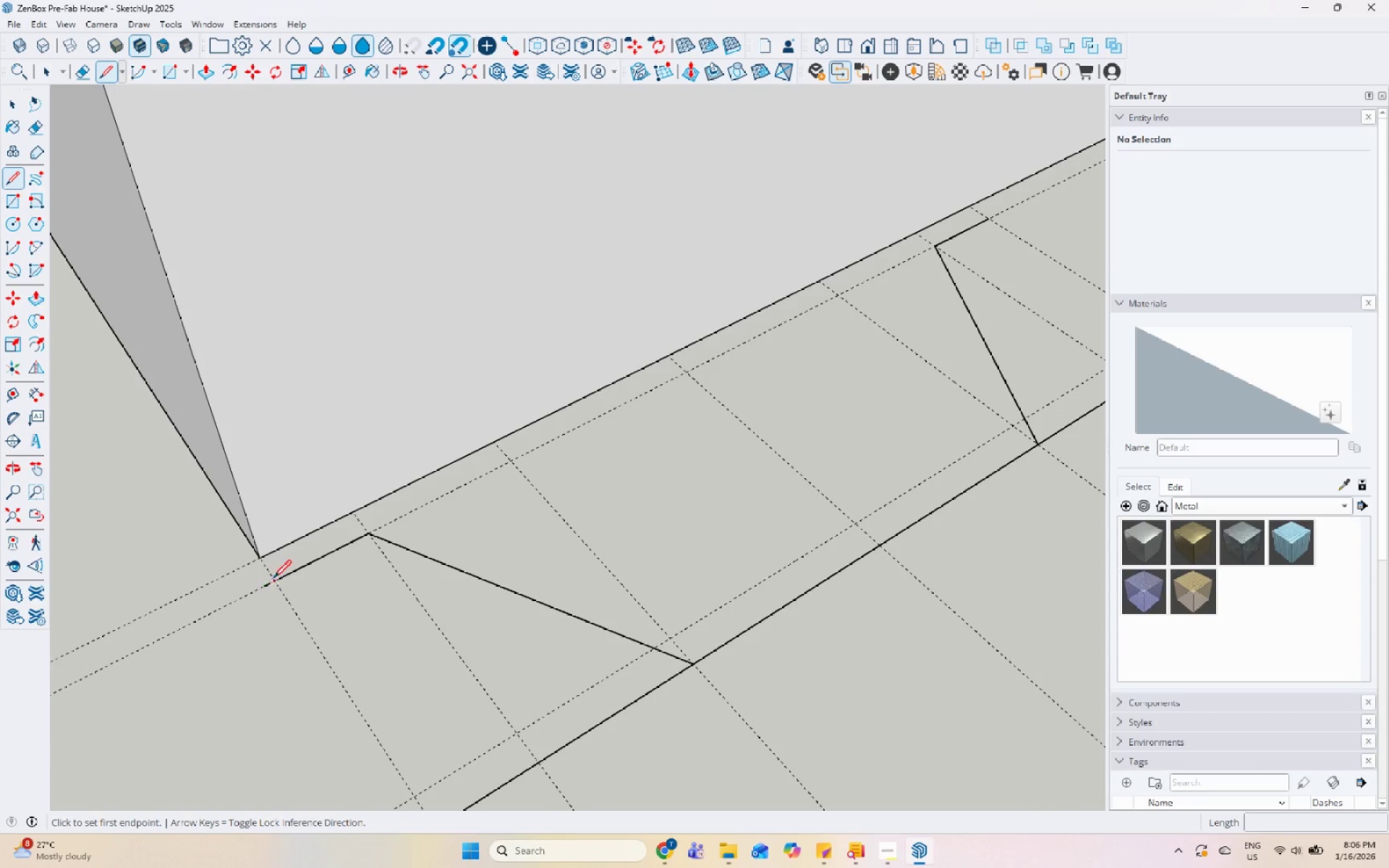 
left_click([279, 577])
 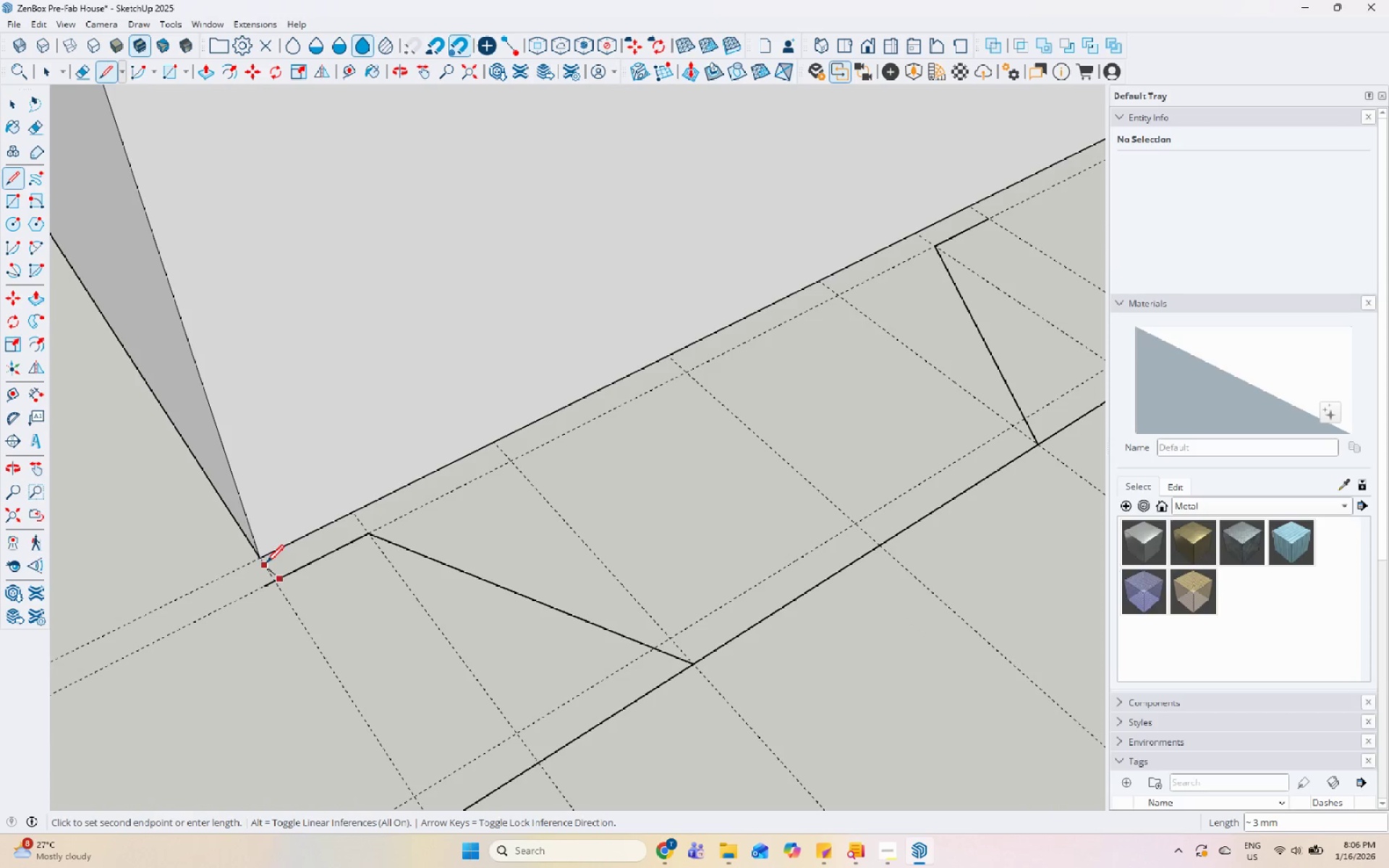 
key(Backquote)
 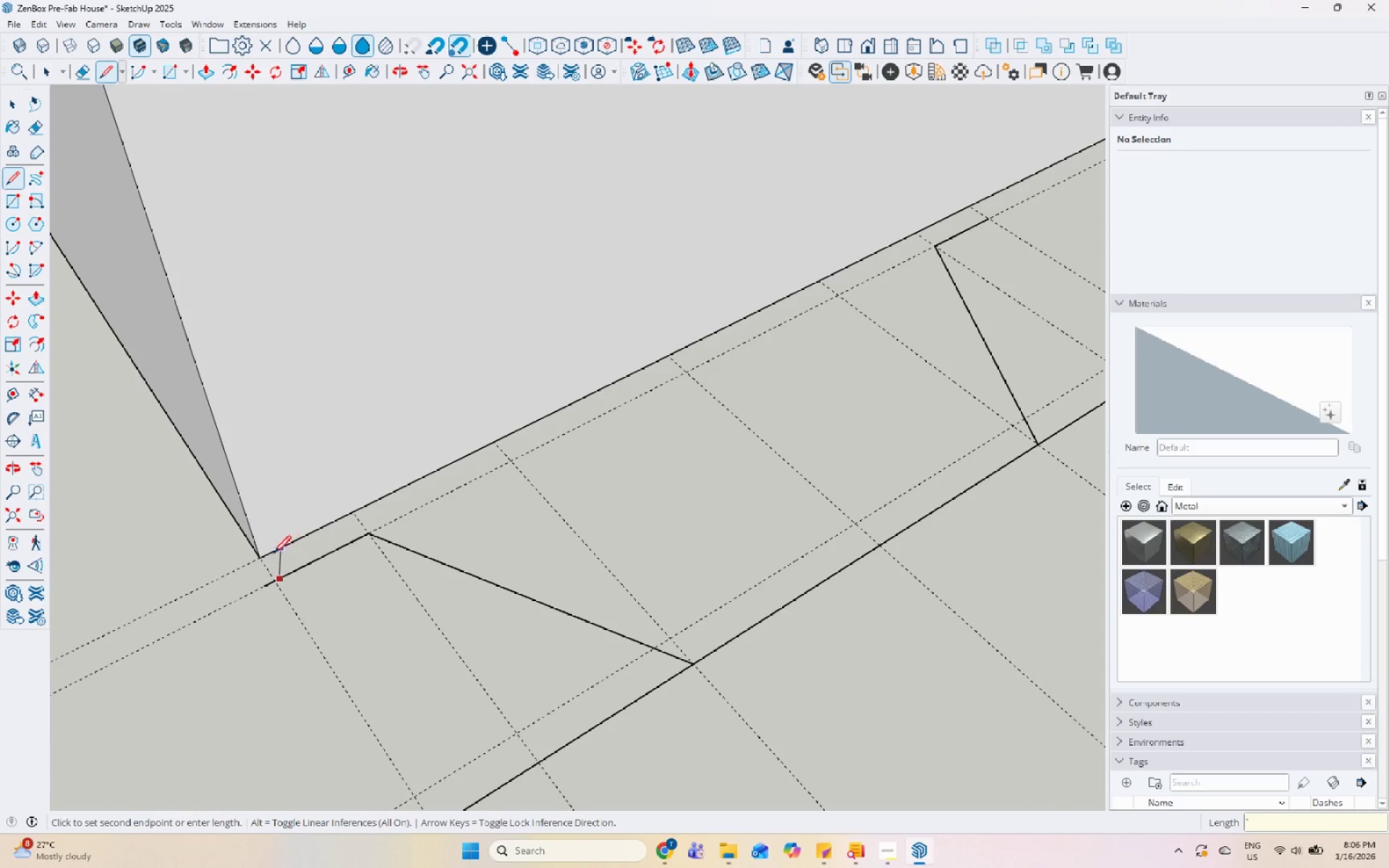 
key(Escape)
 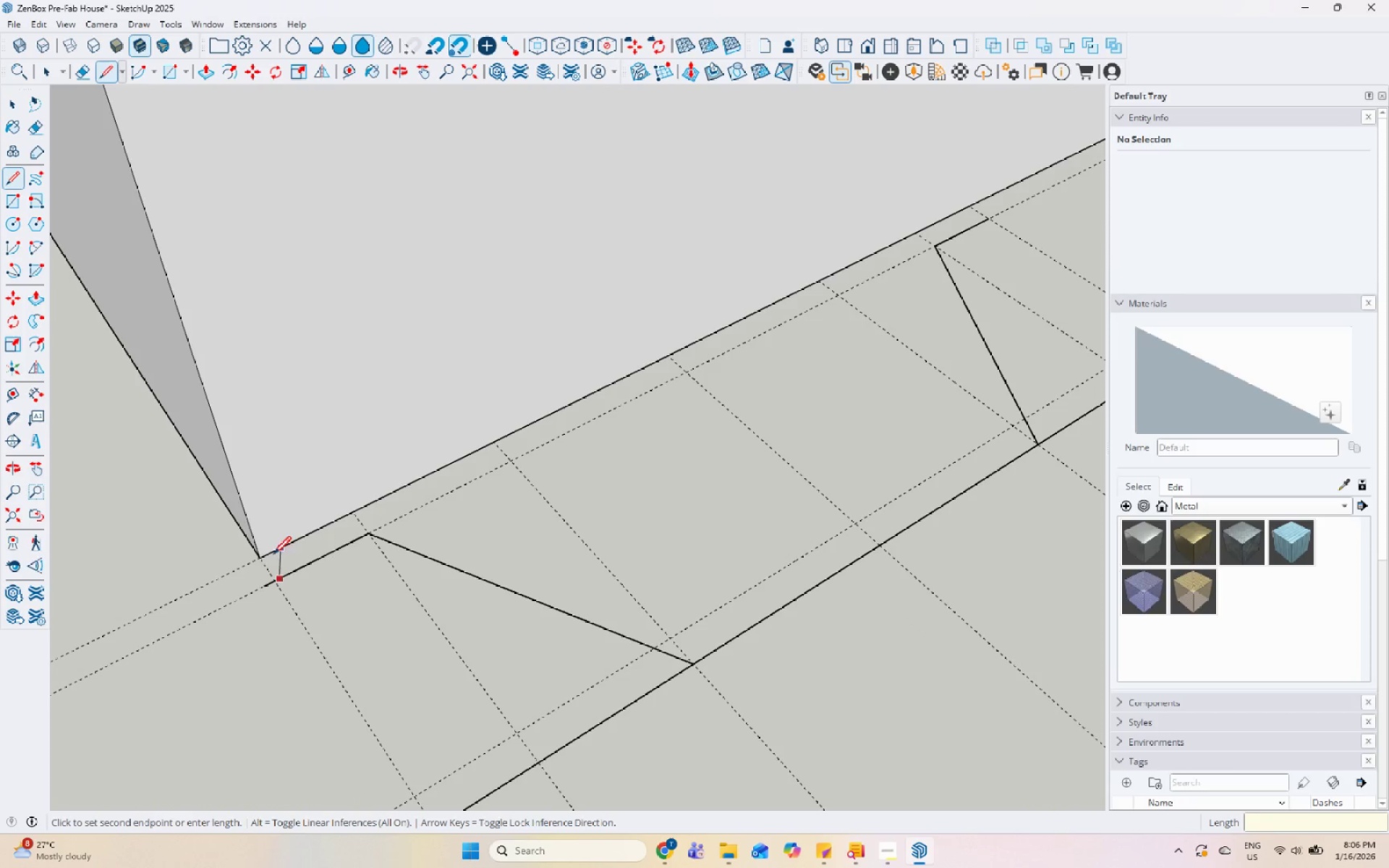 
key(Space)
 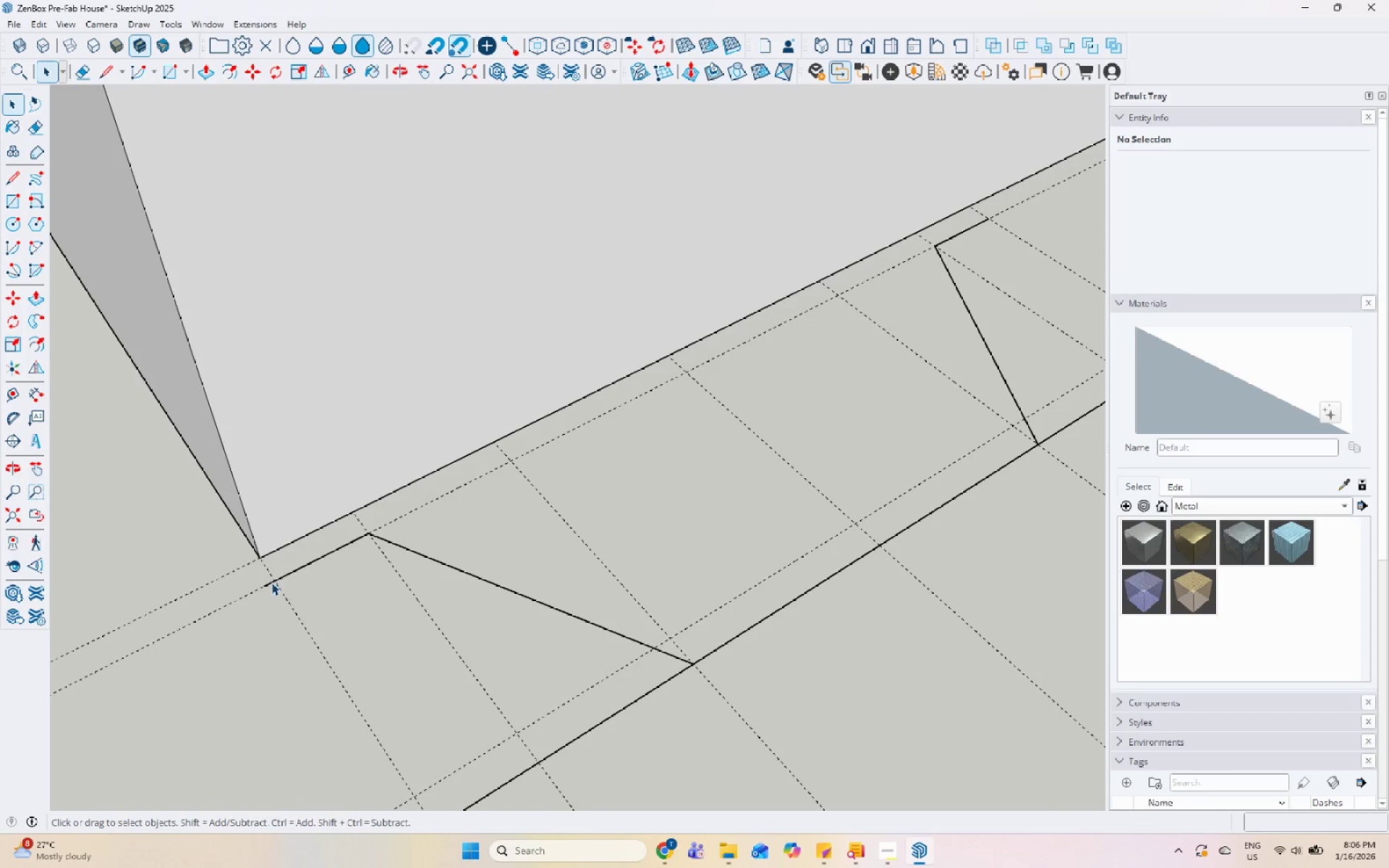 
left_click([268, 582])
 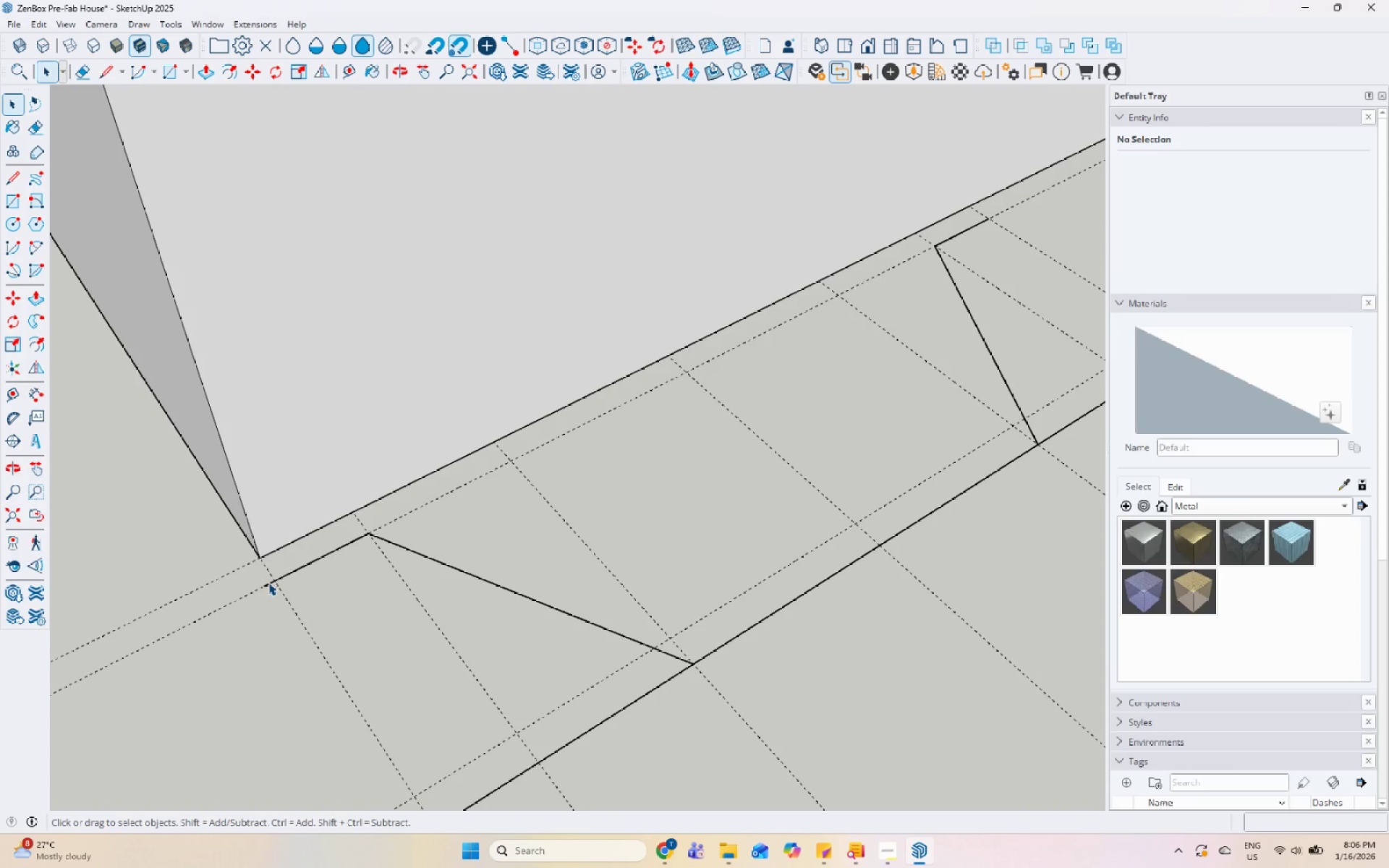 
right_click([268, 582])
 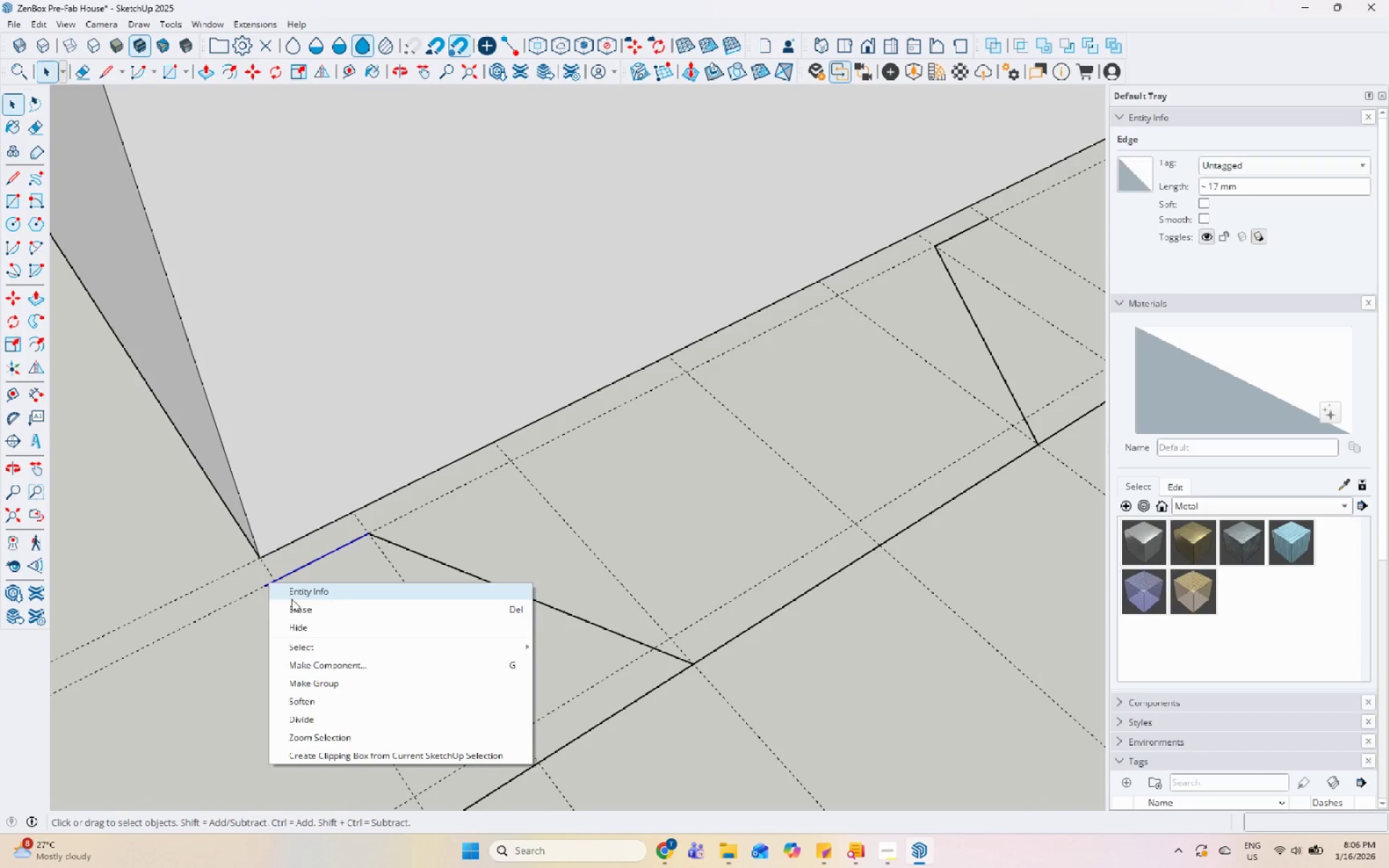 
left_click([313, 574])
 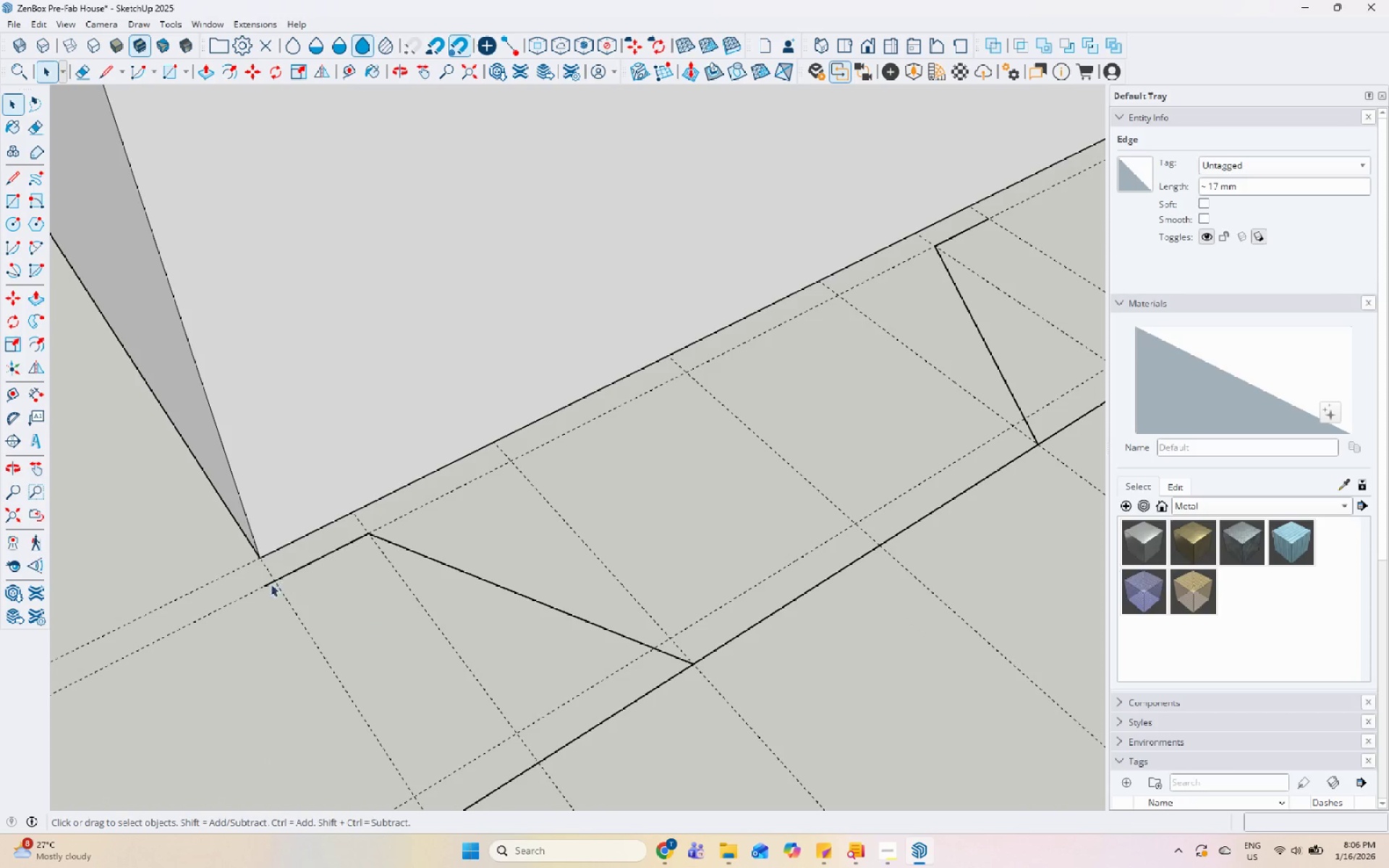 
left_click([263, 586])
 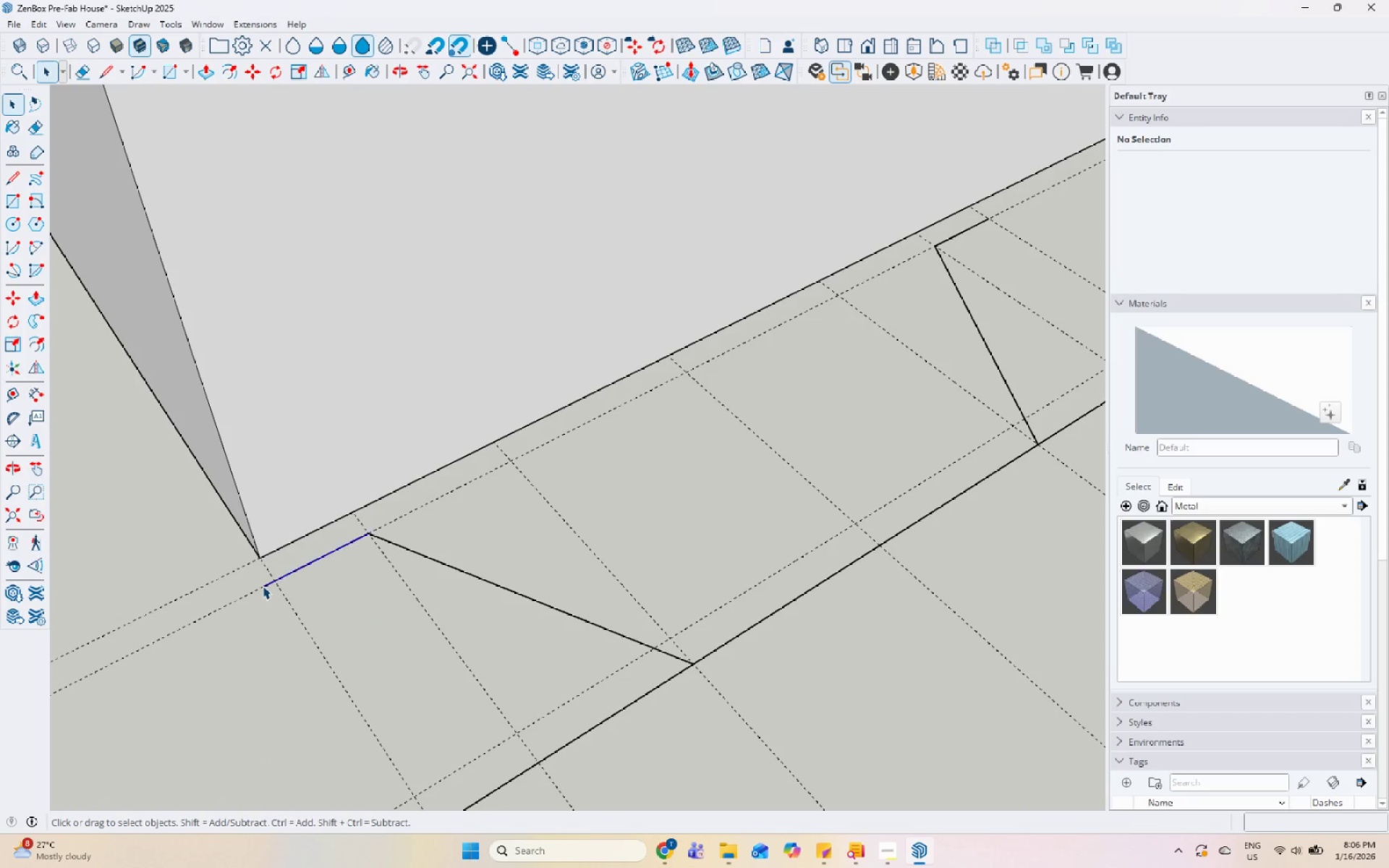 
scroll: coordinate [309, 527], scroll_direction: up, amount: 9.0
 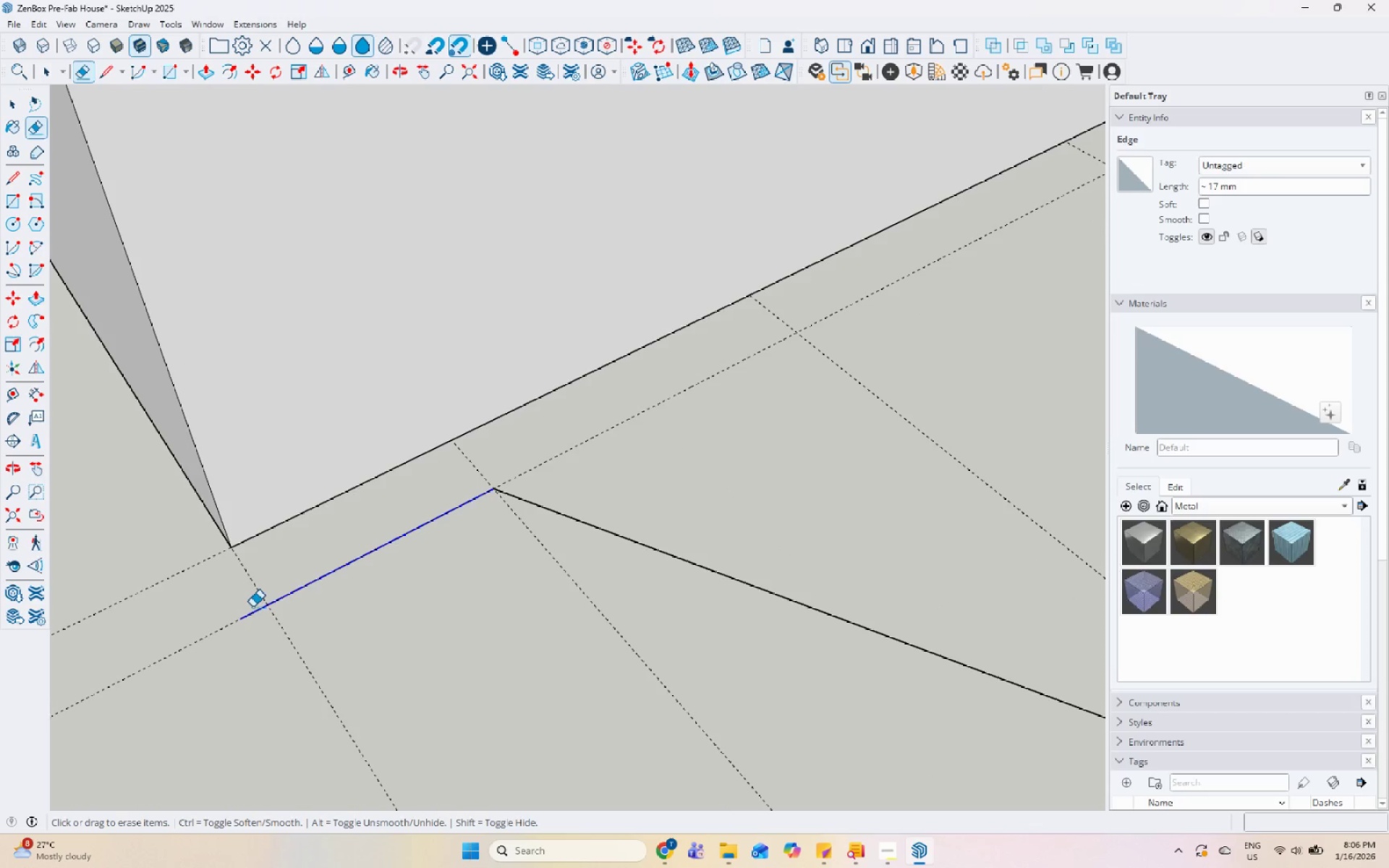 
double_click([252, 610])
 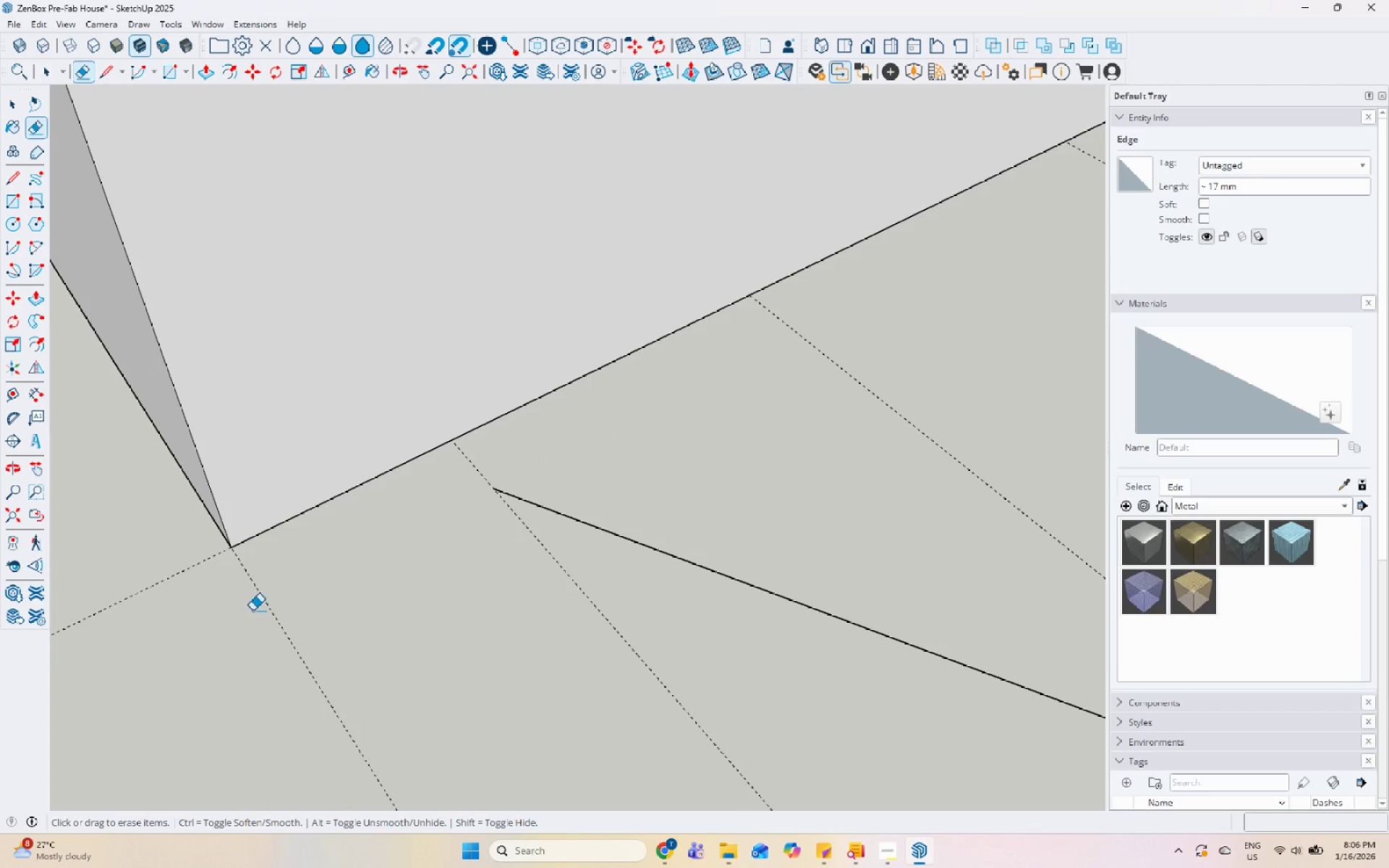 
key(Space)
 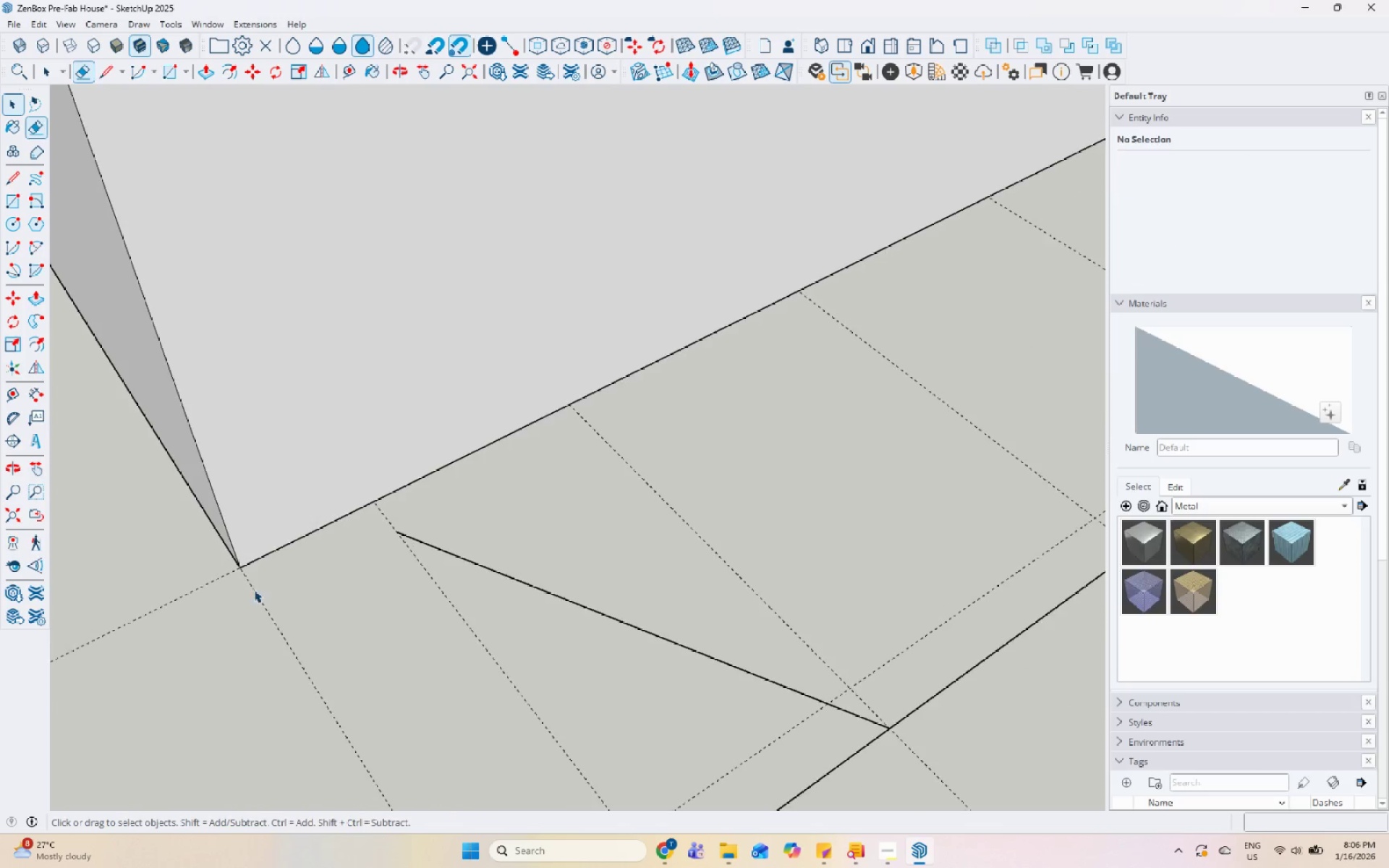 
key(Escape)
 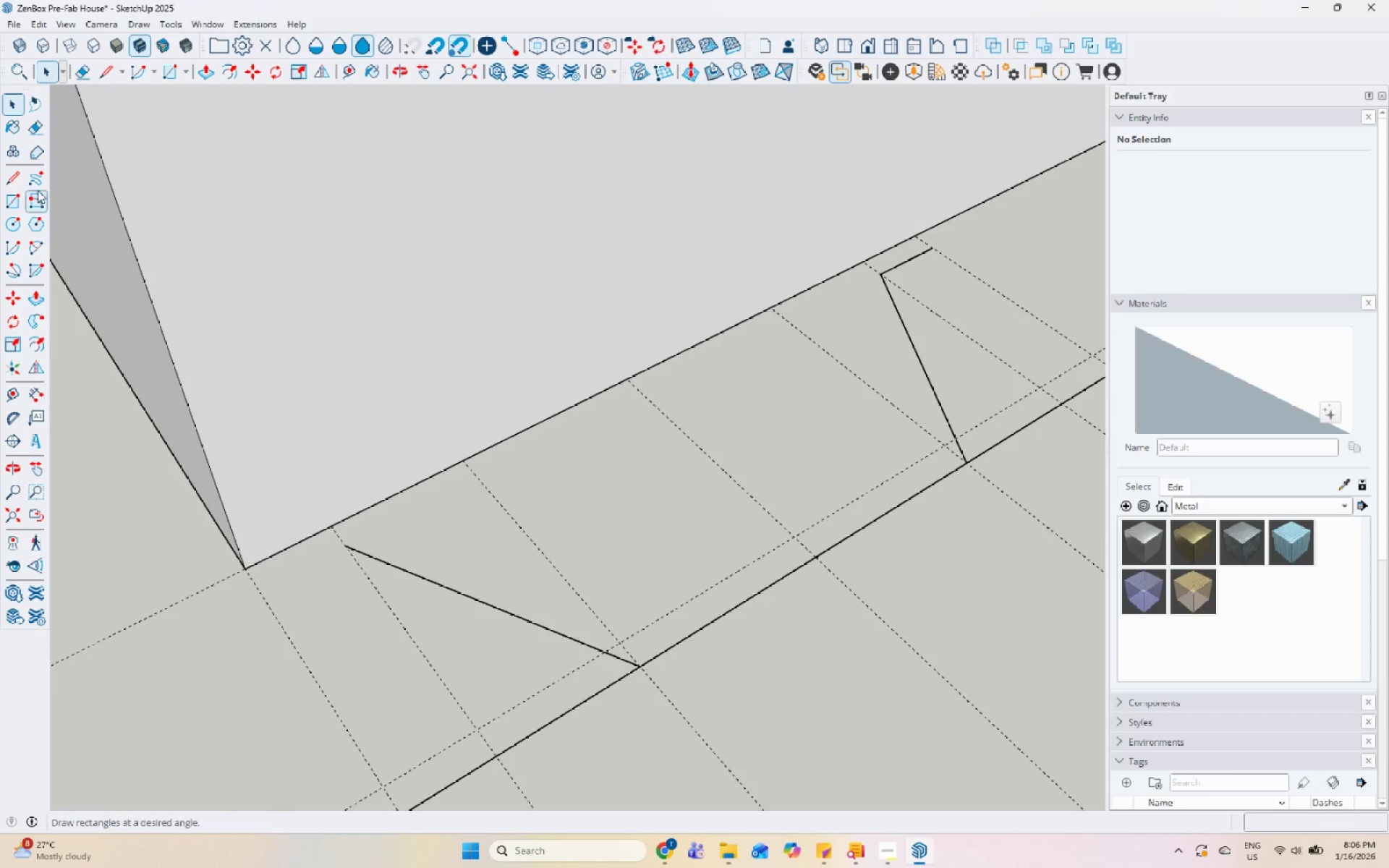 
scroll: coordinate [252, 567], scroll_direction: down, amount: 11.0
 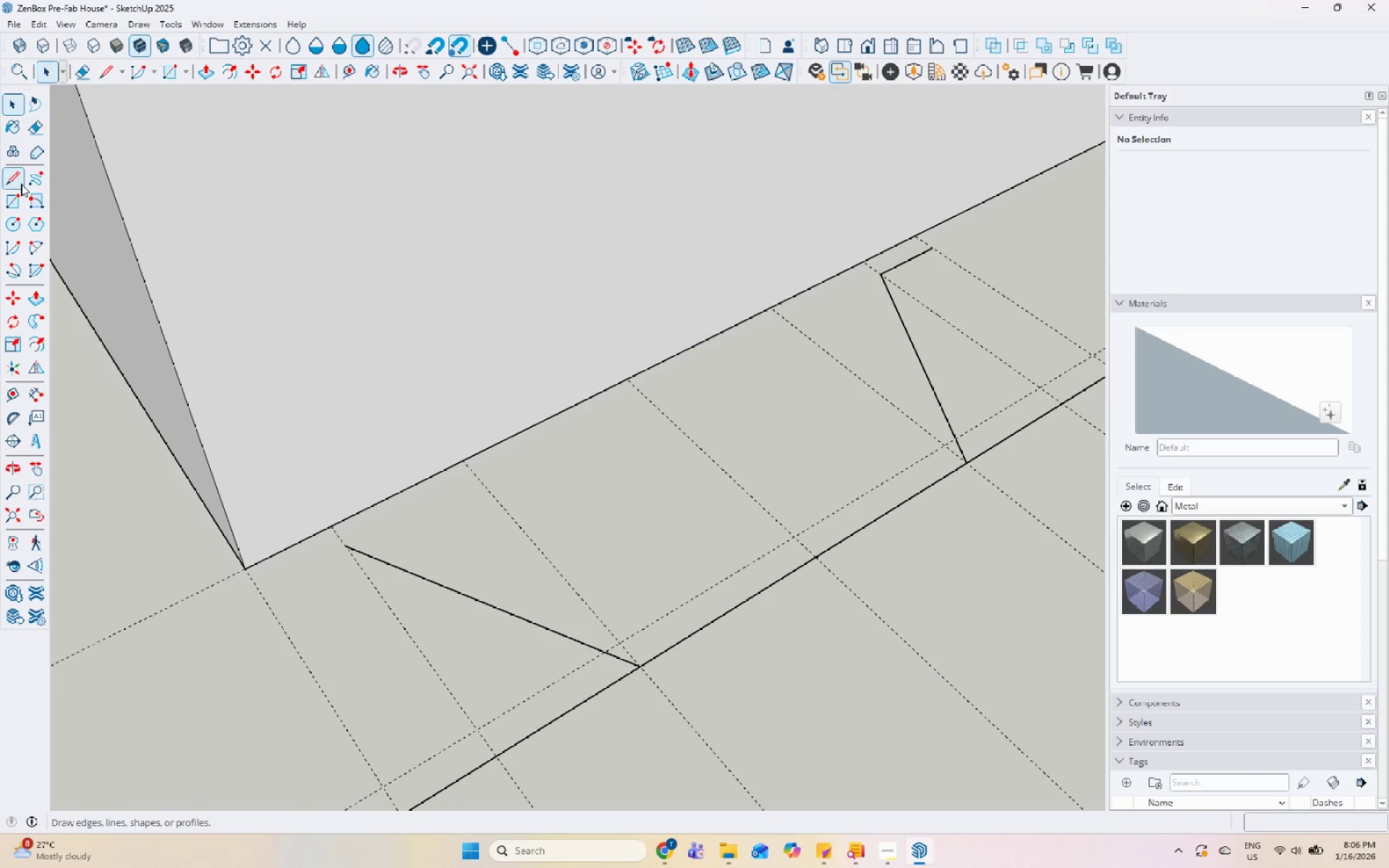 
left_click([15, 169])
 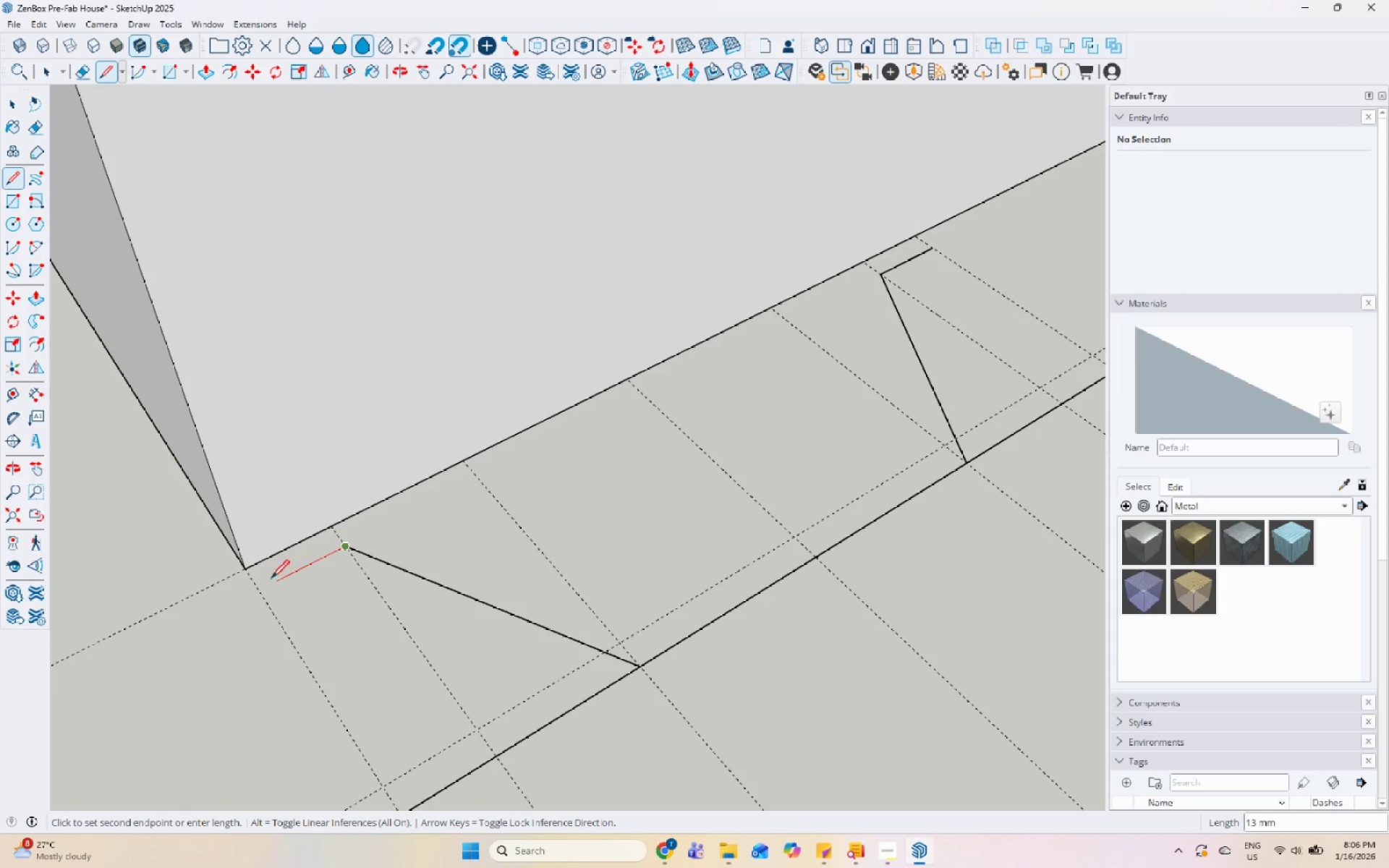 
left_click([259, 592])
 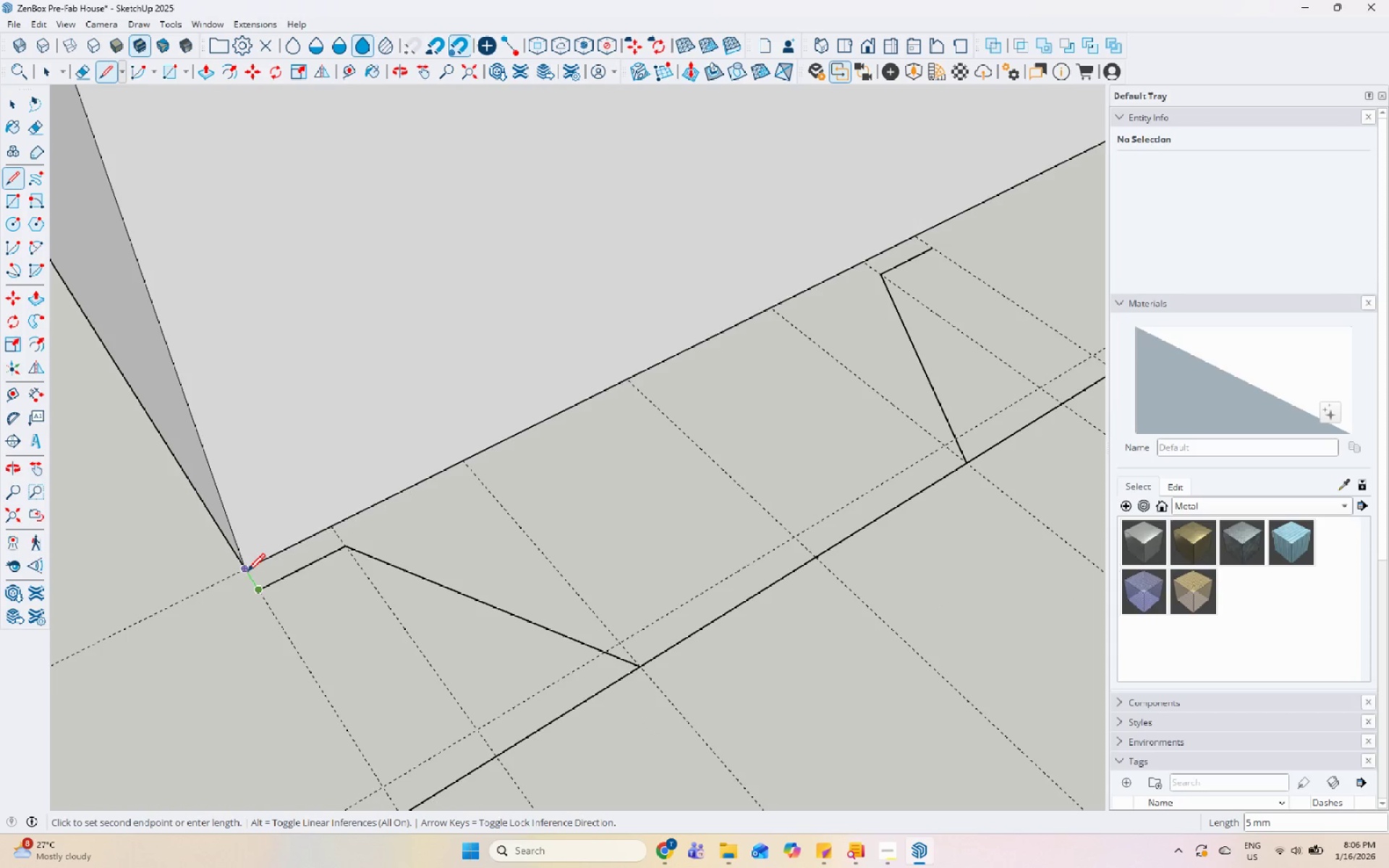 
left_click([245, 569])
 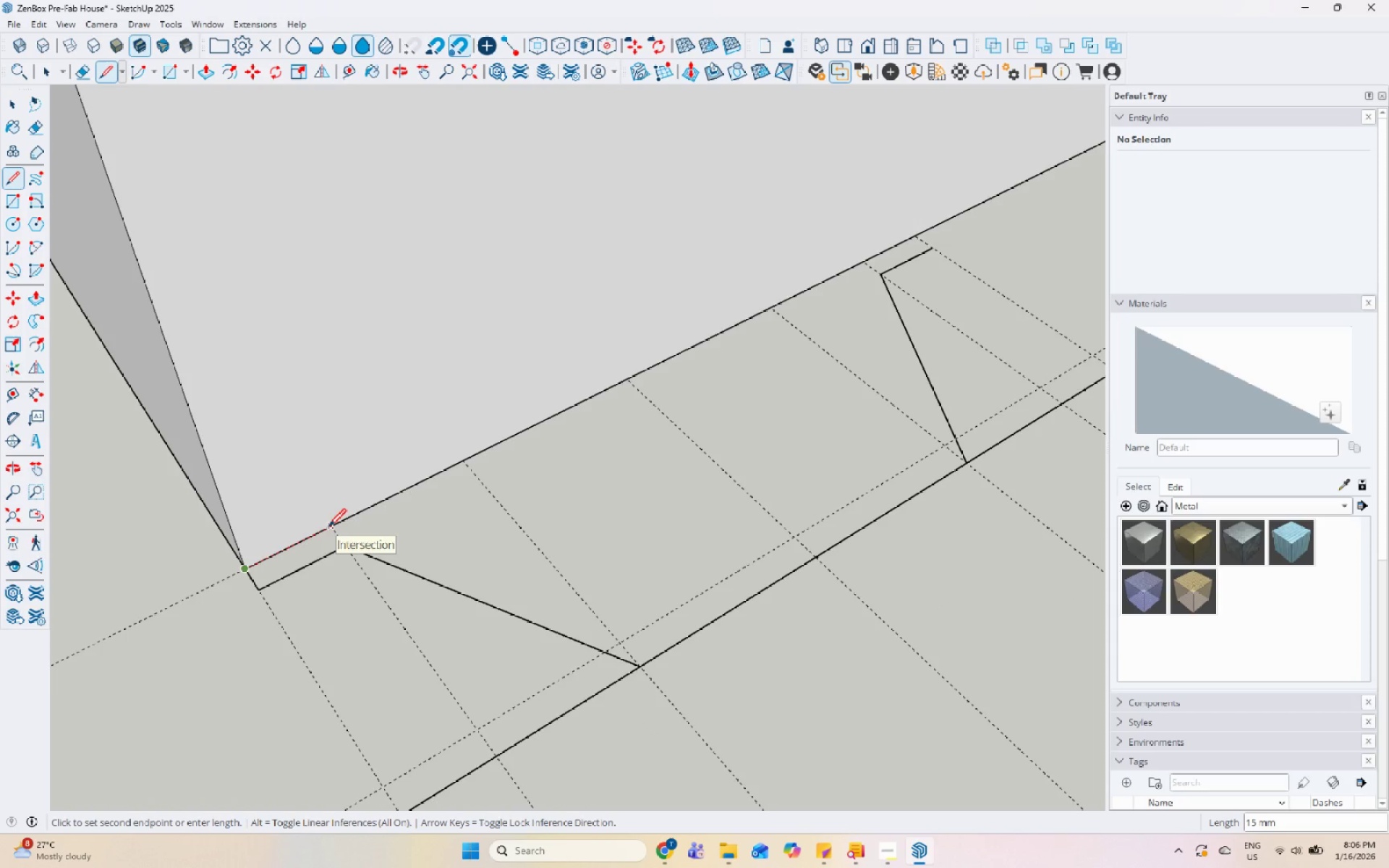 
left_click([328, 528])
 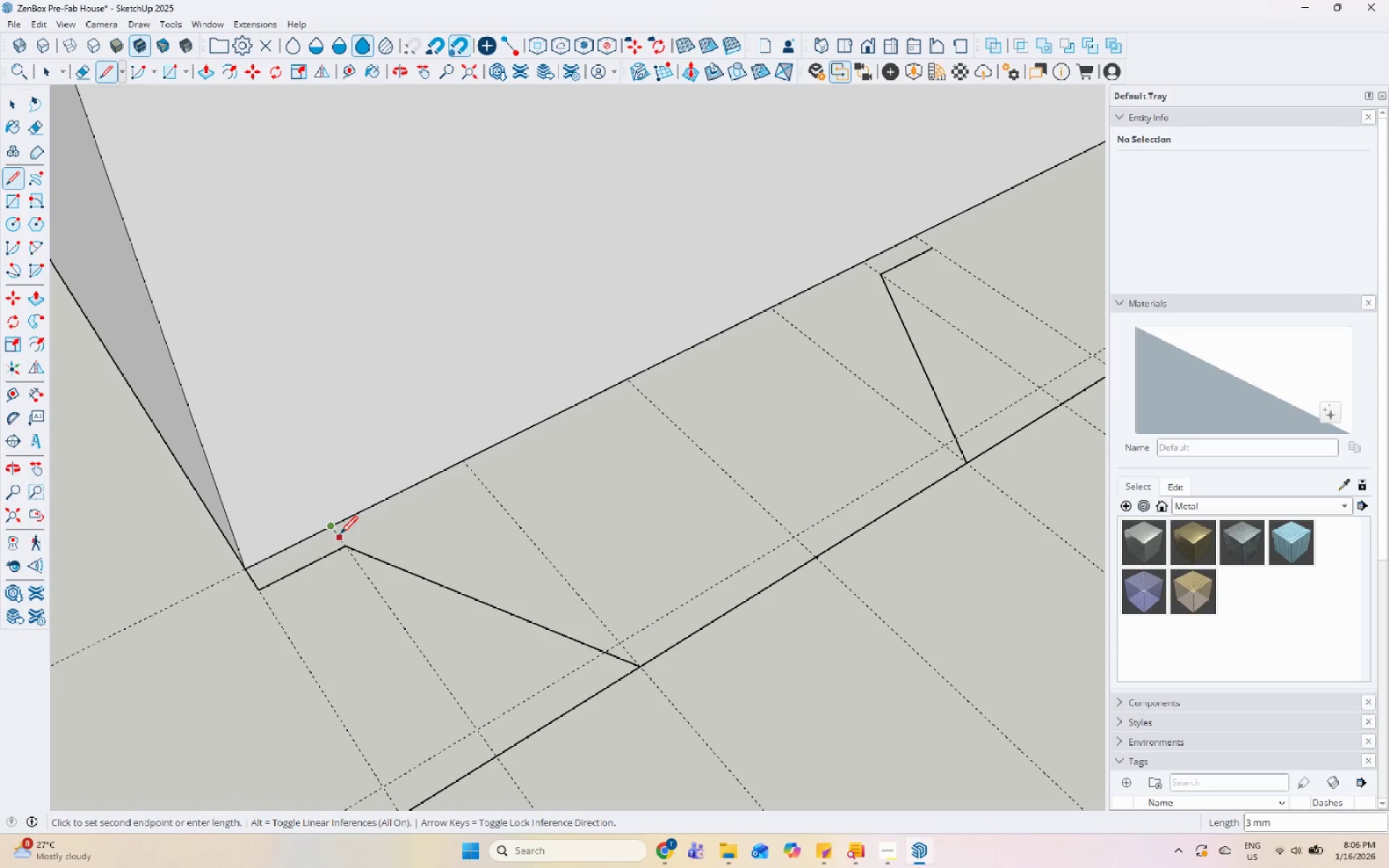 
key(Escape)
 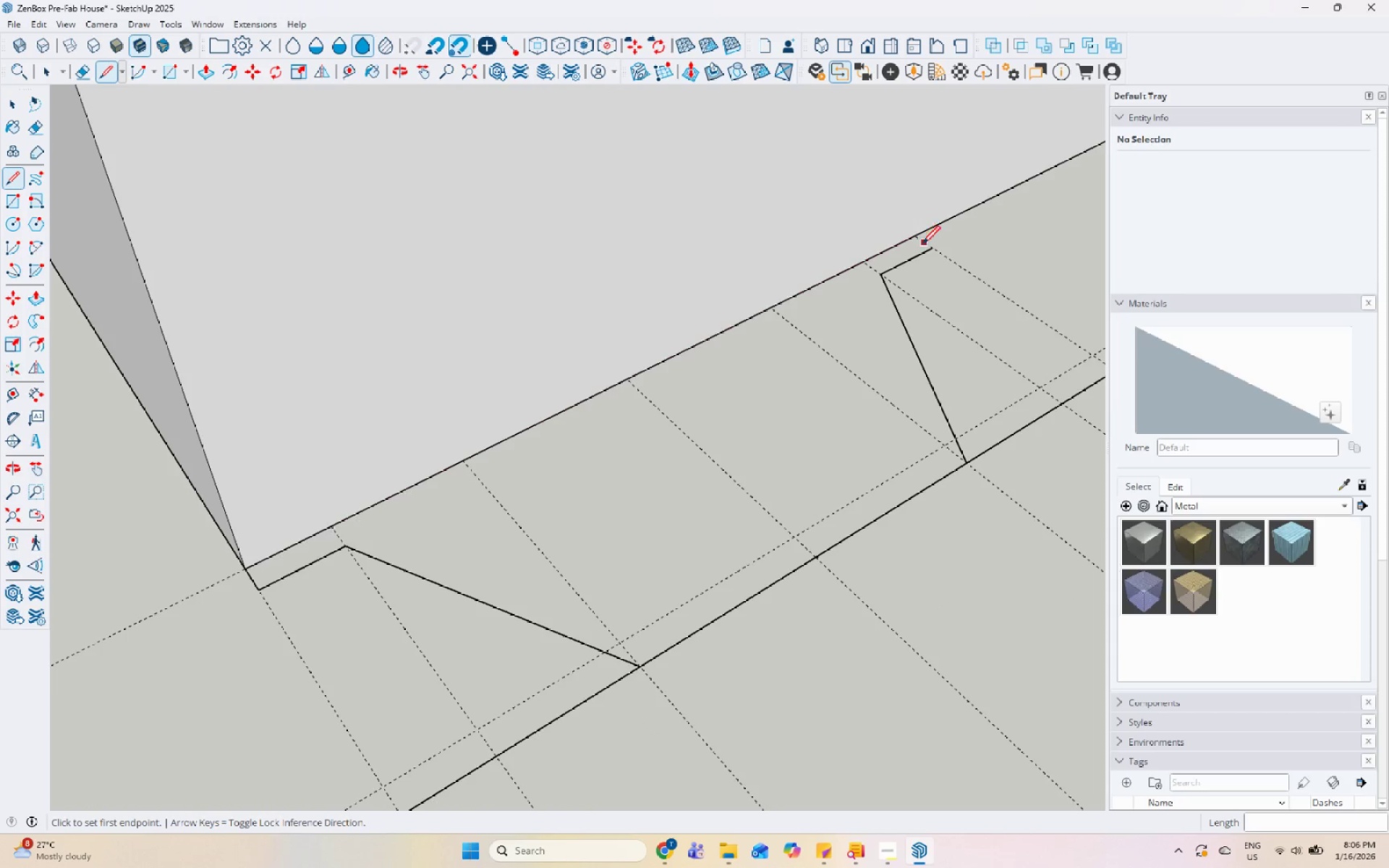 
left_click([930, 250])
 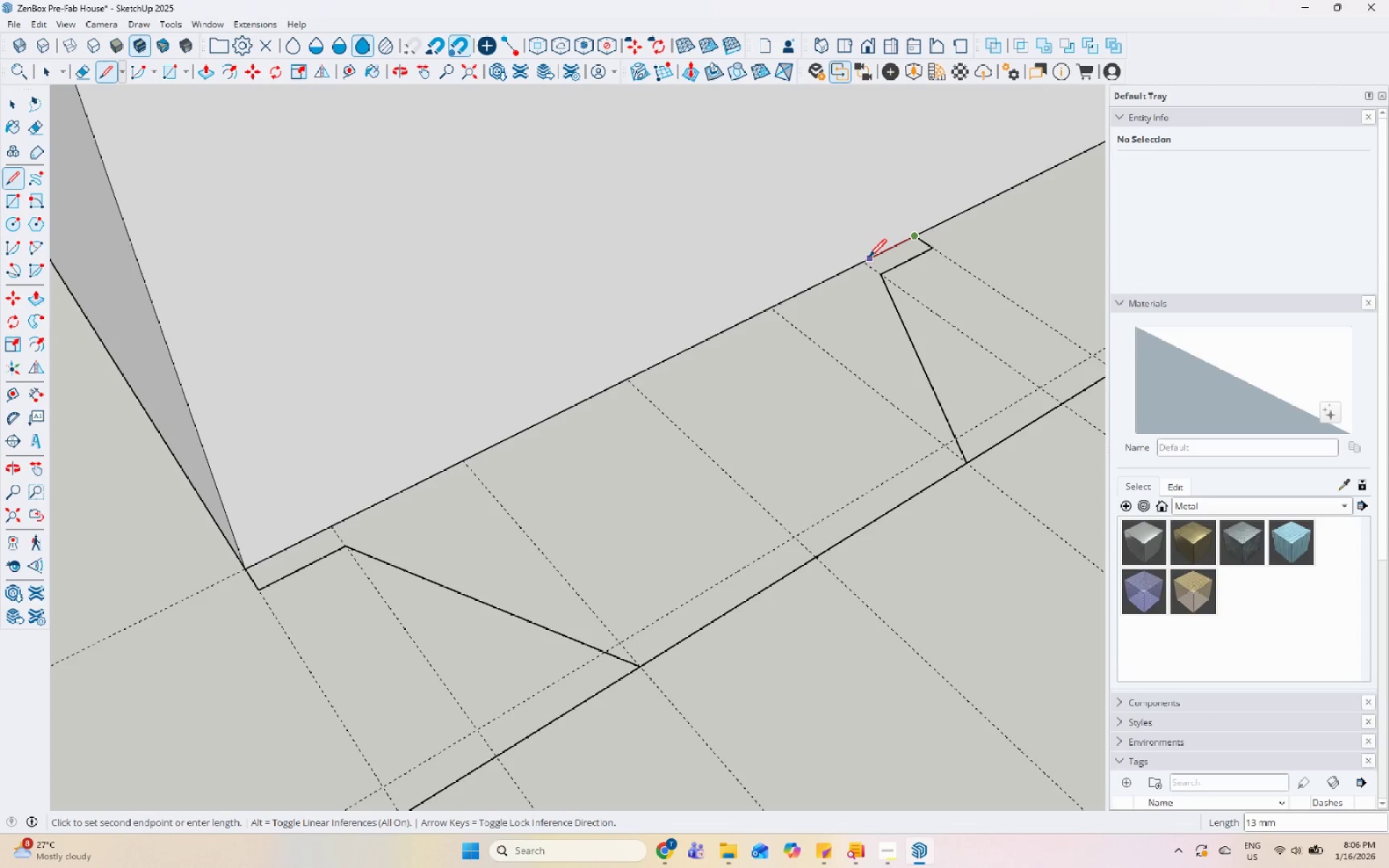 
left_click([862, 262])
 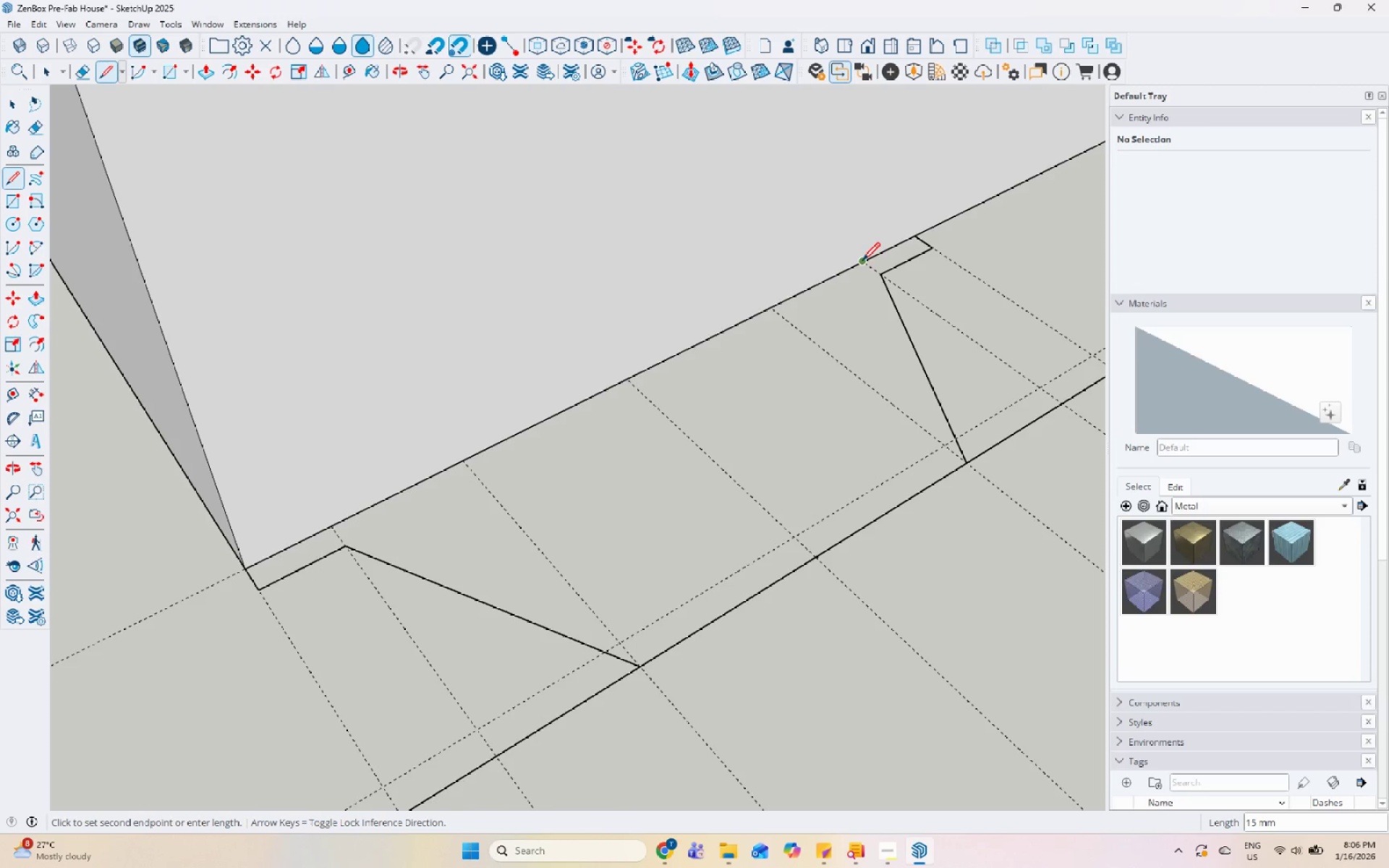 
key(Space)
 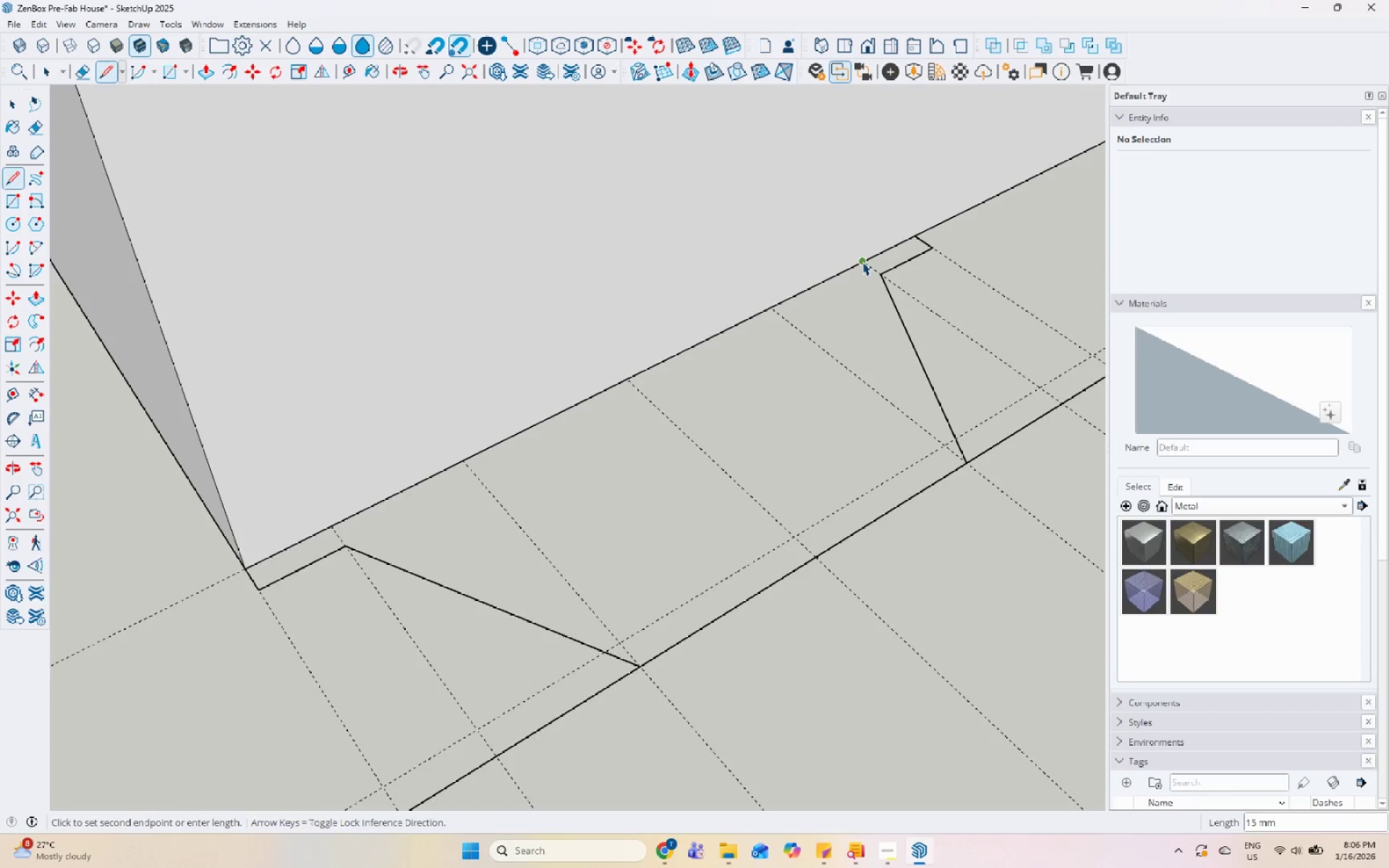 
scroll: coordinate [600, 642], scroll_direction: down, amount: 29.0
 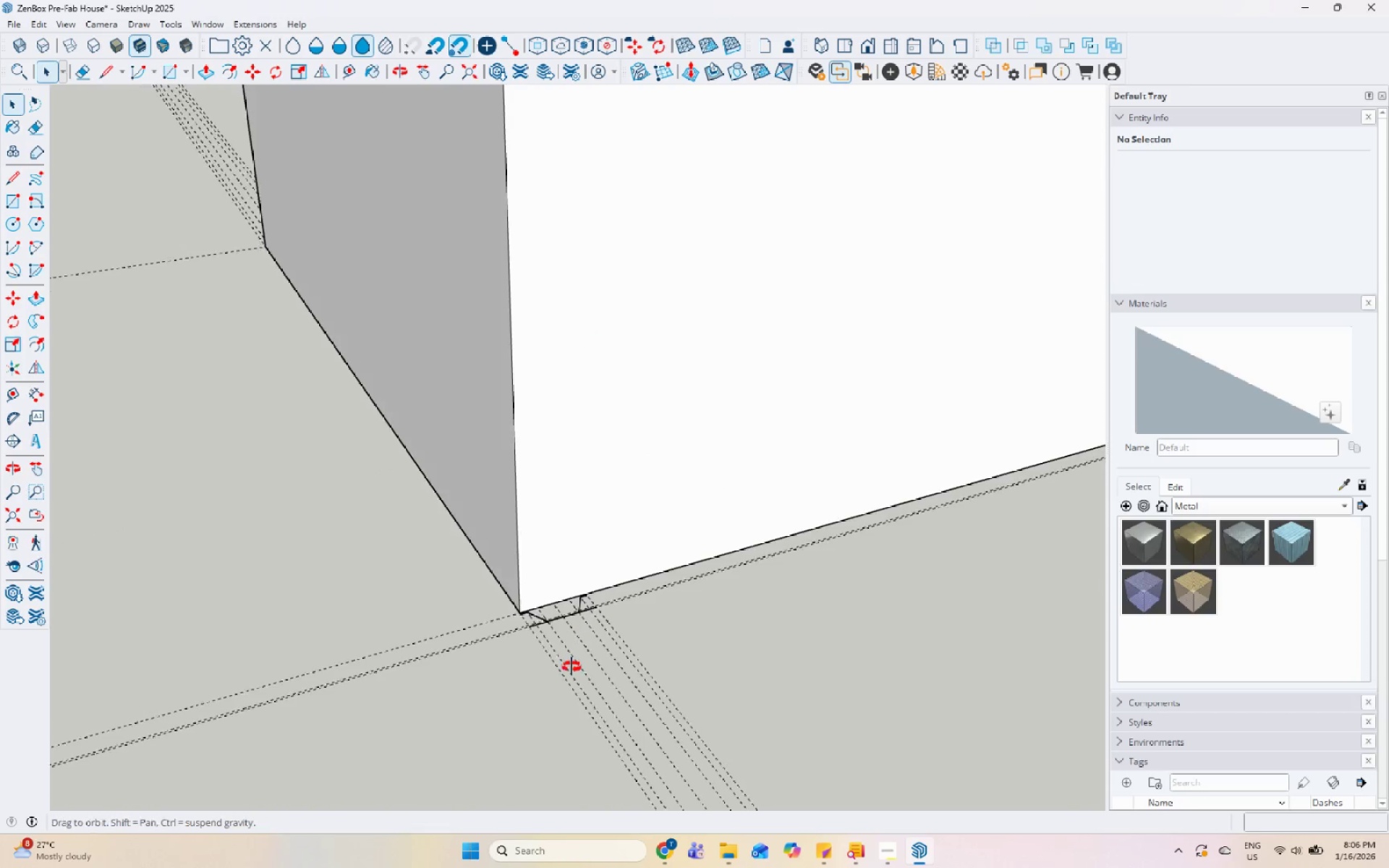 
left_click([491, 573])
 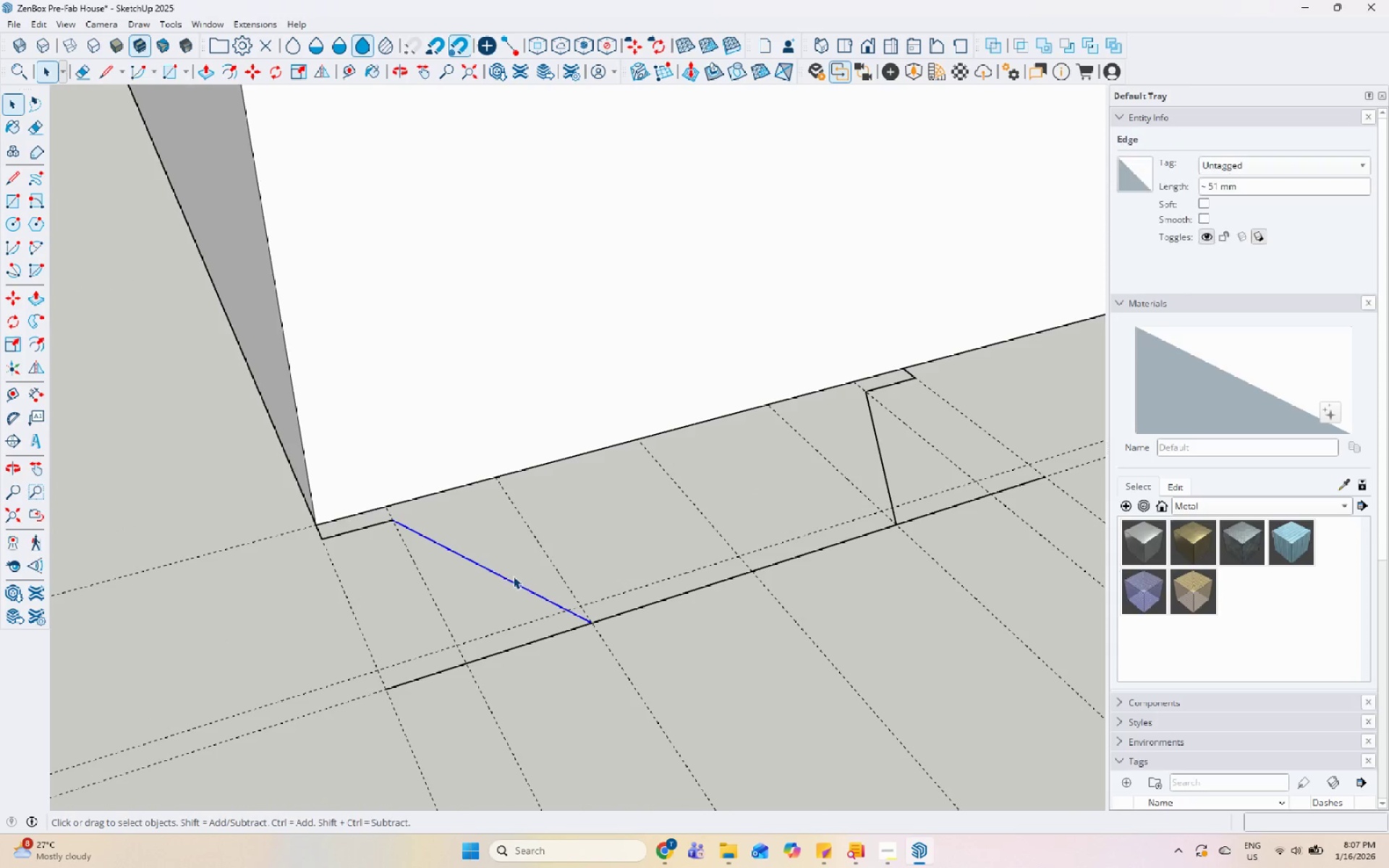 
scroll: coordinate [491, 563], scroll_direction: up, amount: 23.0
 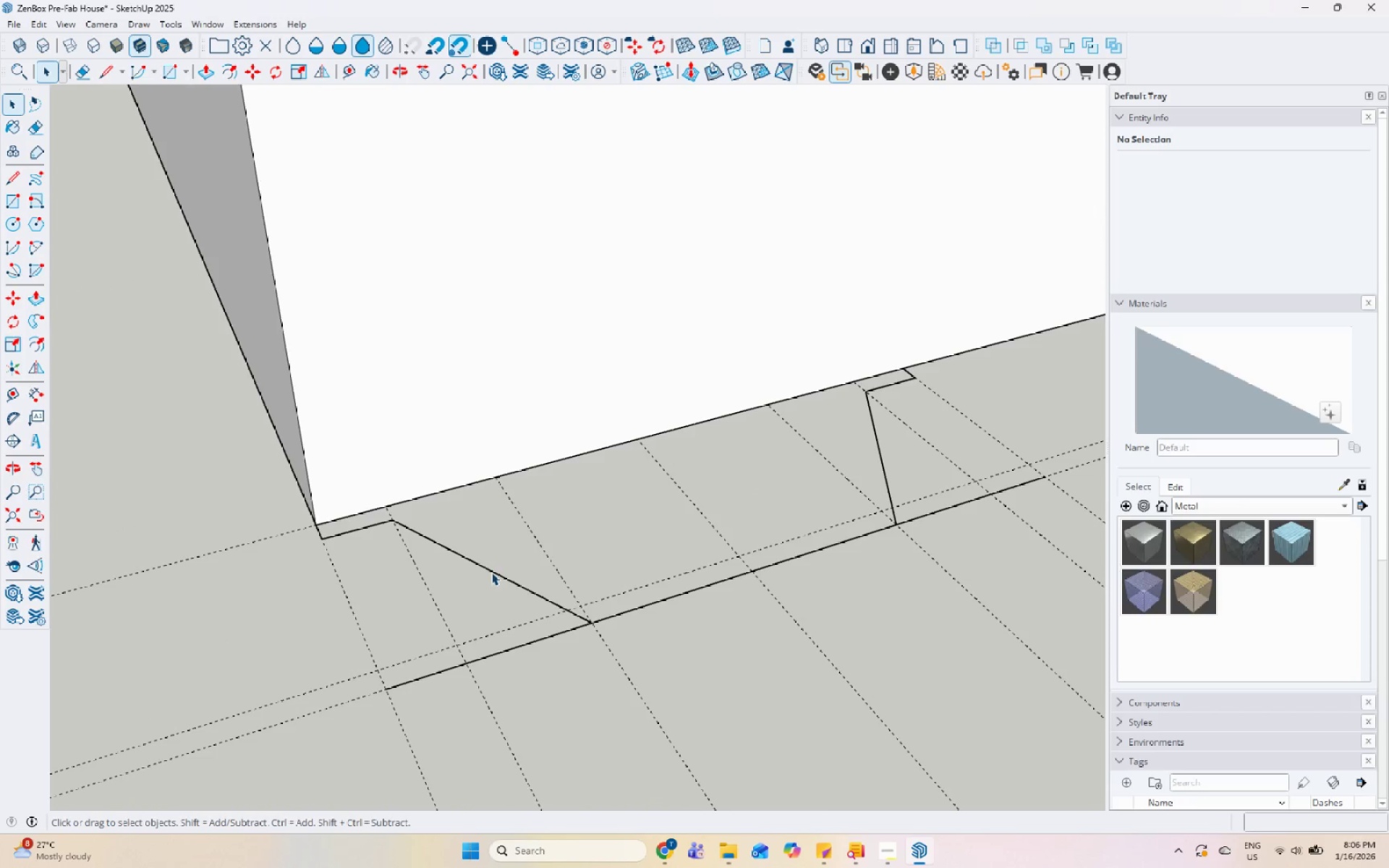 
key(M)
 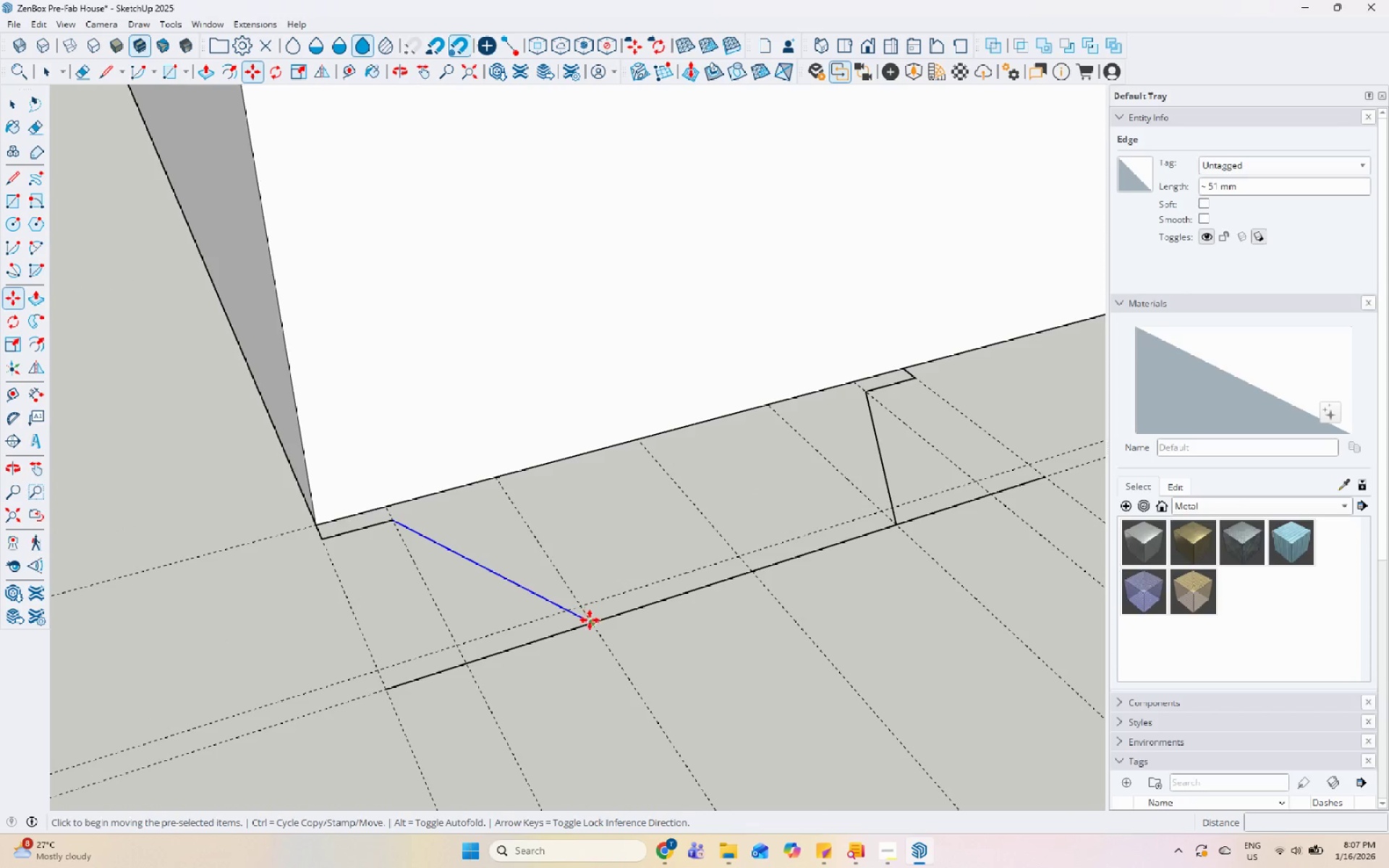 
left_click([591, 621])
 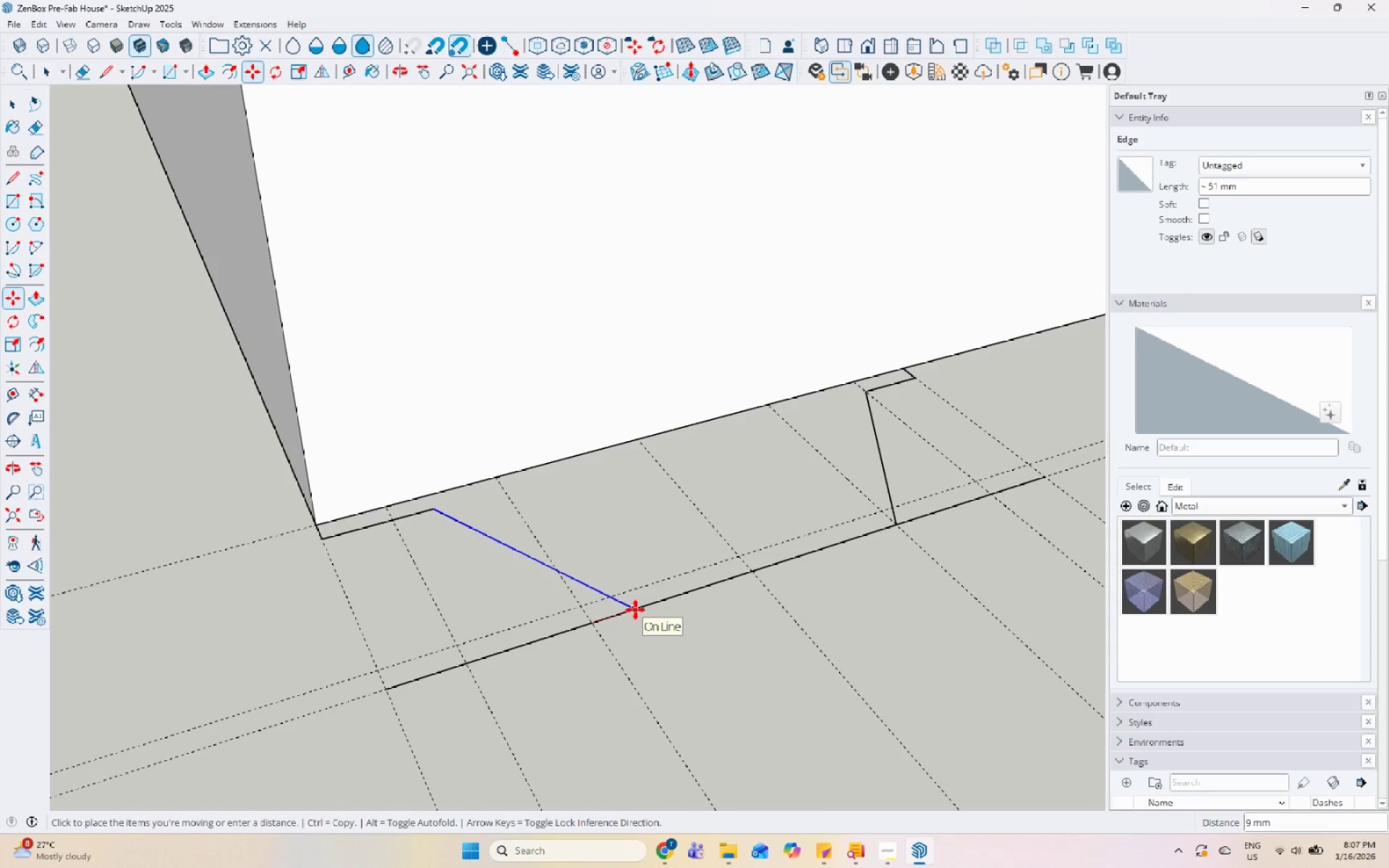 
key(Numpad1)
 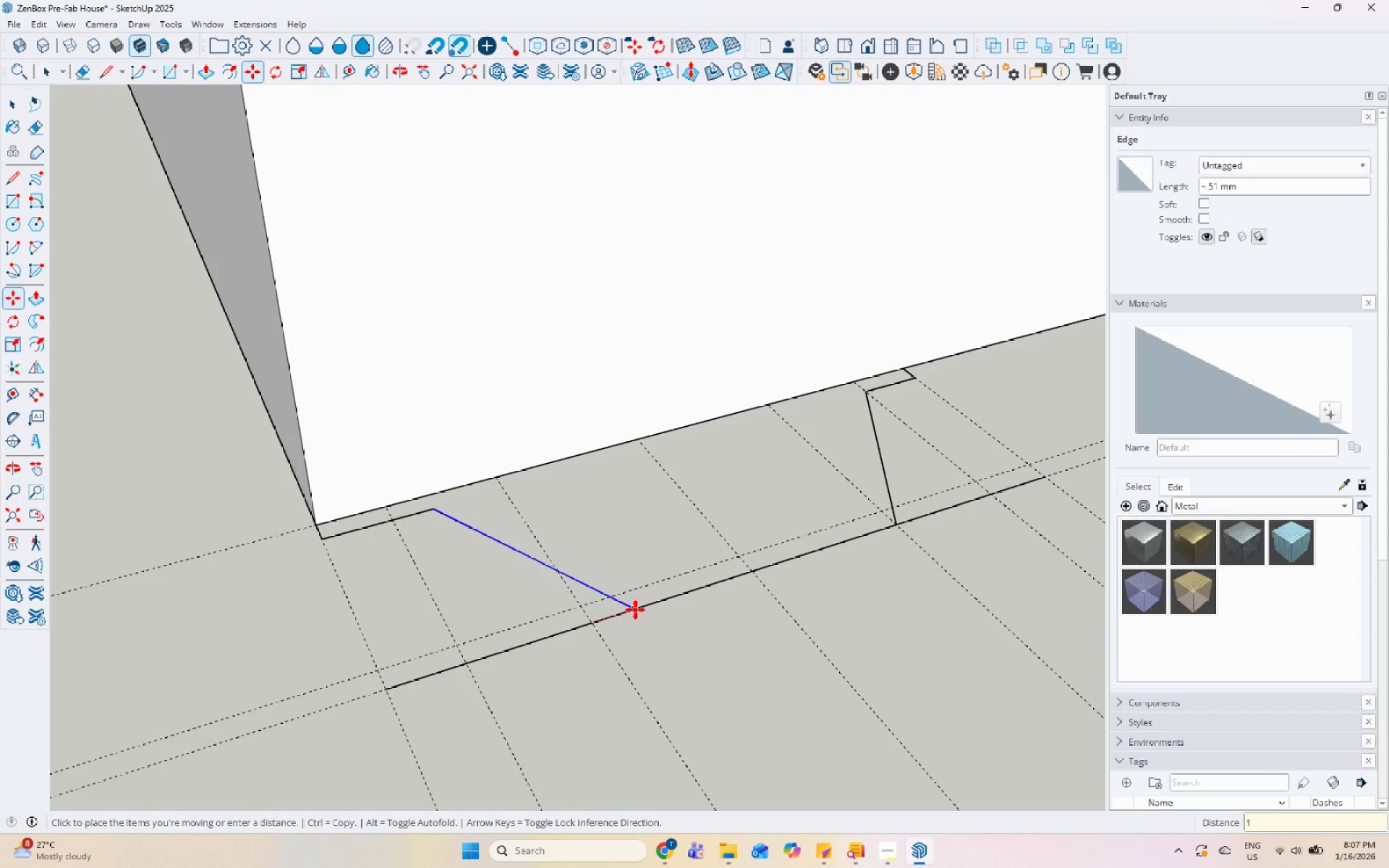 
key(Numpad0)
 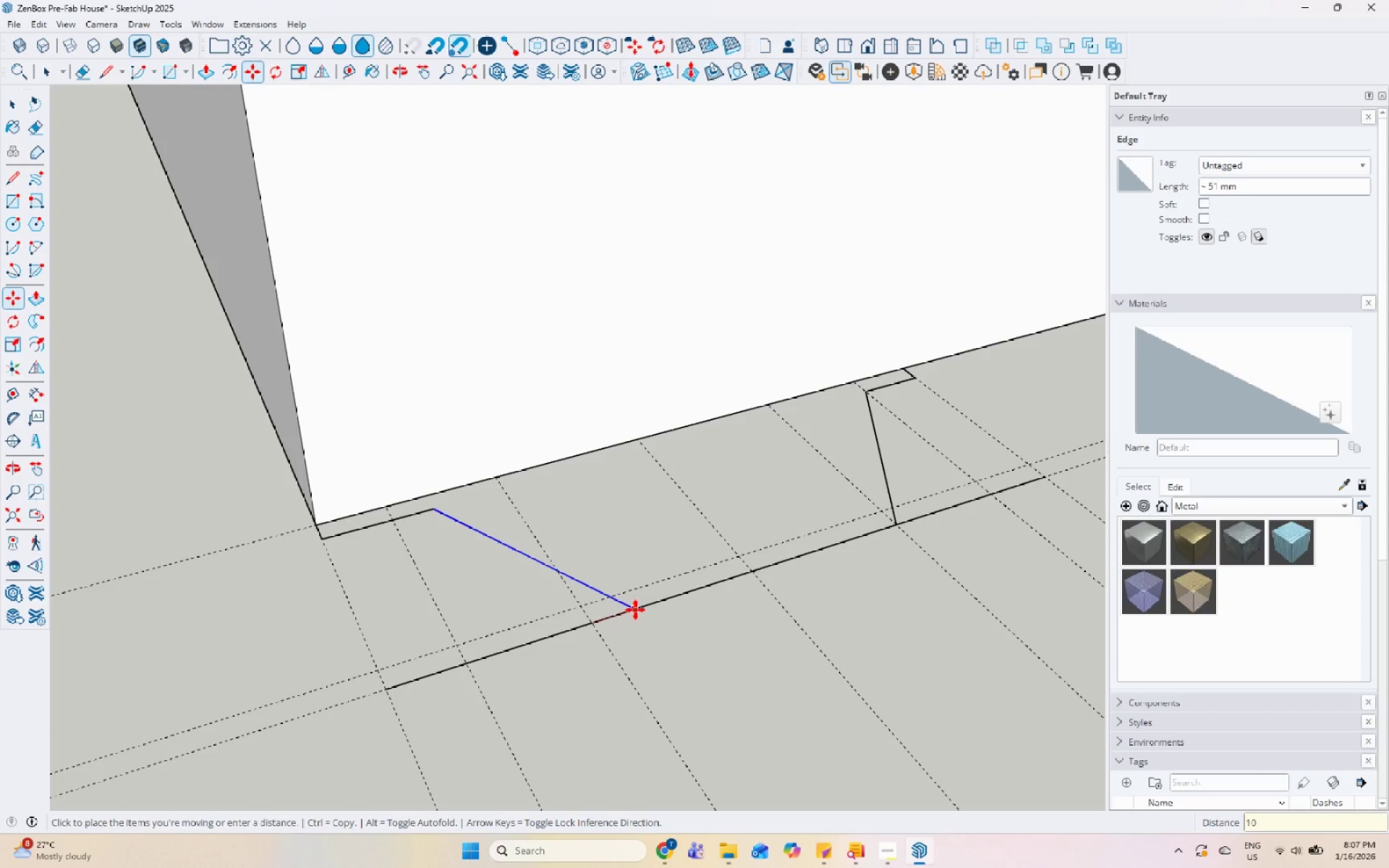 
key(Enter)
 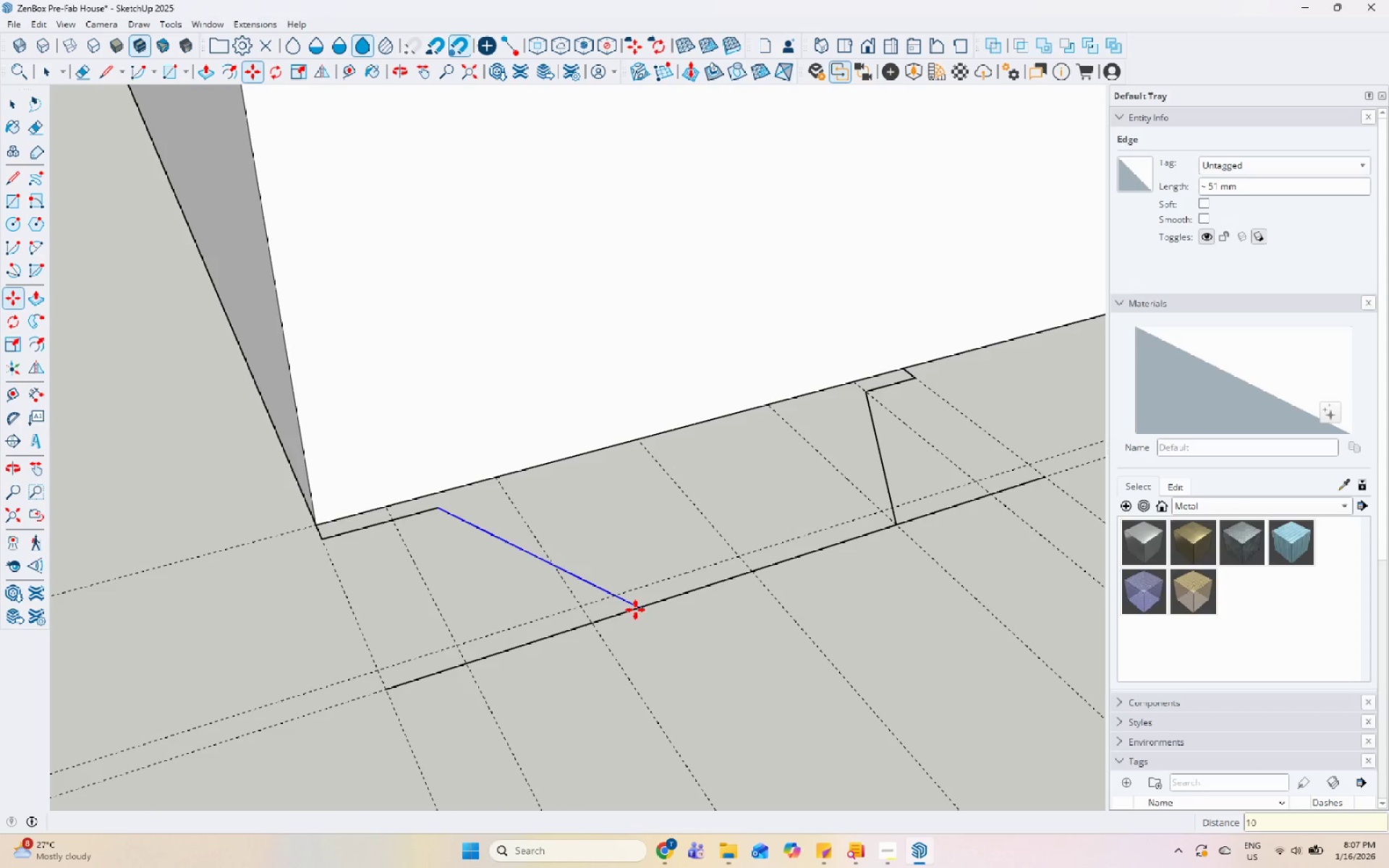 
key(Space)
 